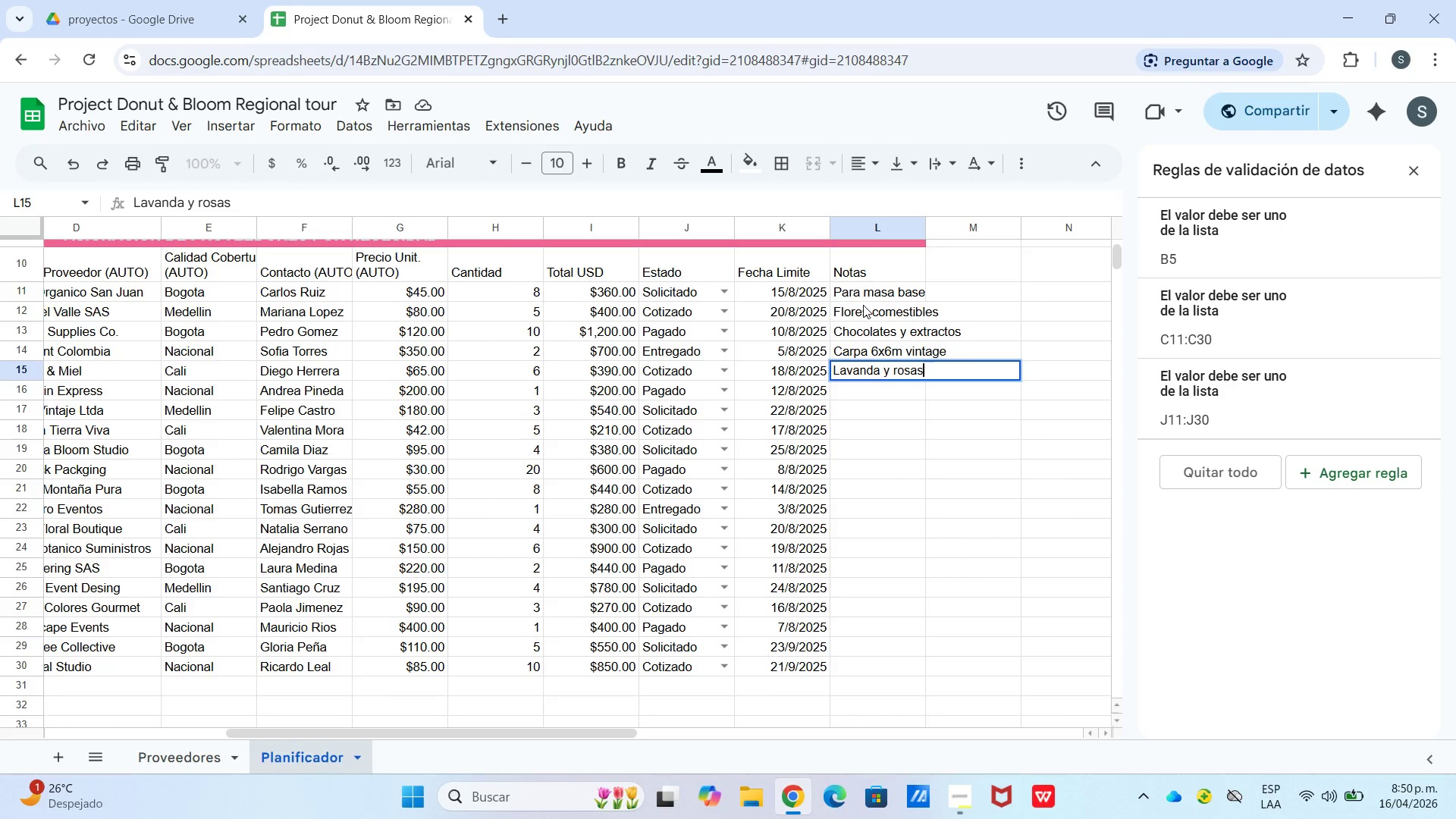 
key(Enter)
 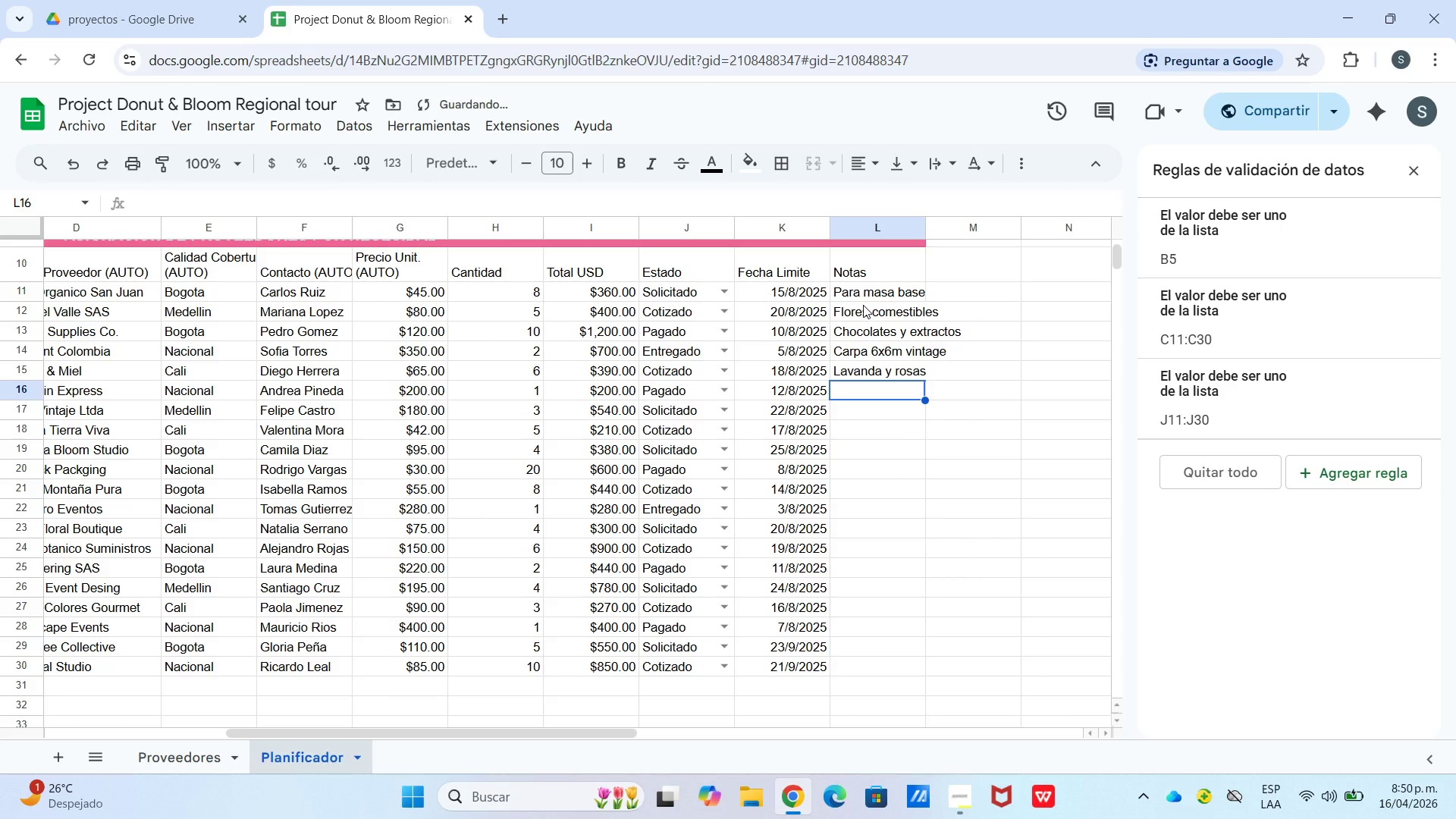 
type(Ruta Bogota-evento)
 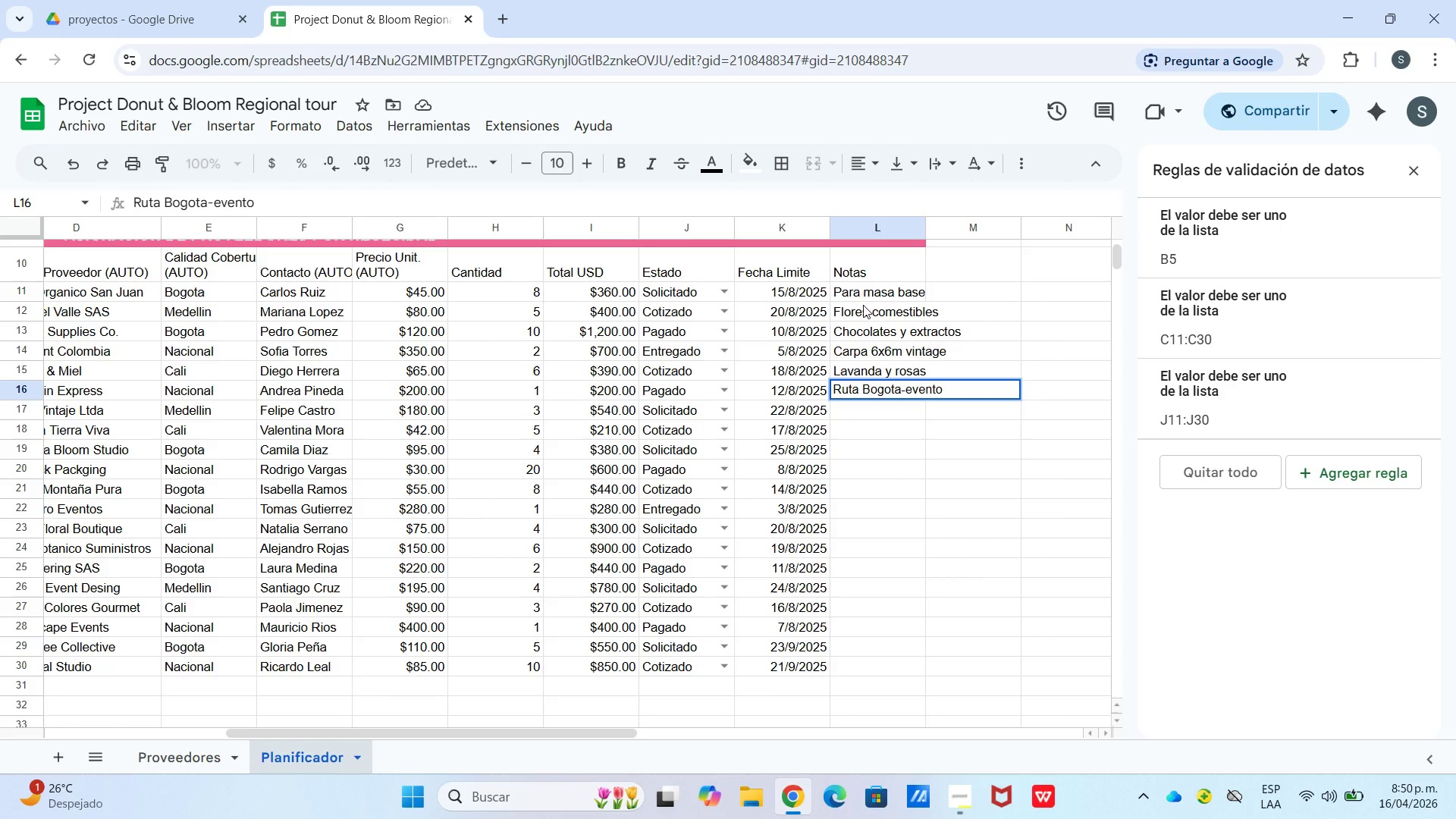 
key(Enter)
 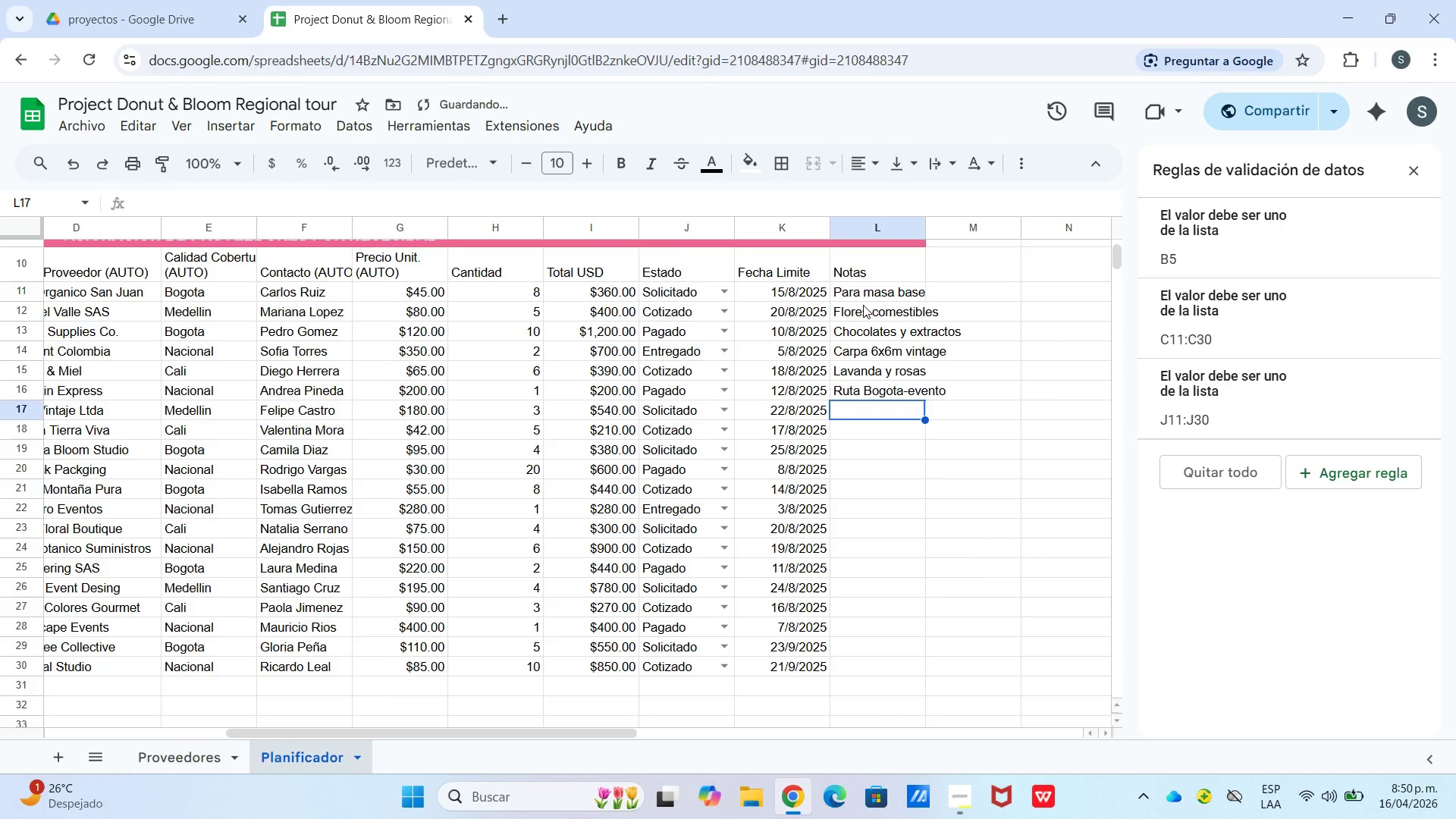 
type(Porta-donas y platos)
 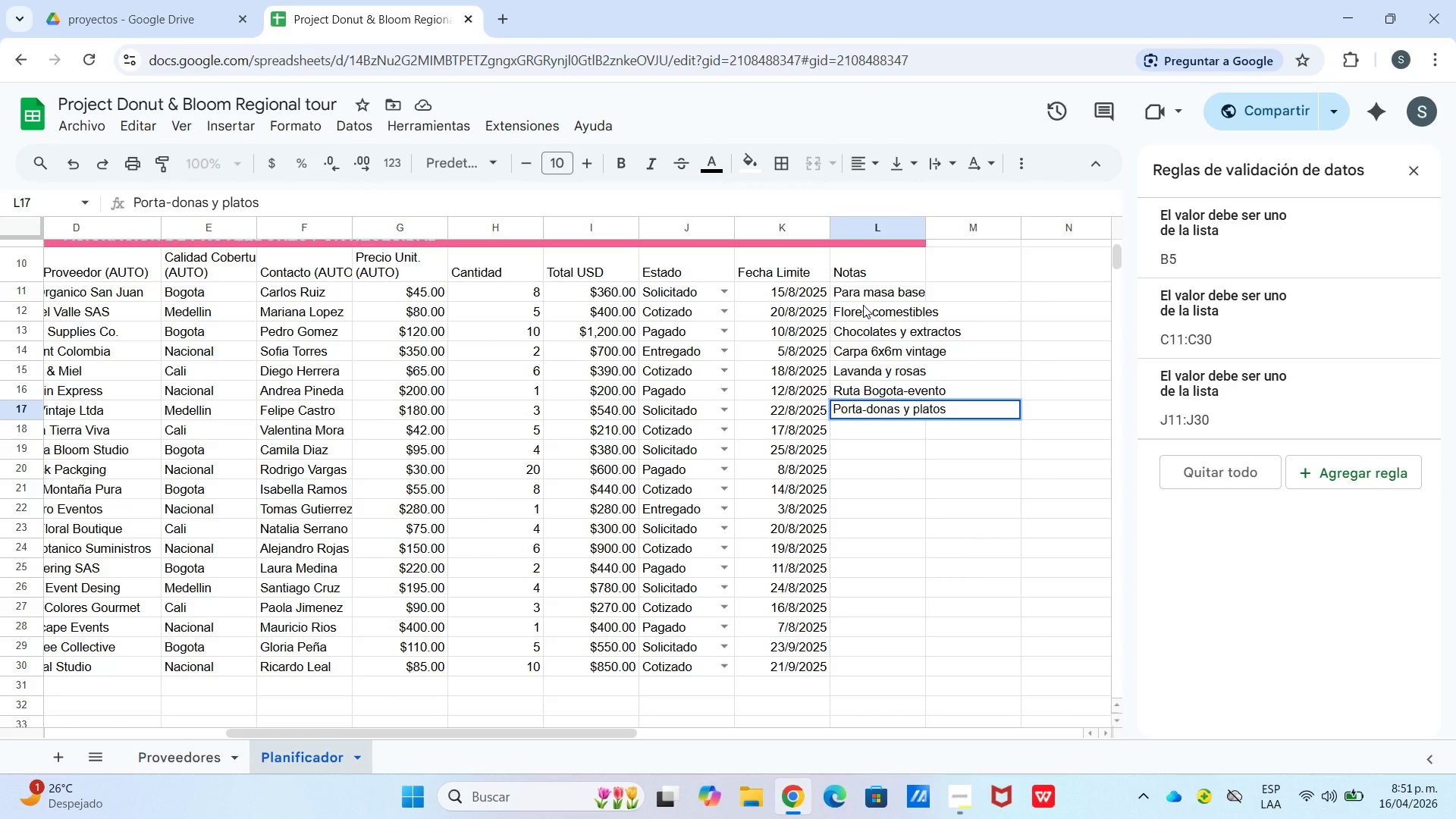 
key(Enter)
 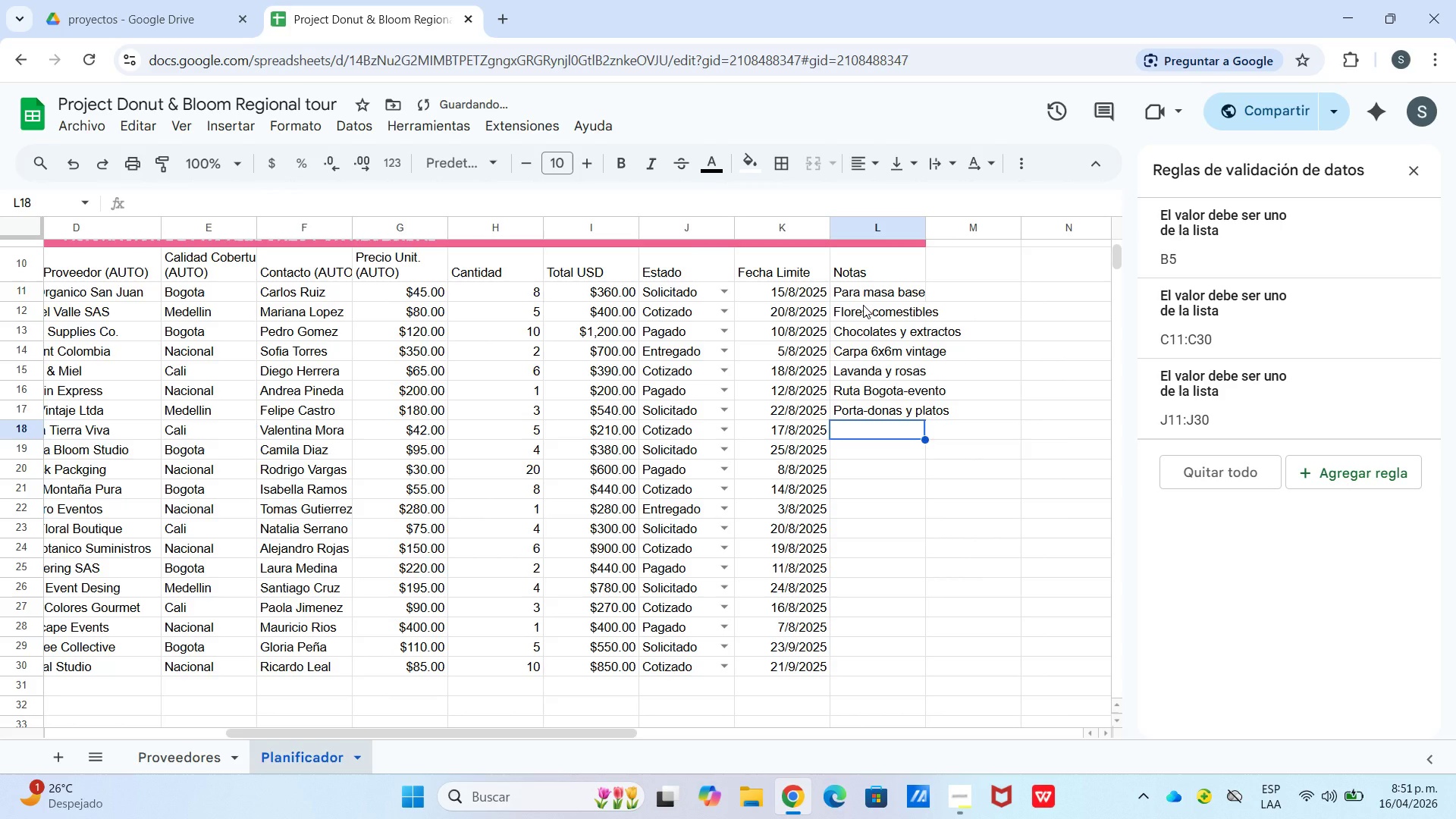 
type(Sin gluten)
 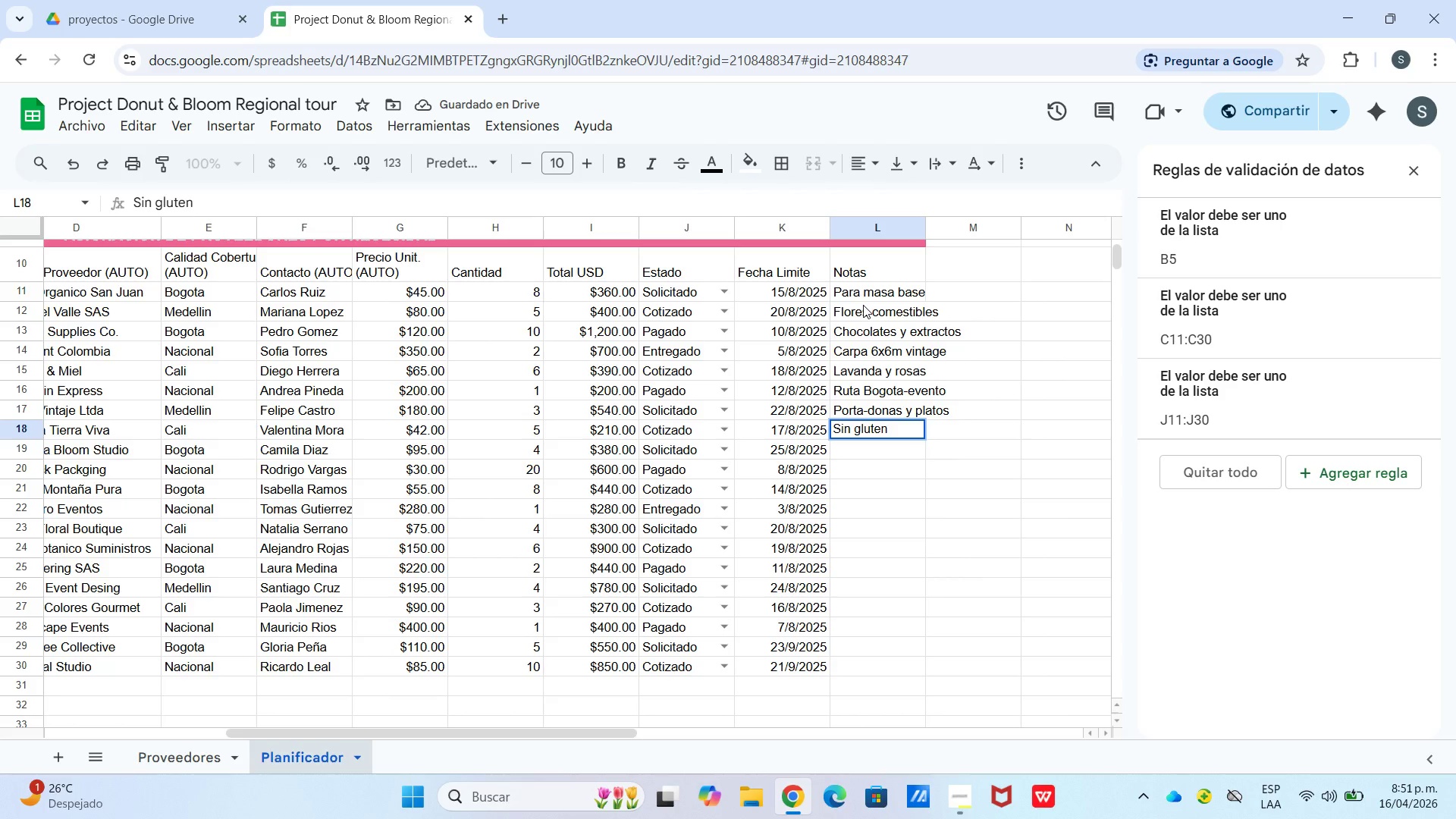 
key(Enter)
 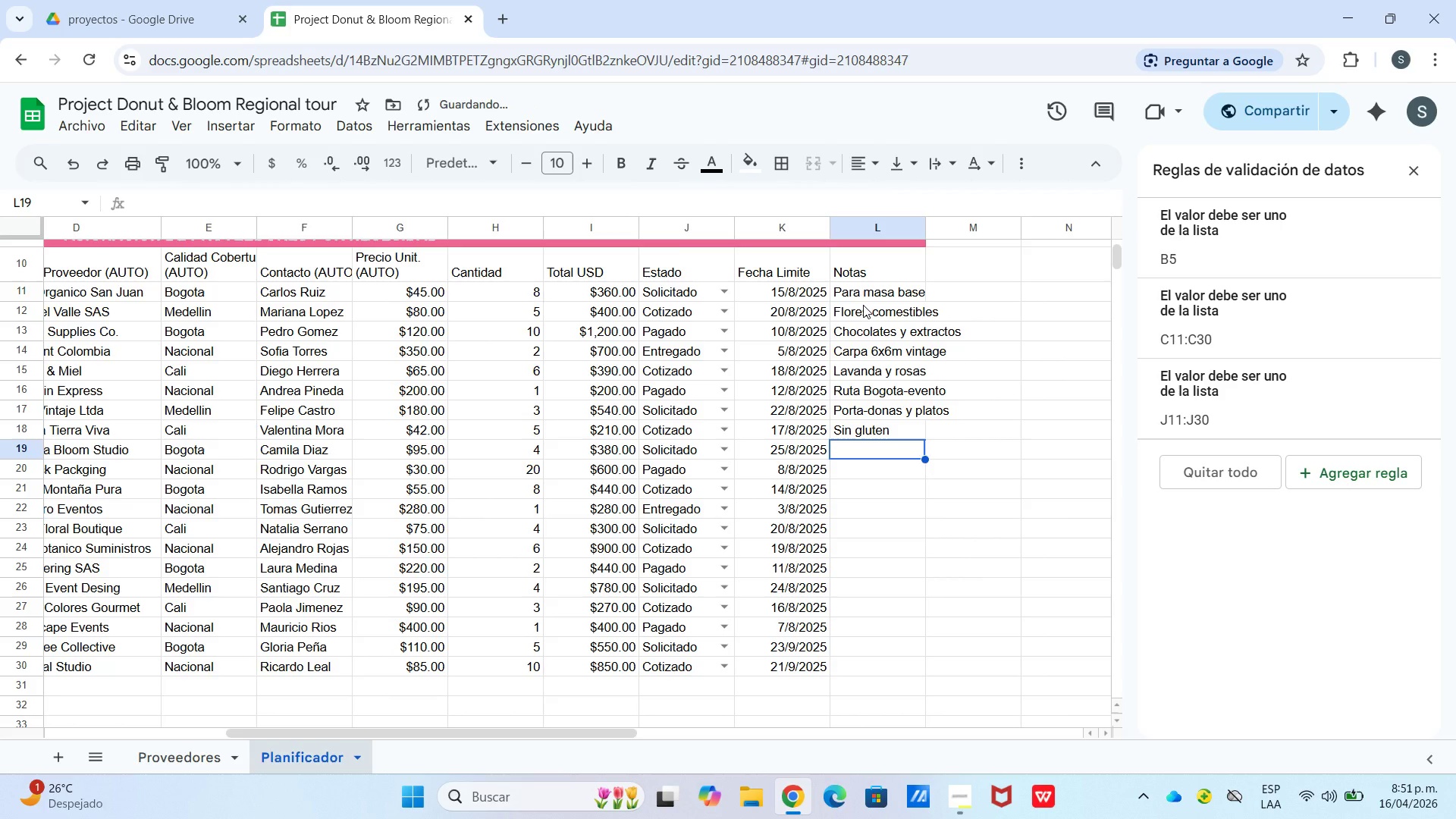 
type(Centro de n)
key(Backspace)
type(mesa)
 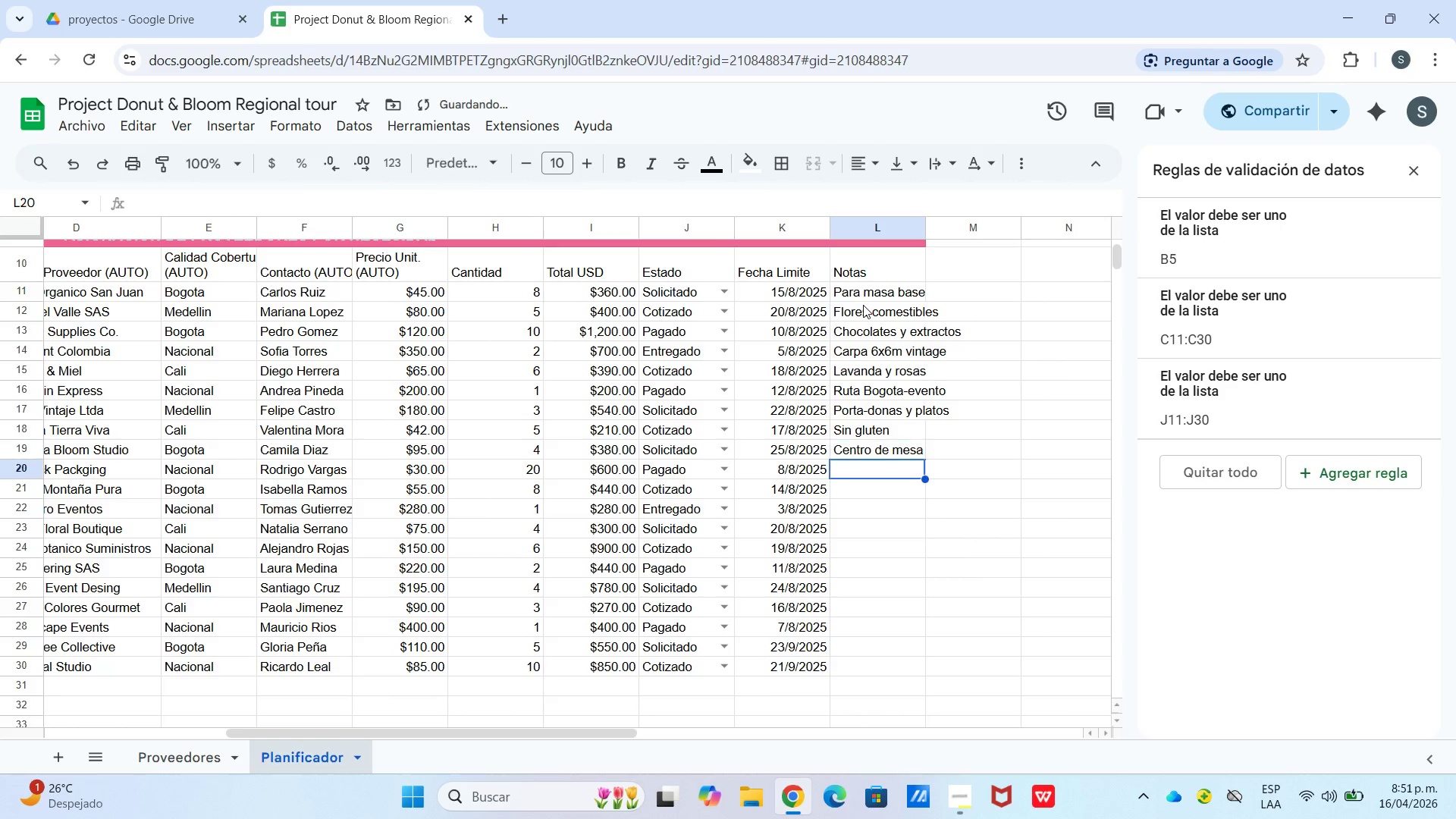 
key(Enter)
 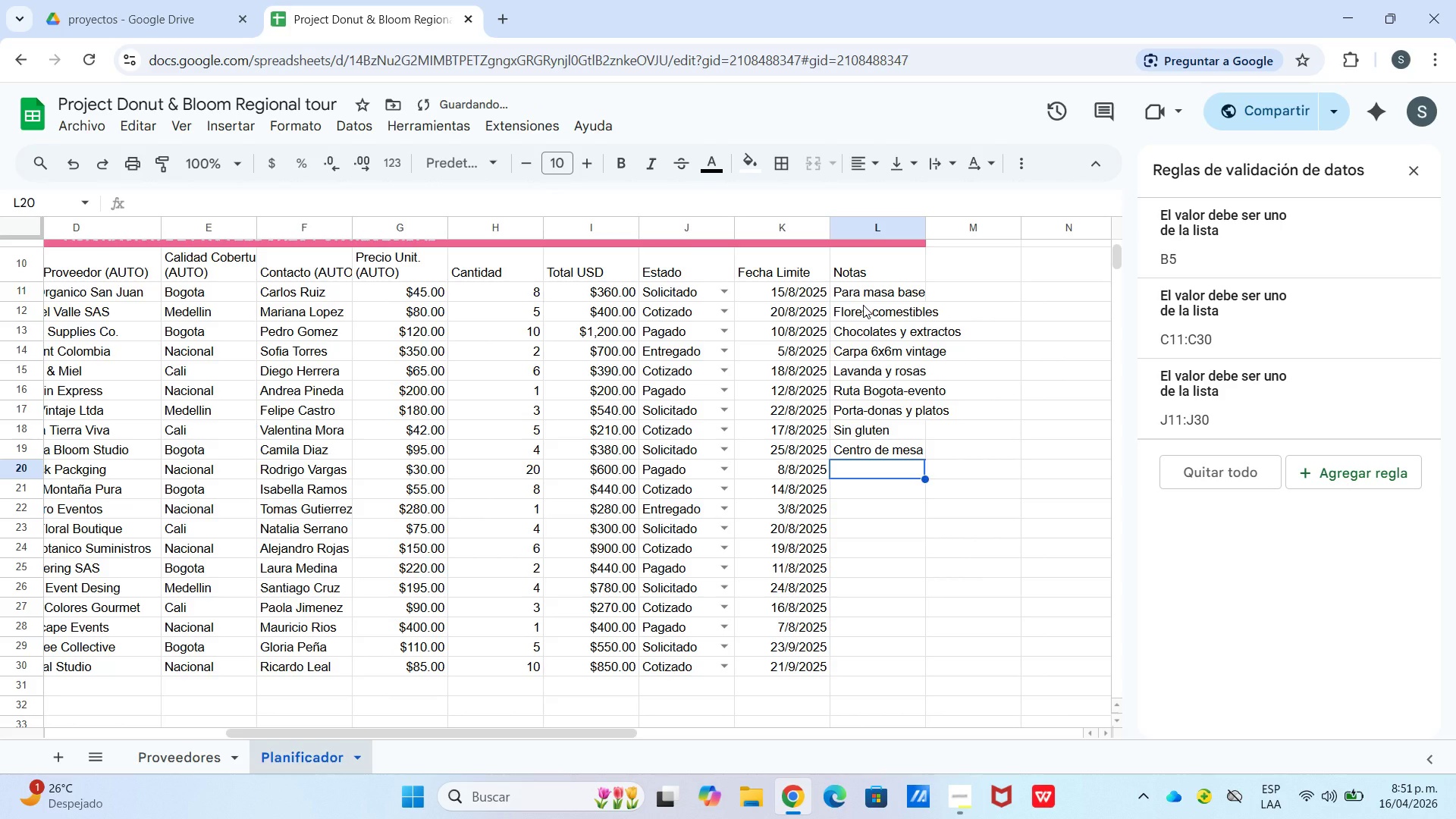 
type(Cajs)
key(Backspace)
type(as indivudiales)
 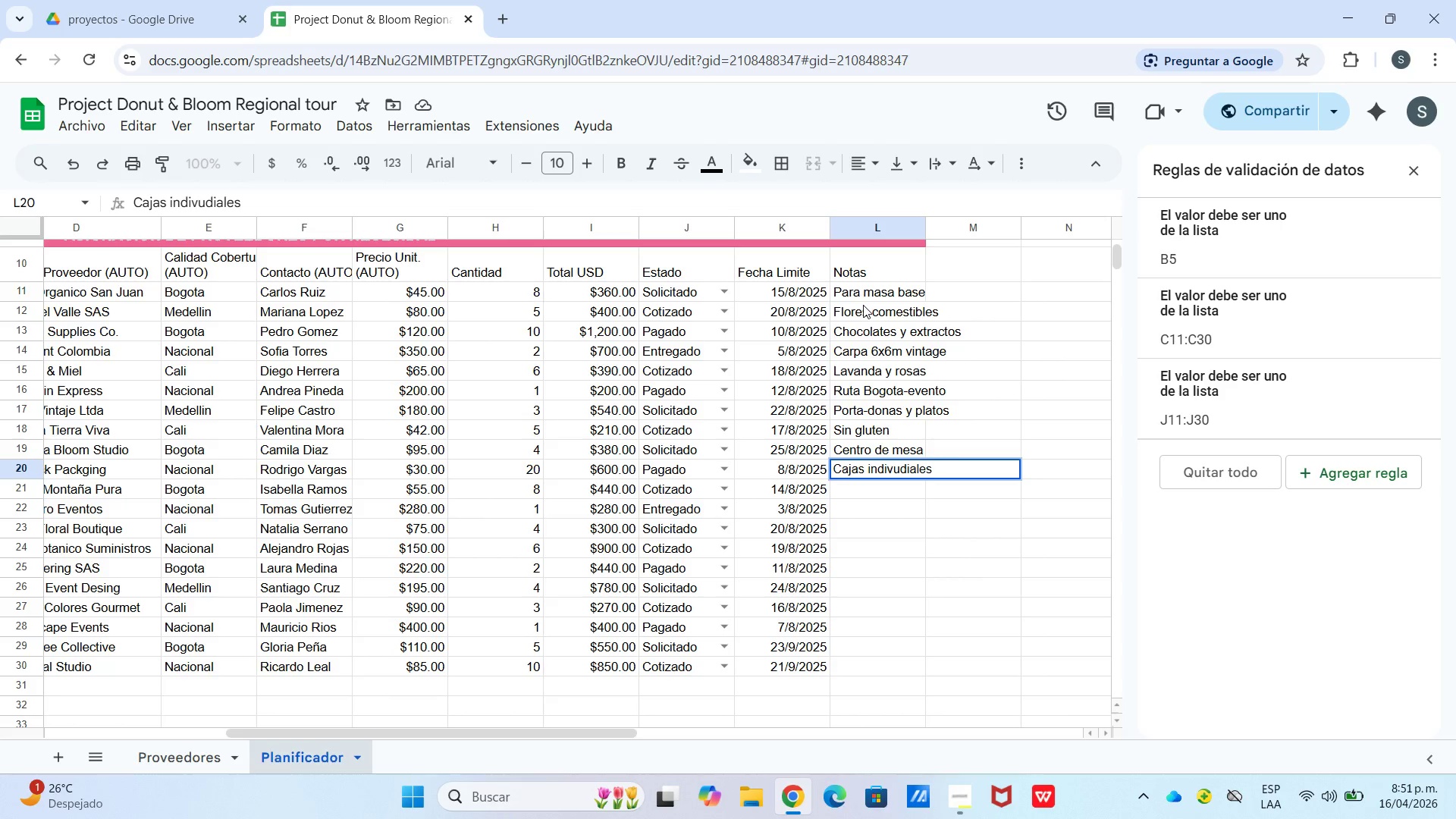 
key(Enter)
 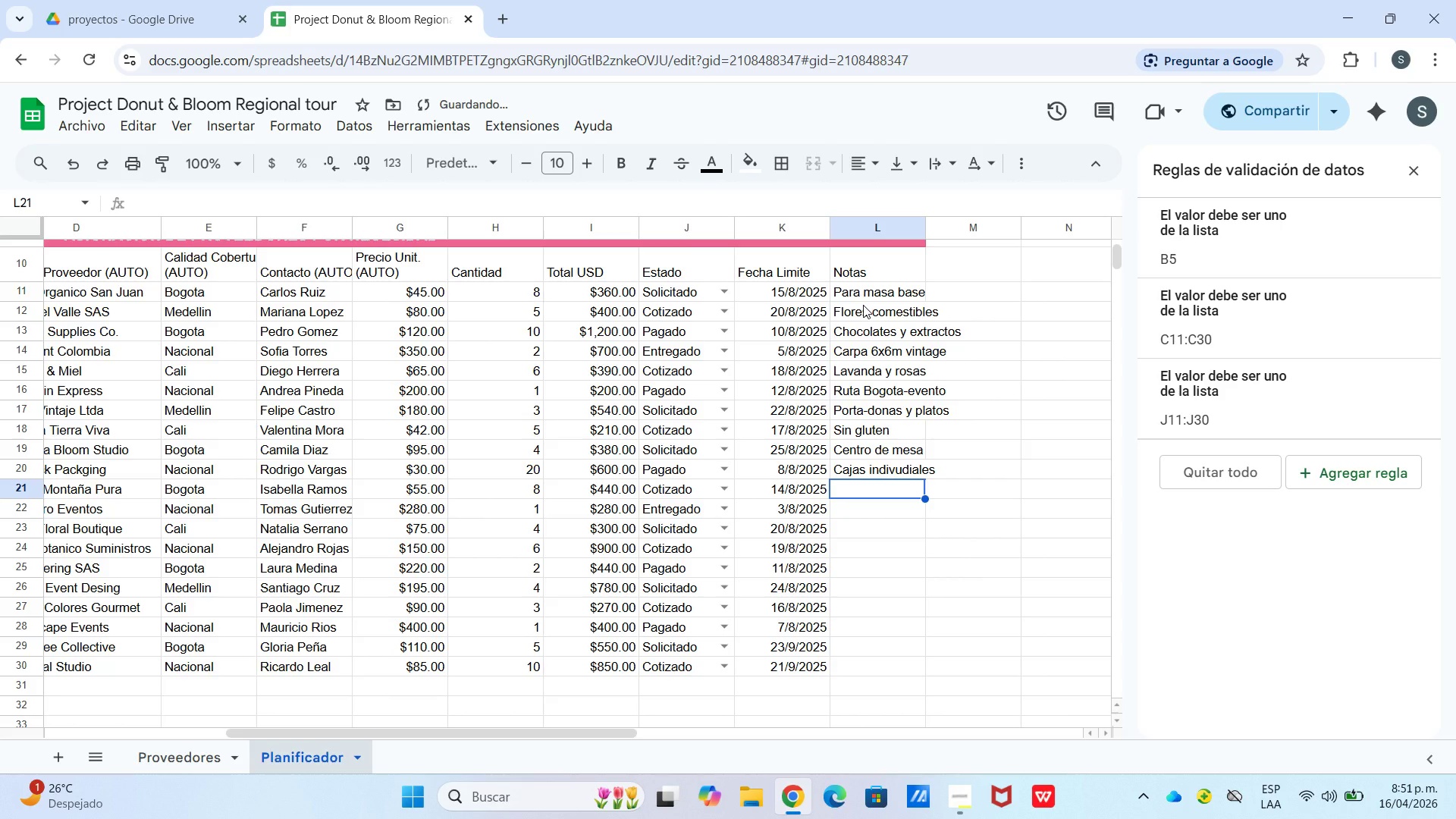 
type(Sin pasteuriz)
key(Backspace)
type(r)
 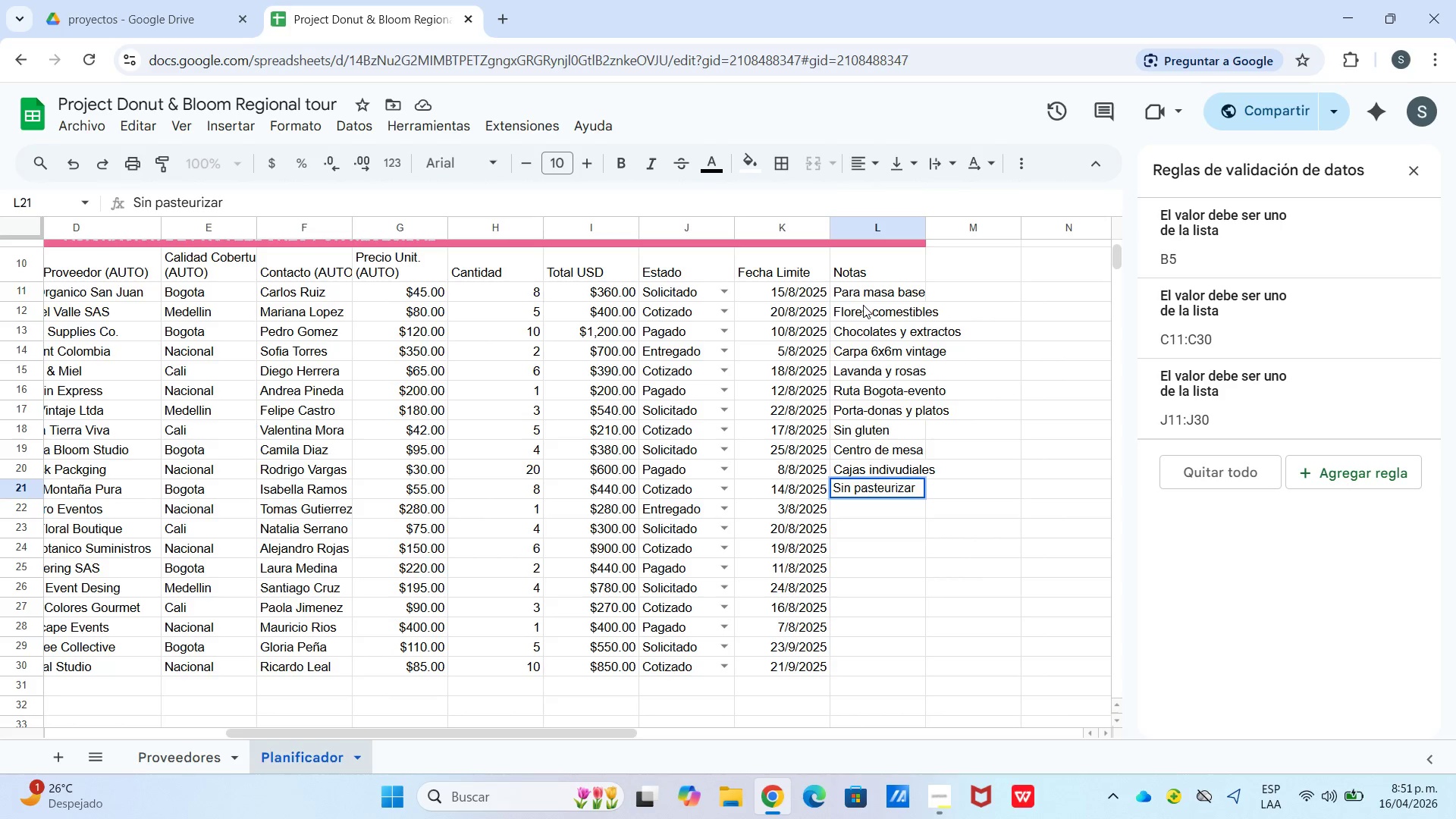 
key(Enter)
 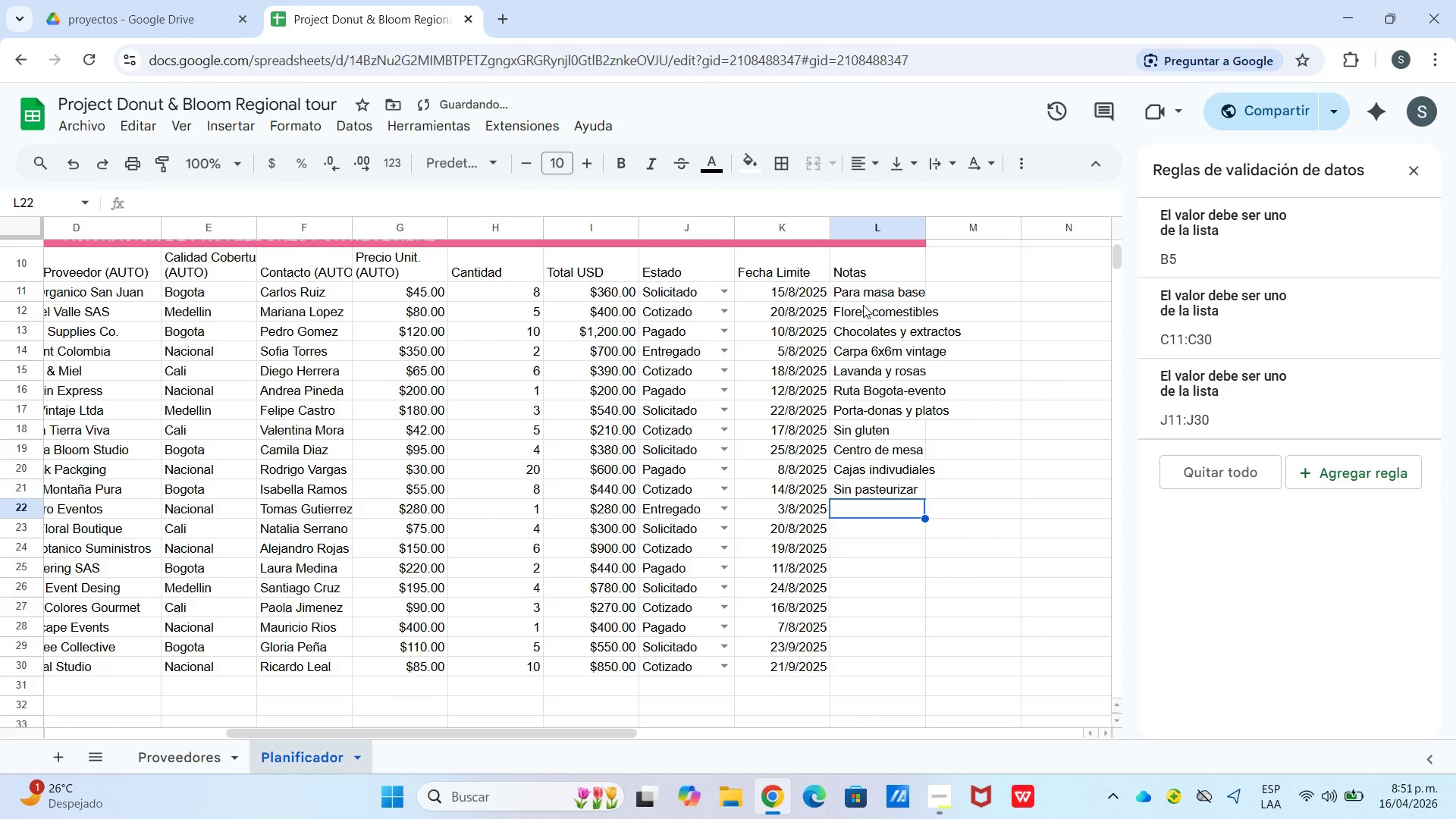 
hold_key(key=ShiftLeft, duration=0.62)
 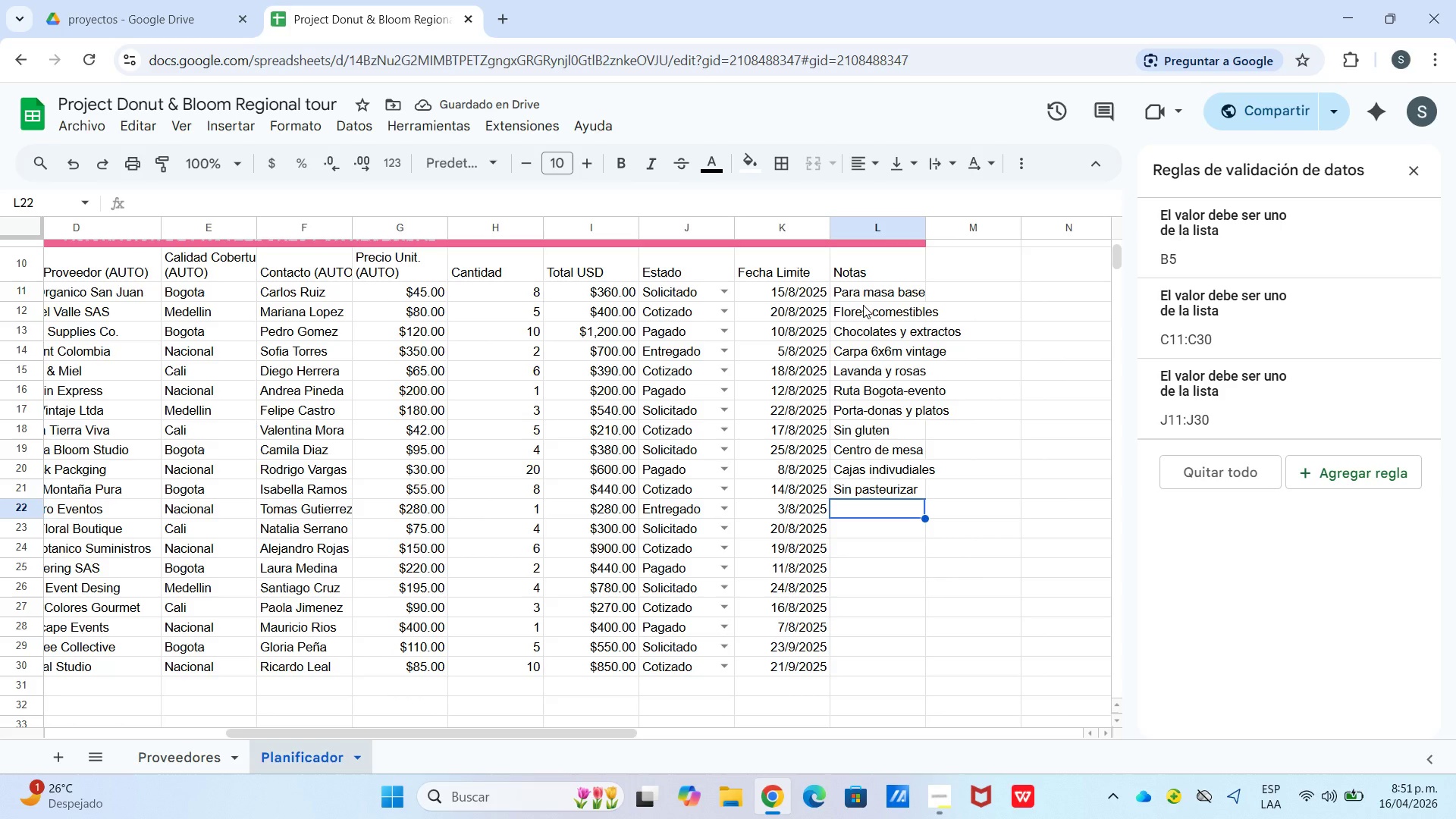 
type(500w)
key(Backspace)
type(W minimo)
 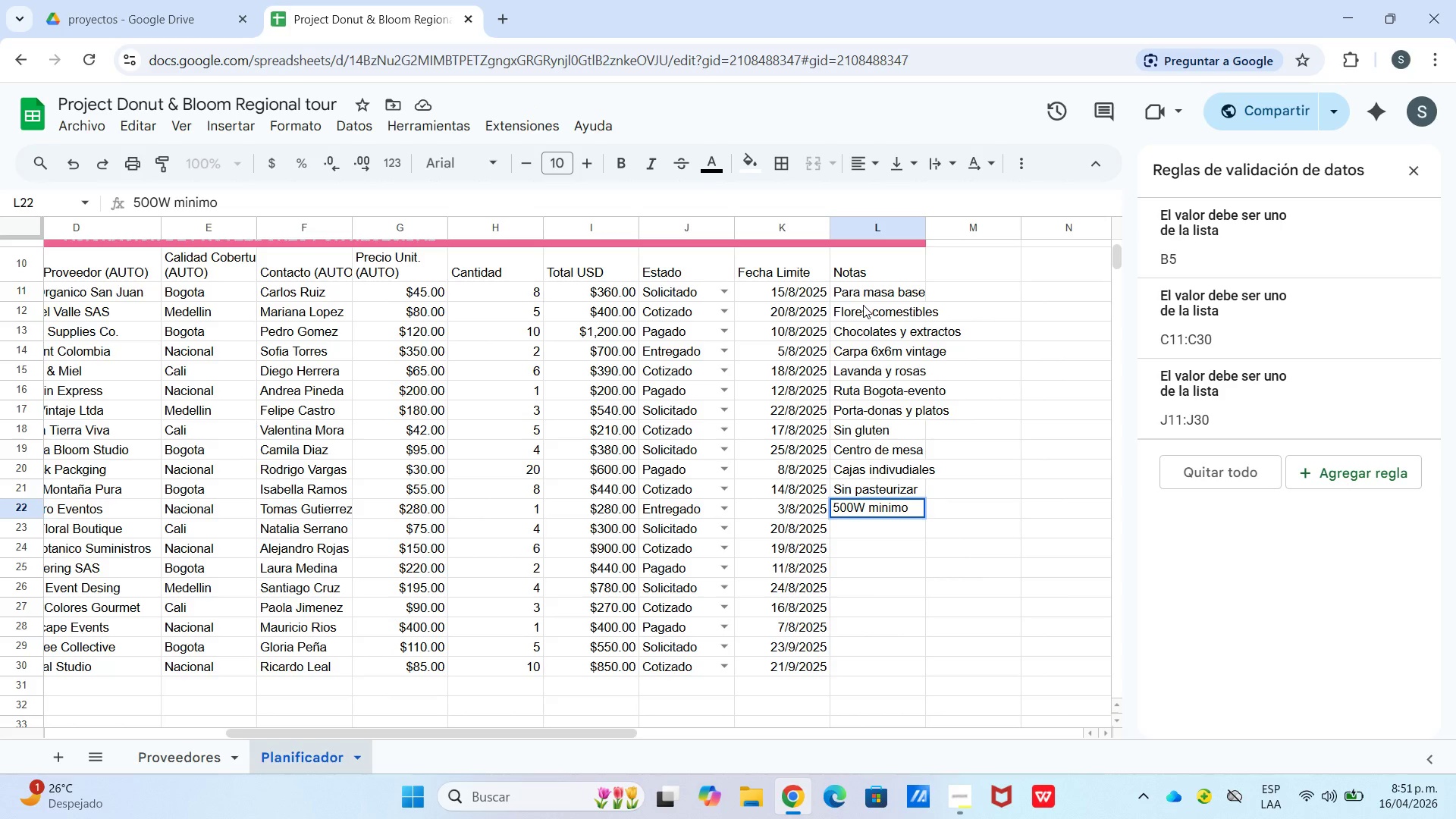 
key(Enter)
 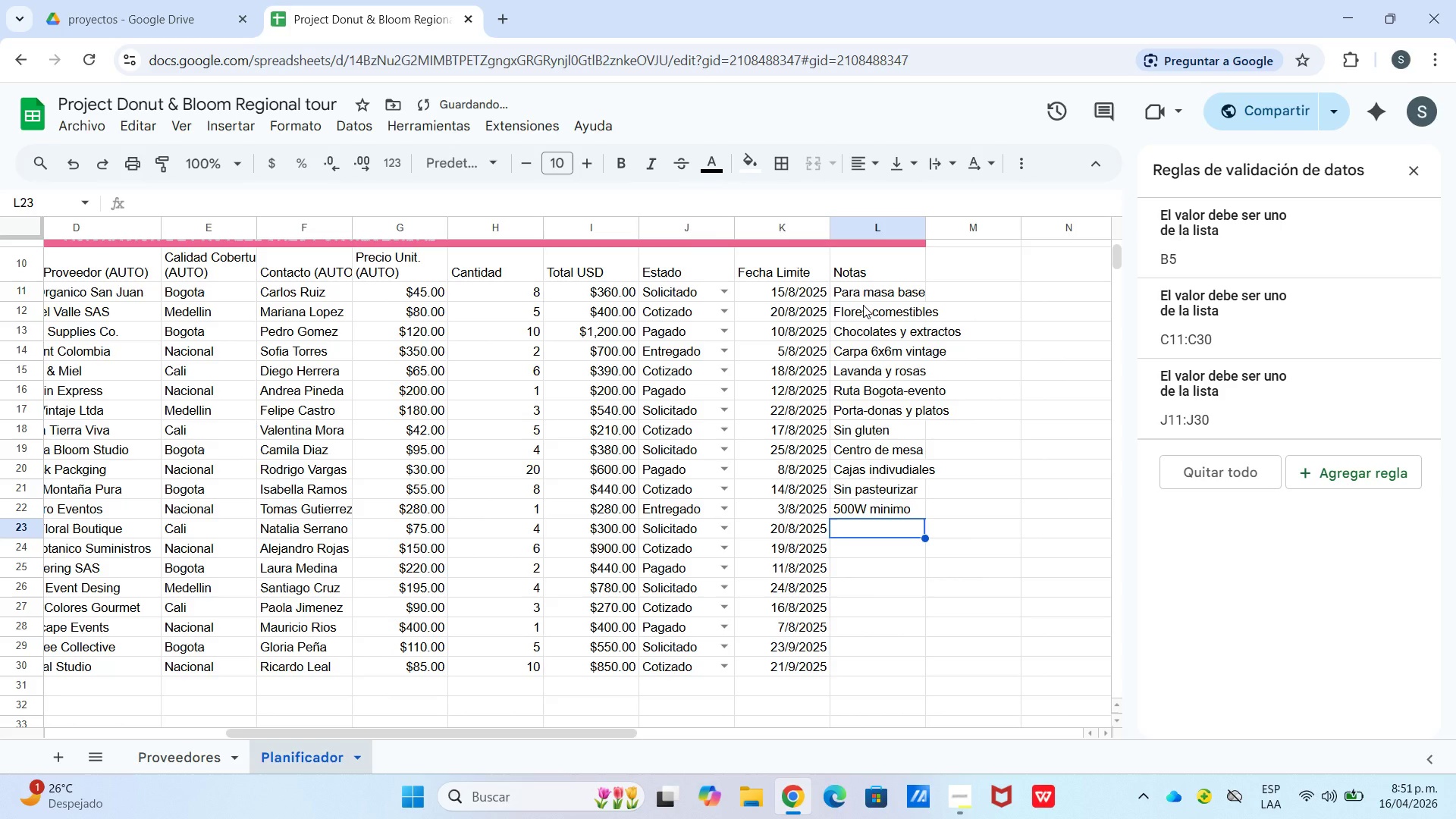 
type(Lustre colores)
 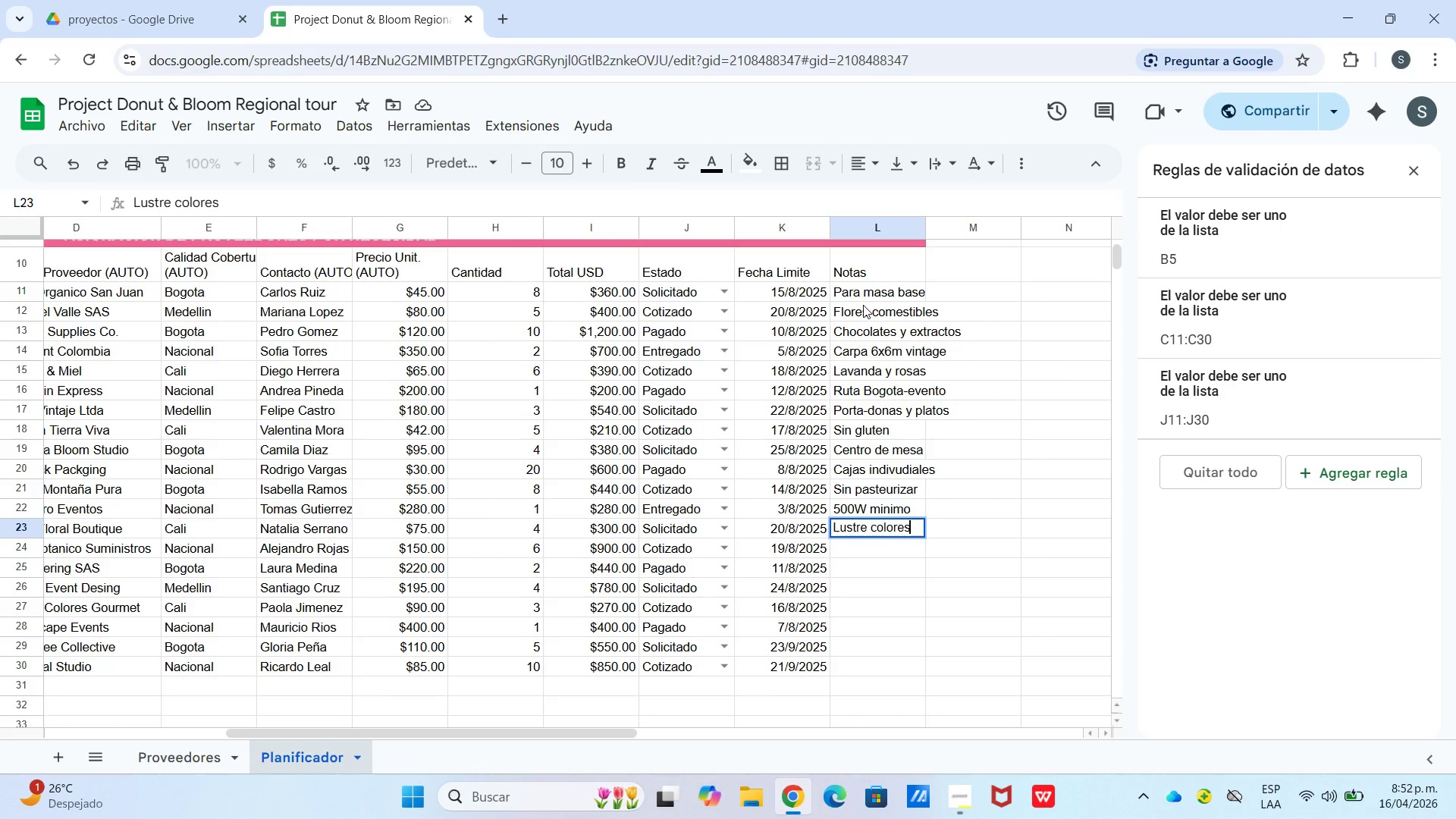 
key(Enter)
 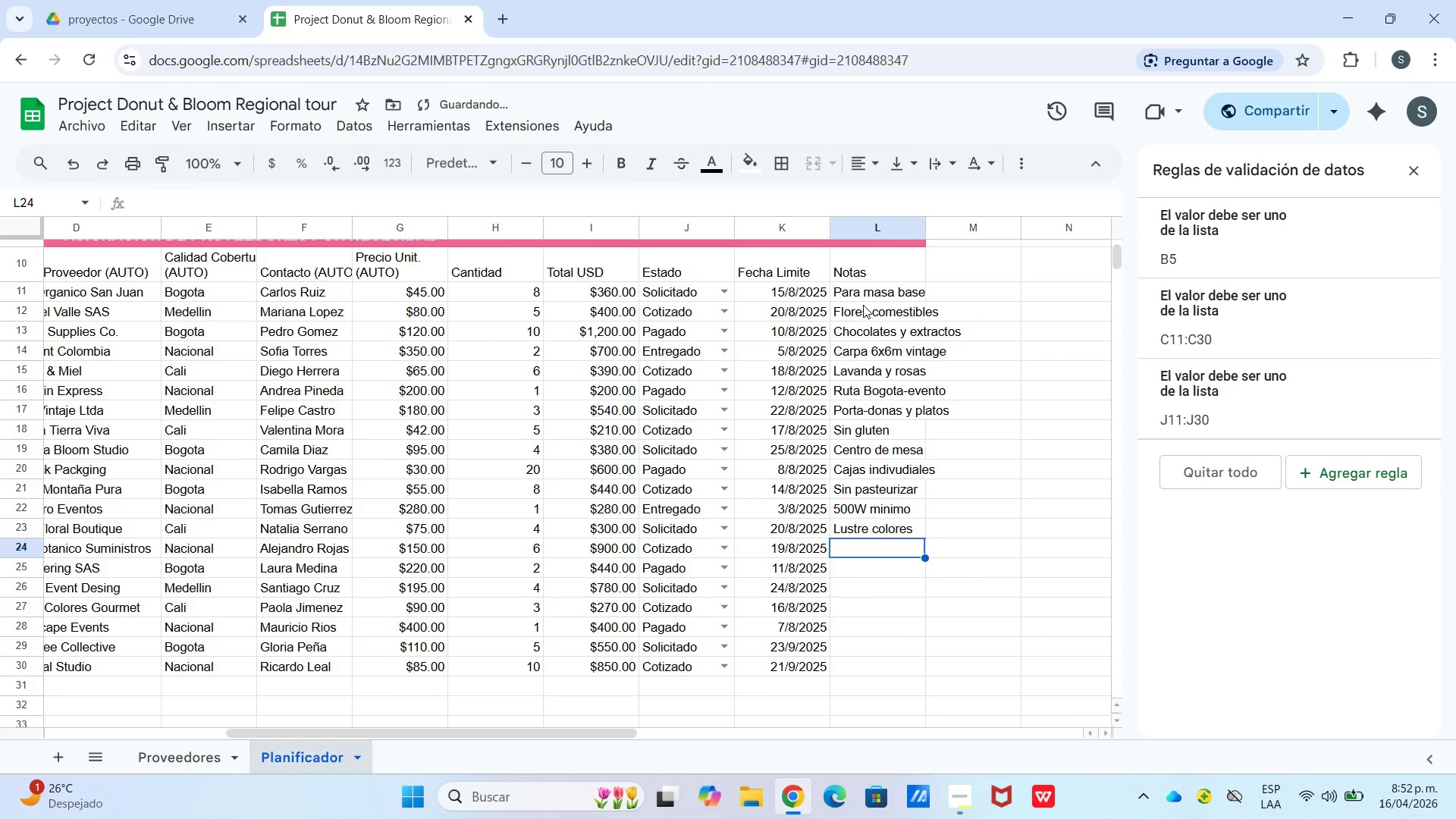 
type(Helechos y brombi)
key(Backspace)
type(elias)
 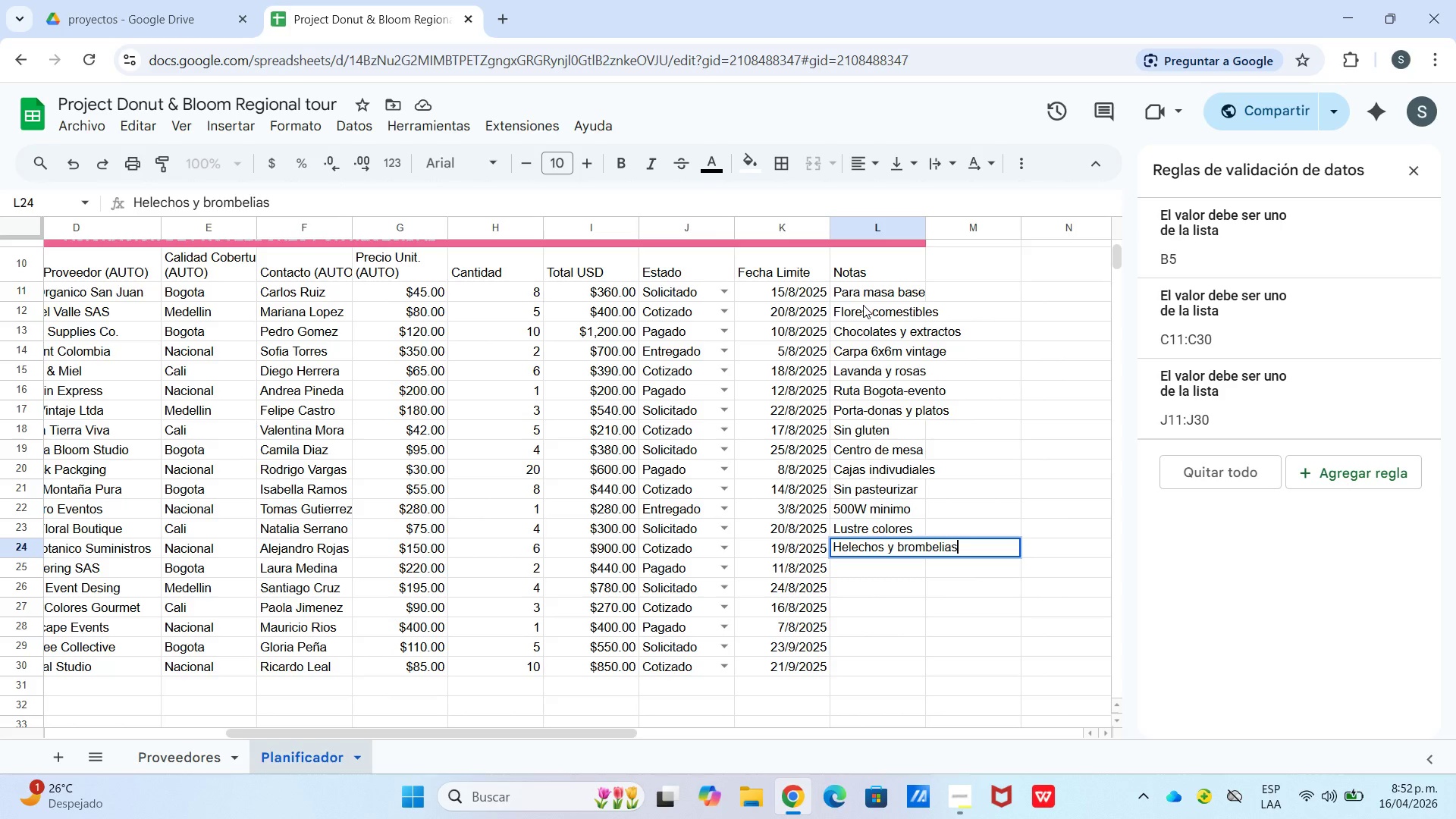 
key(Enter)
 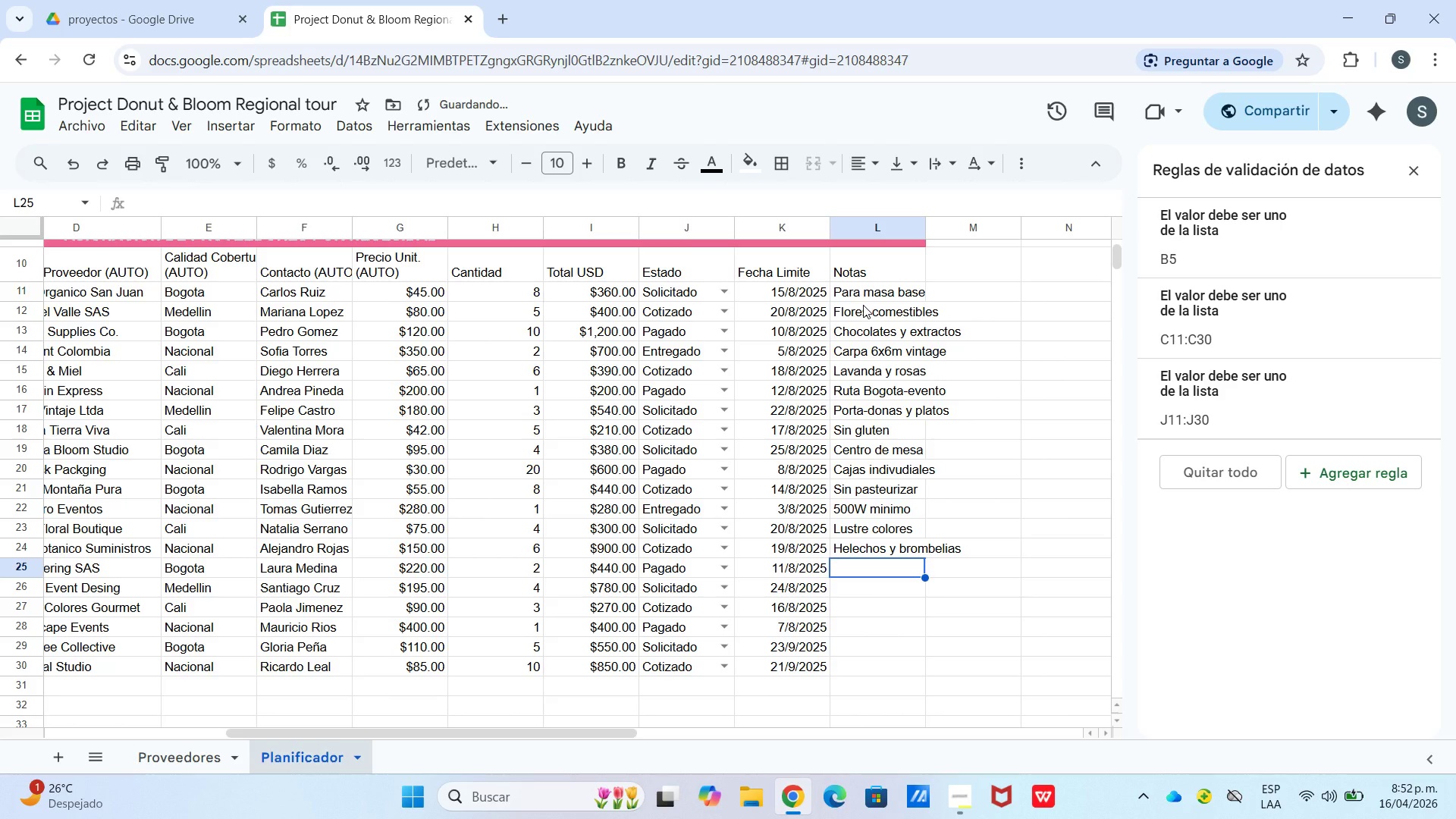 
type(2 puertas c&U)
key(Backspace)
type(u)
 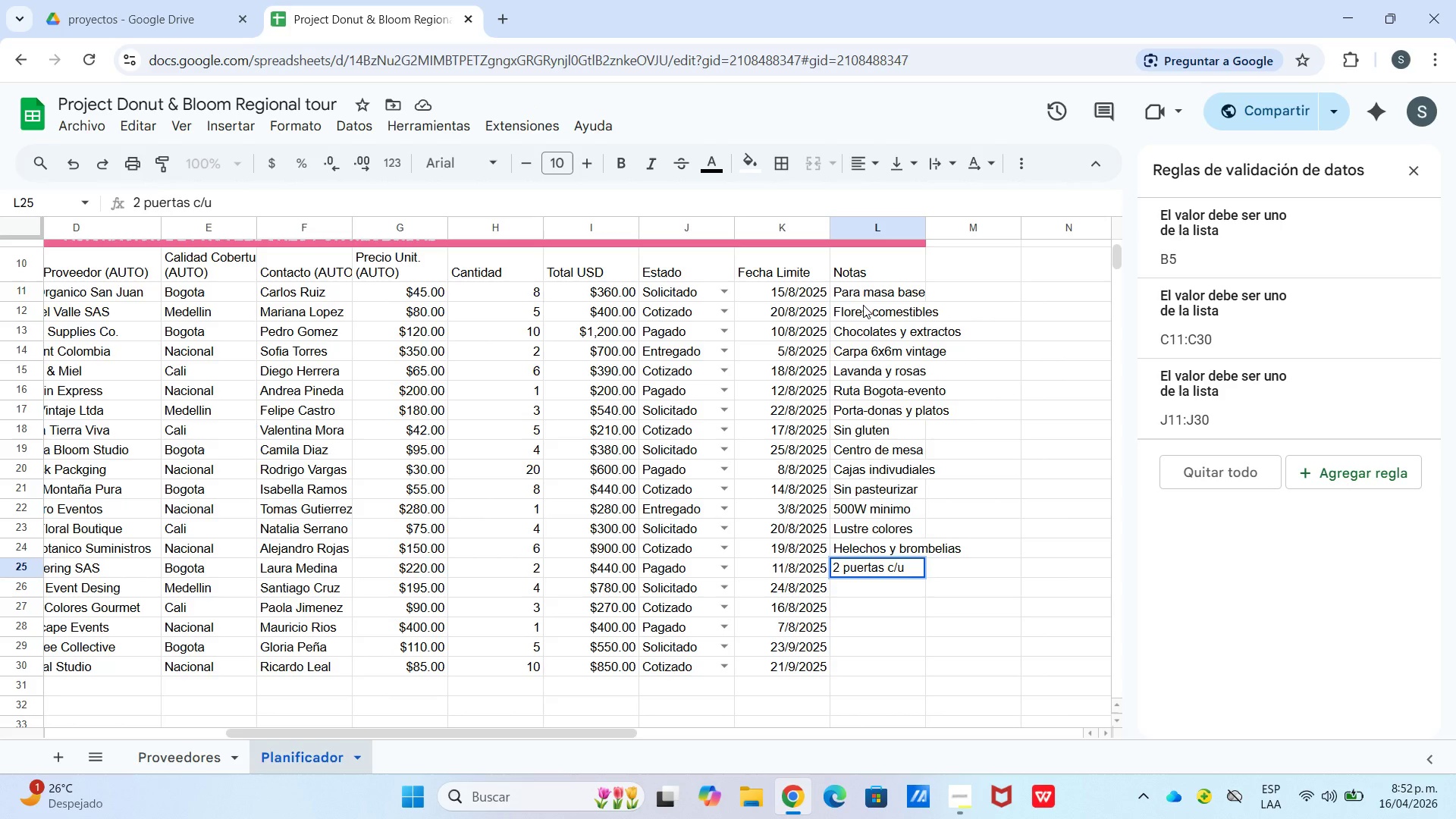 
key(Enter)
 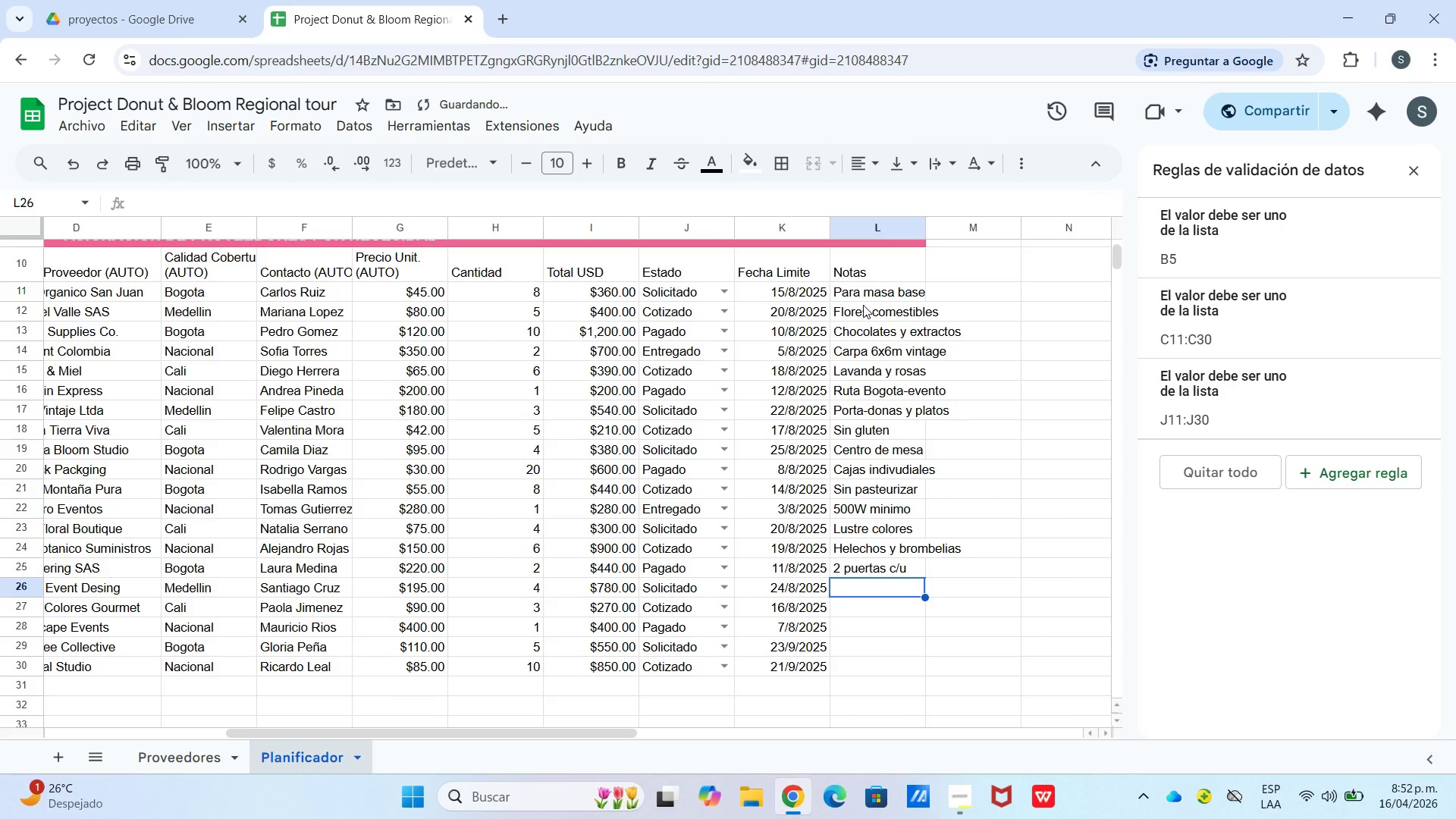 
type(Mesas y sillas)
 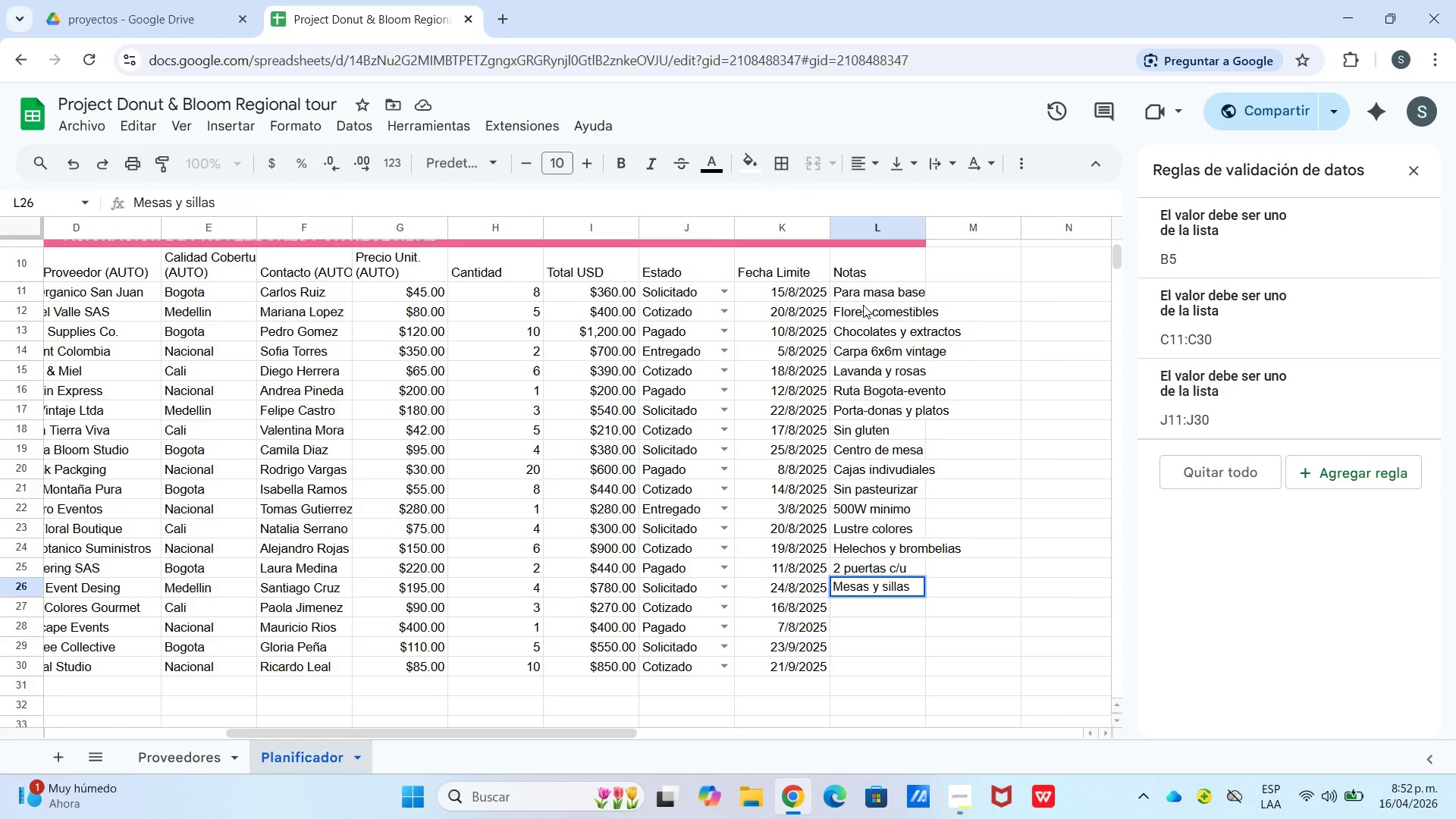 
key(Enter)
 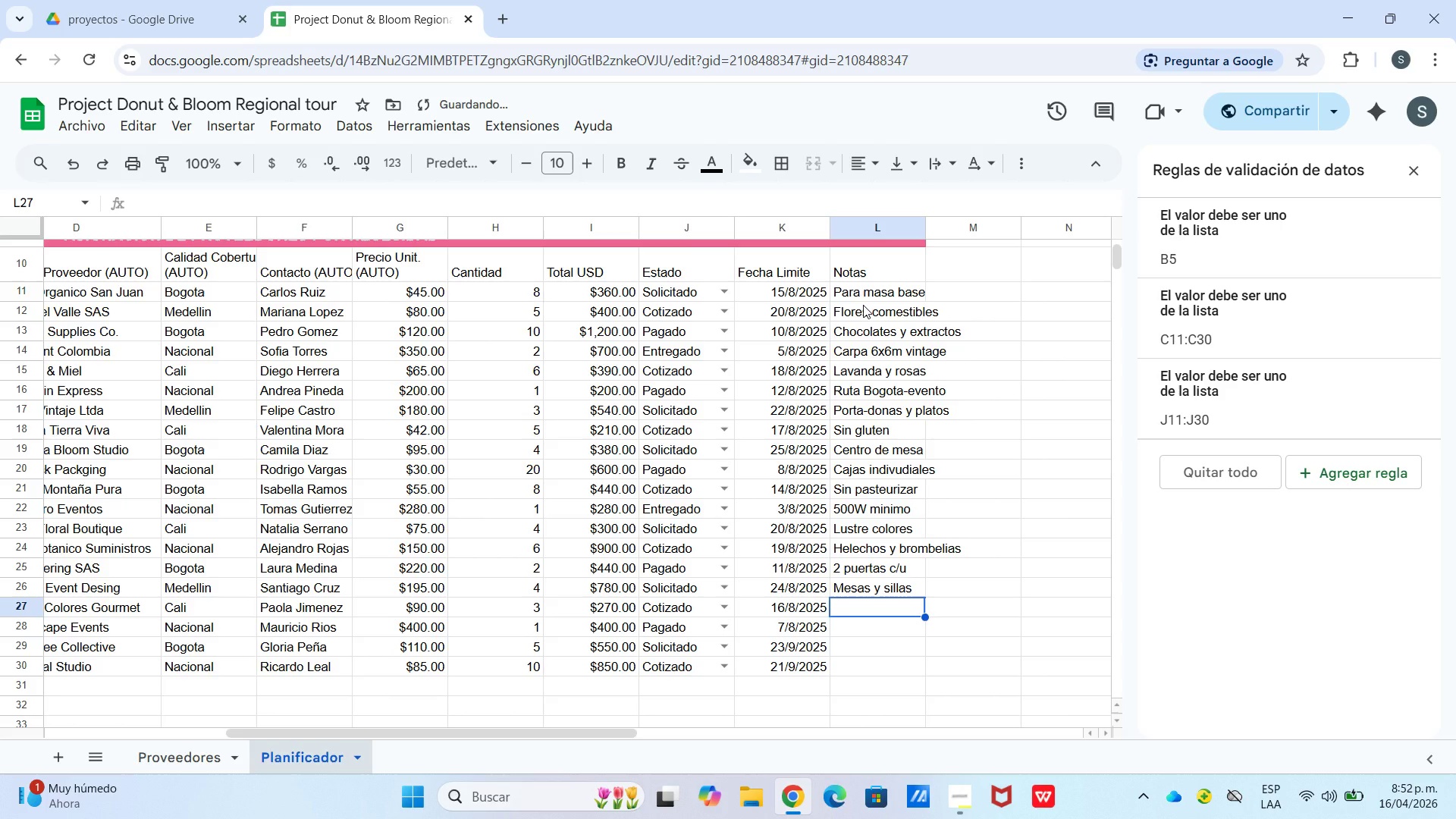 
type(Remolacah y curcuma)
 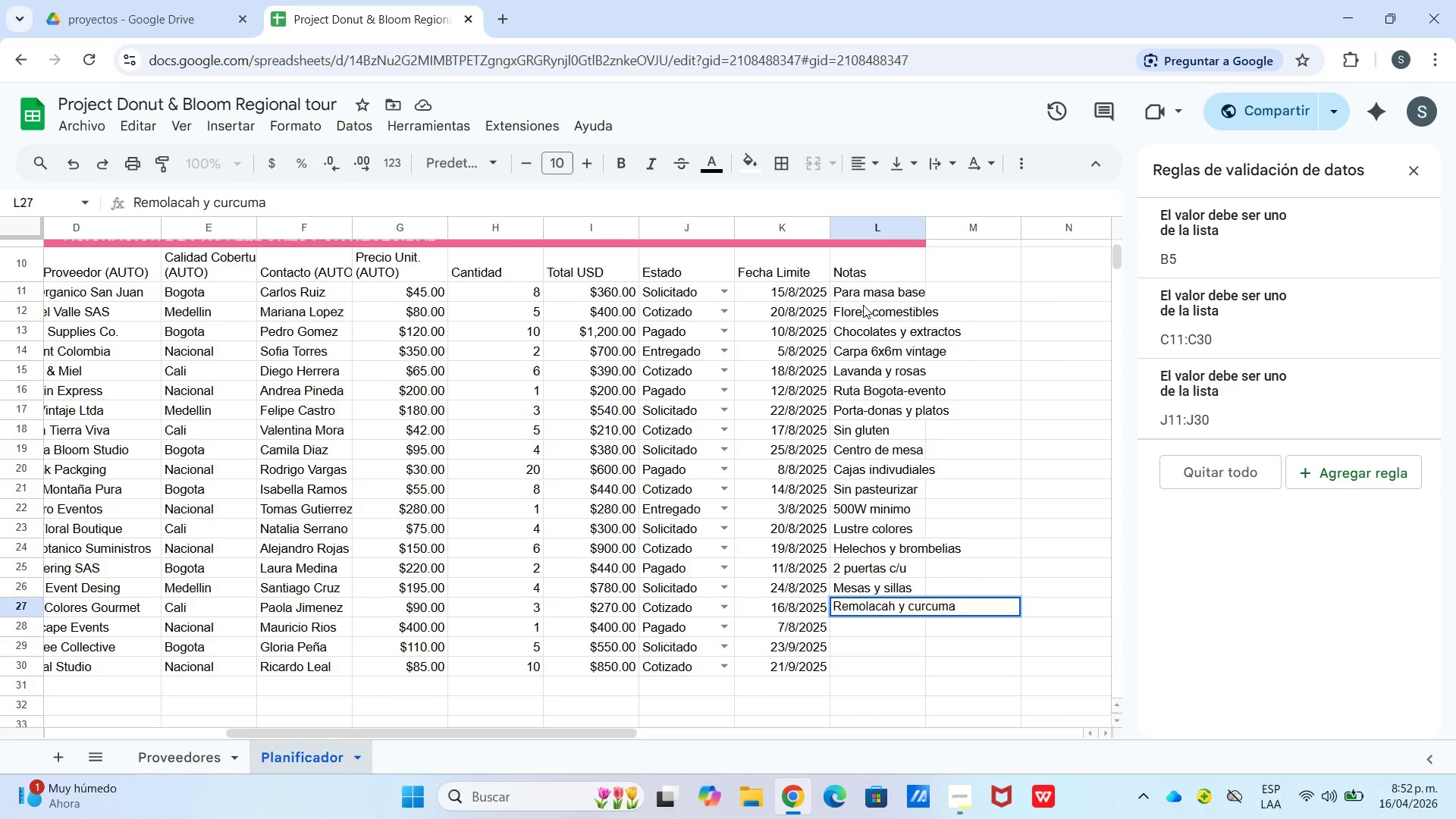 
key(Enter)
 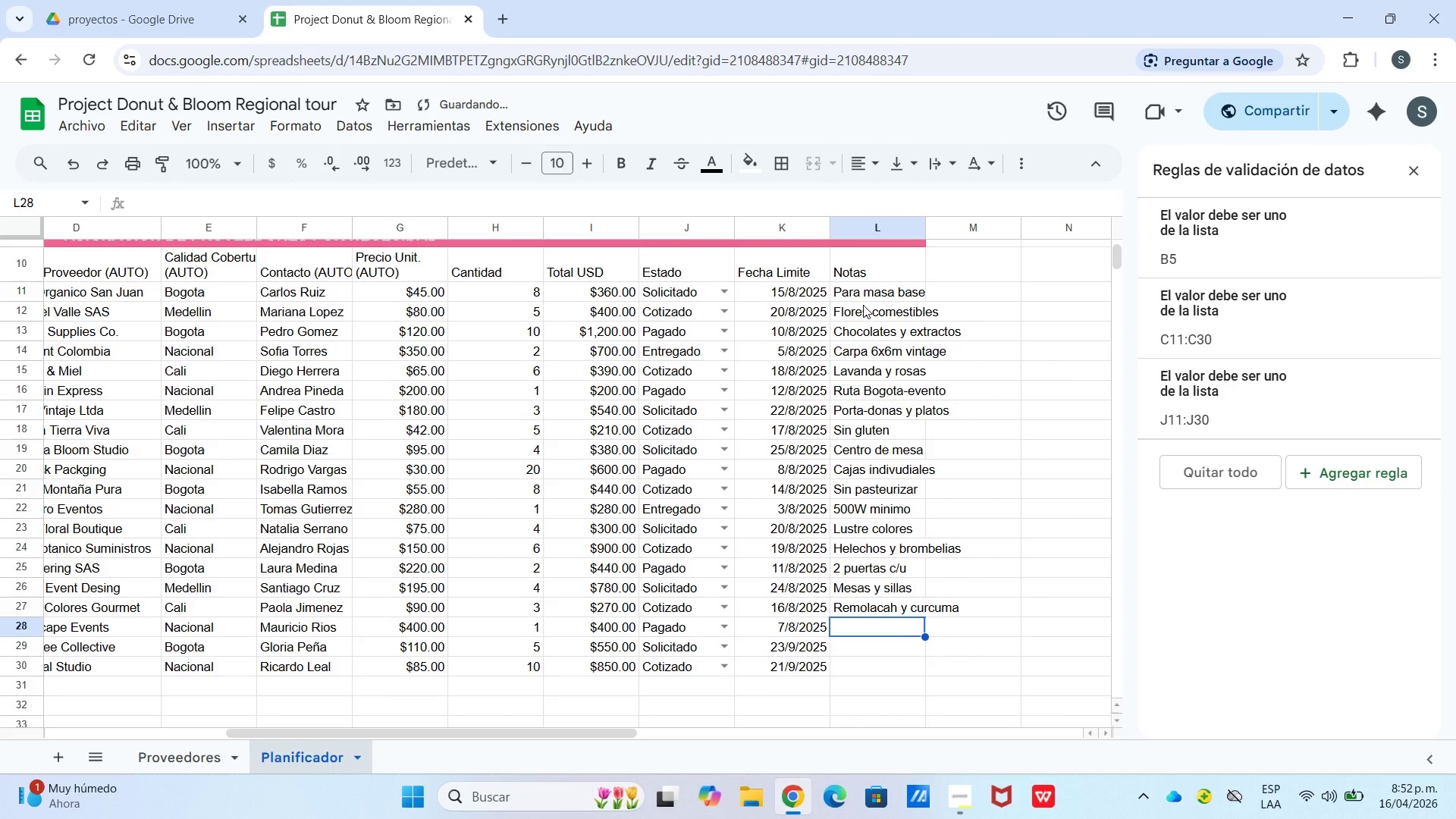 
type(Playlist ambientas)
key(Backspace)
type(l)
 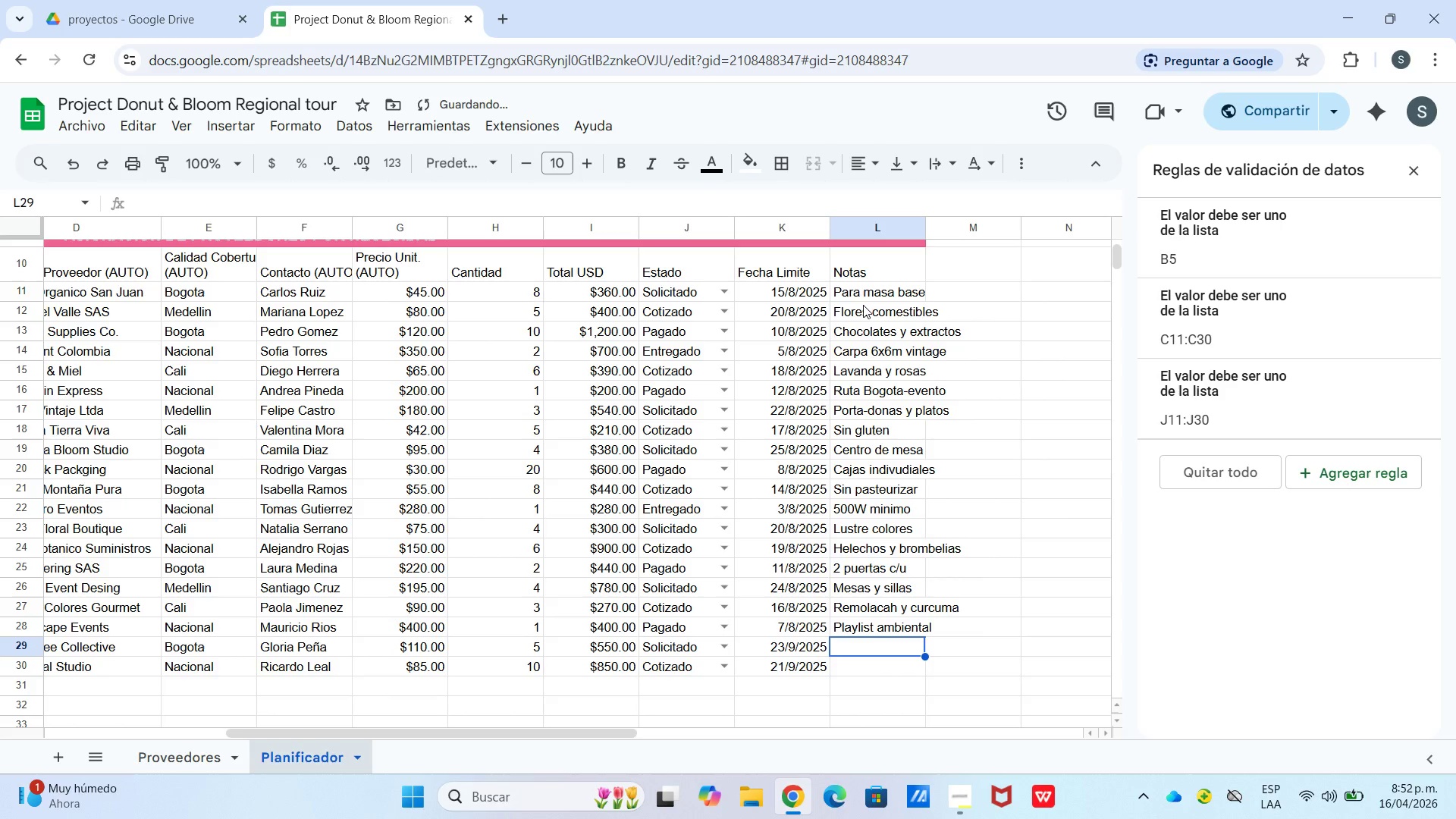 
key(Enter)
 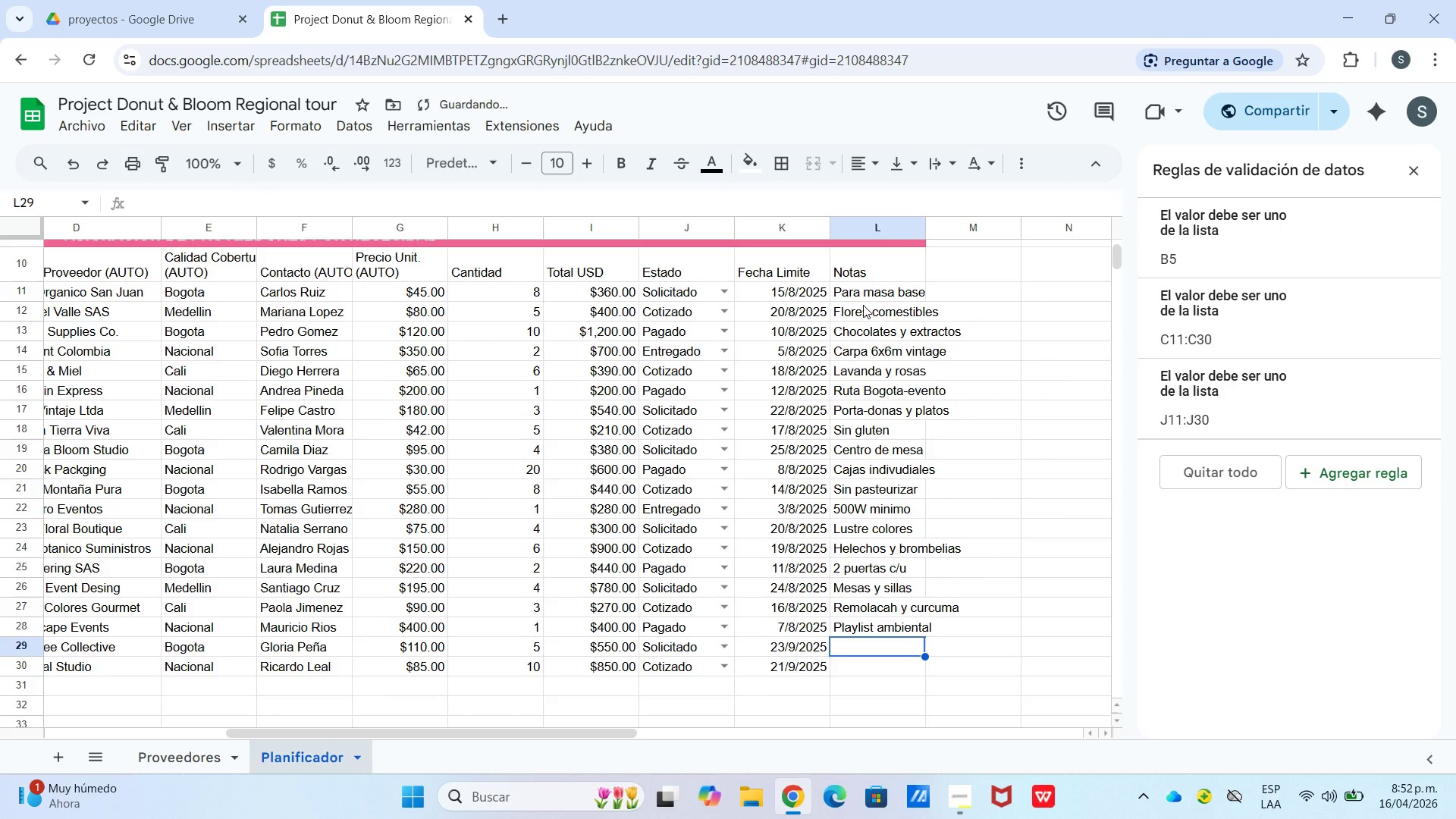 
hold_key(key=ShiftLeft, duration=0.67)
 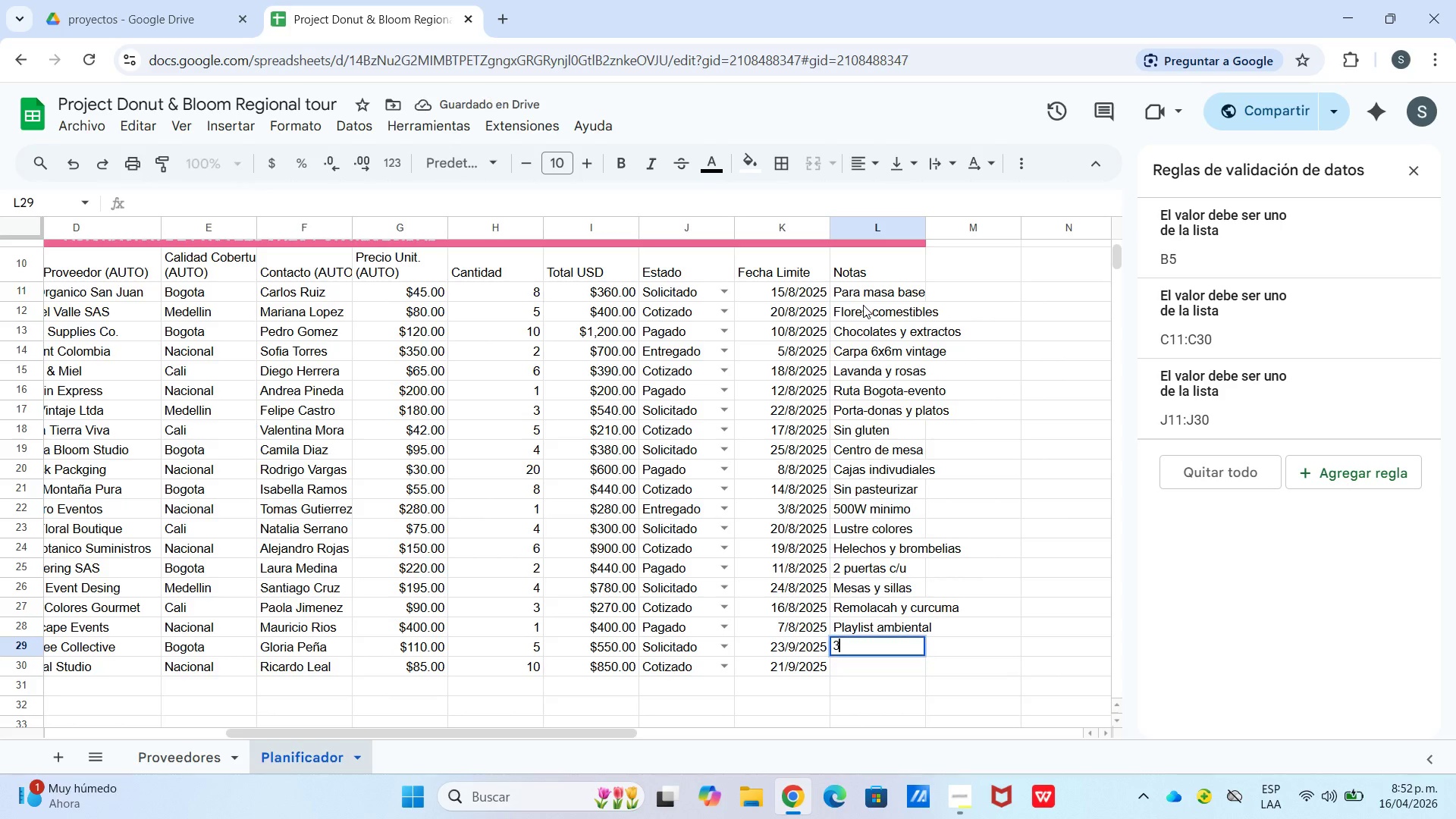 
type(3 Variedades)
 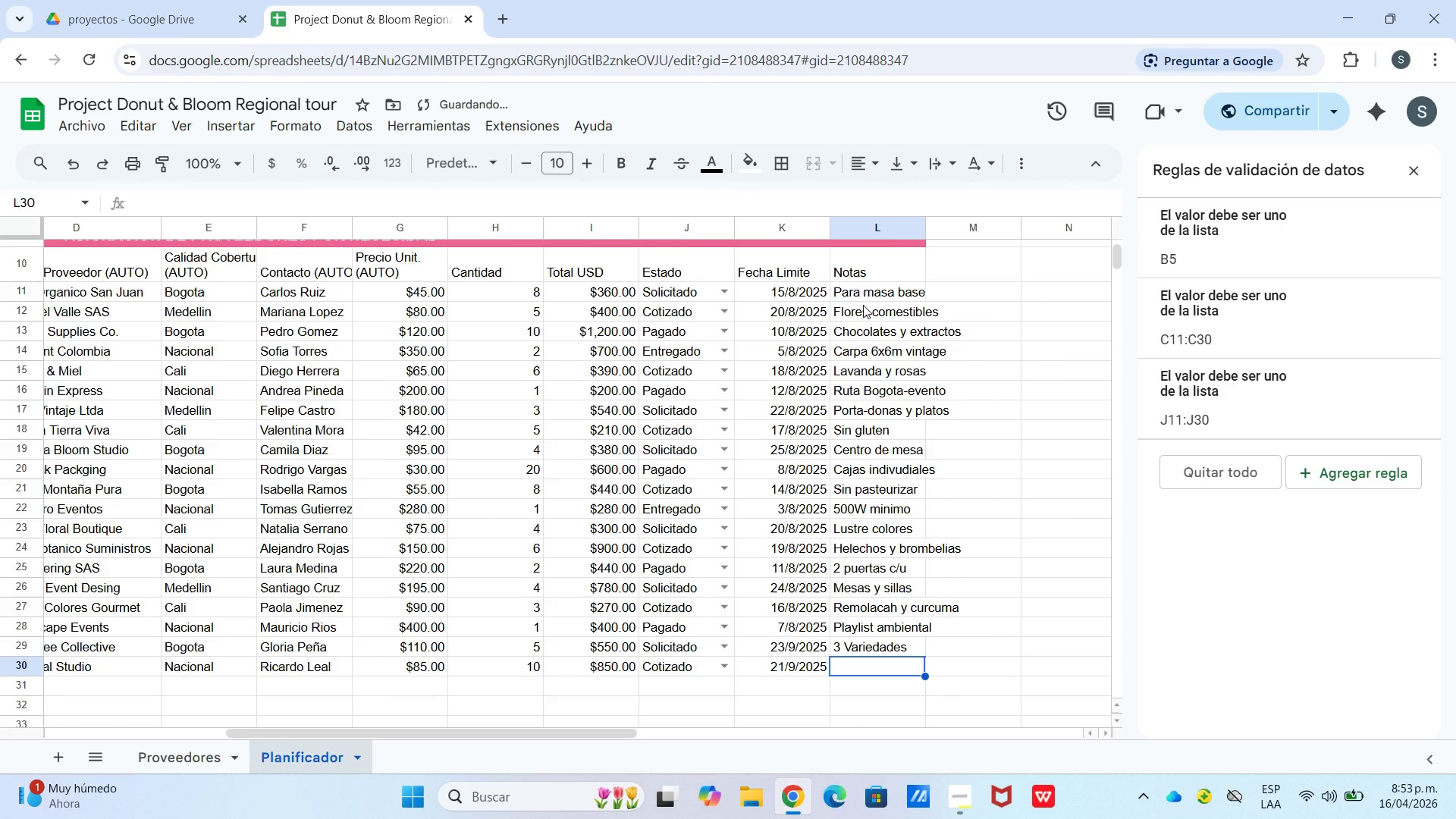 
 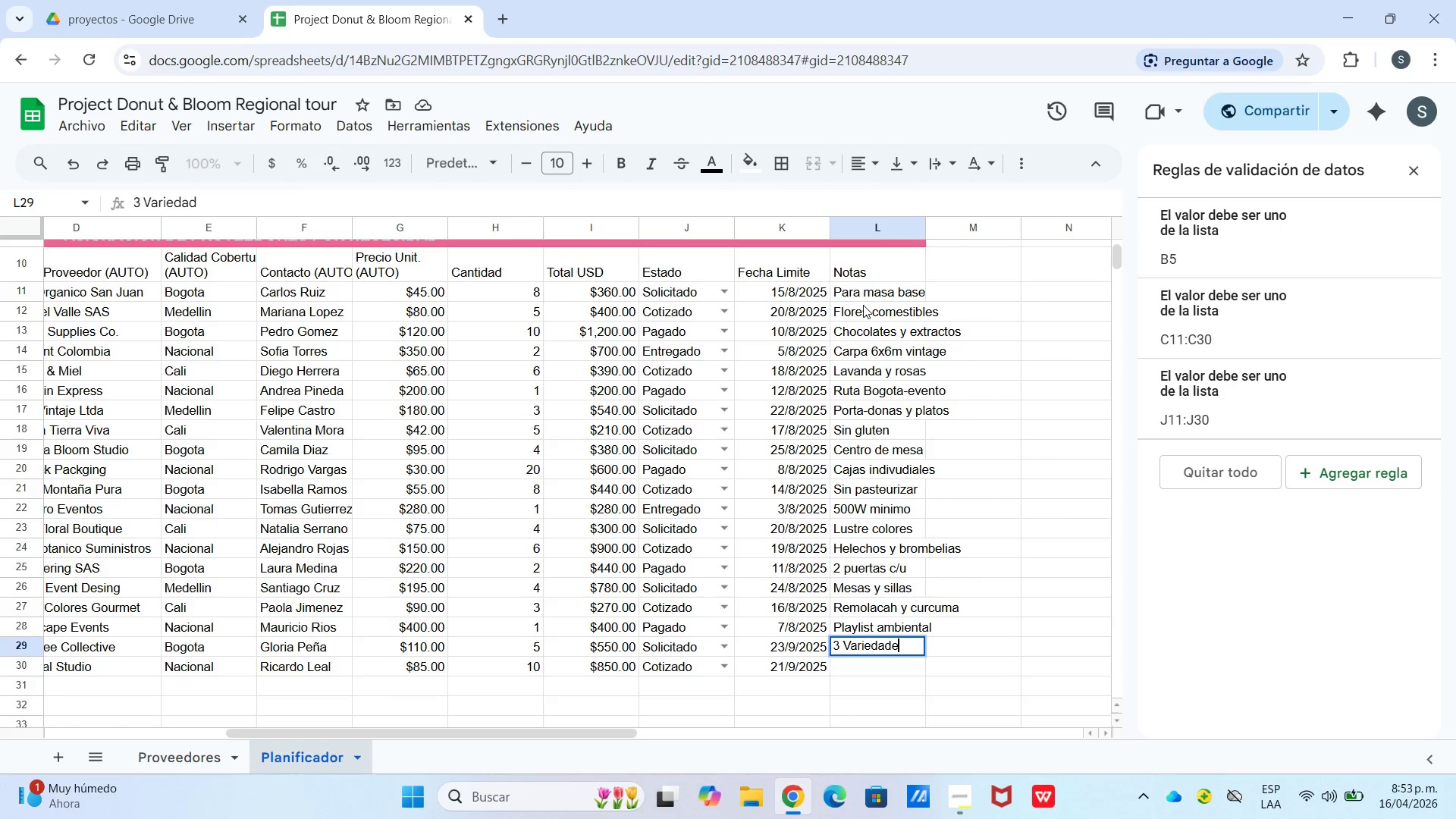 
key(Enter)
 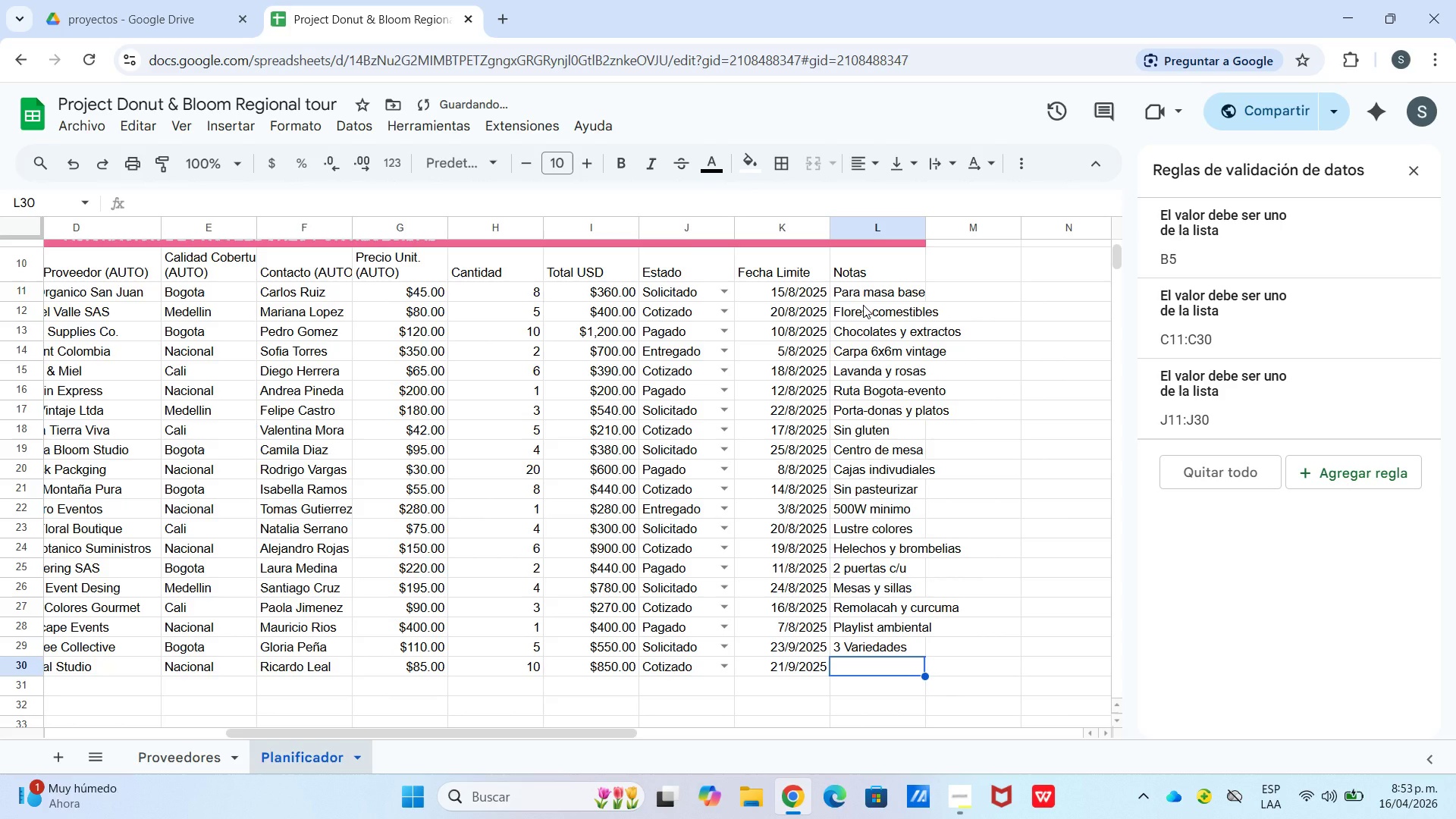 
type(Menus y carteles)
 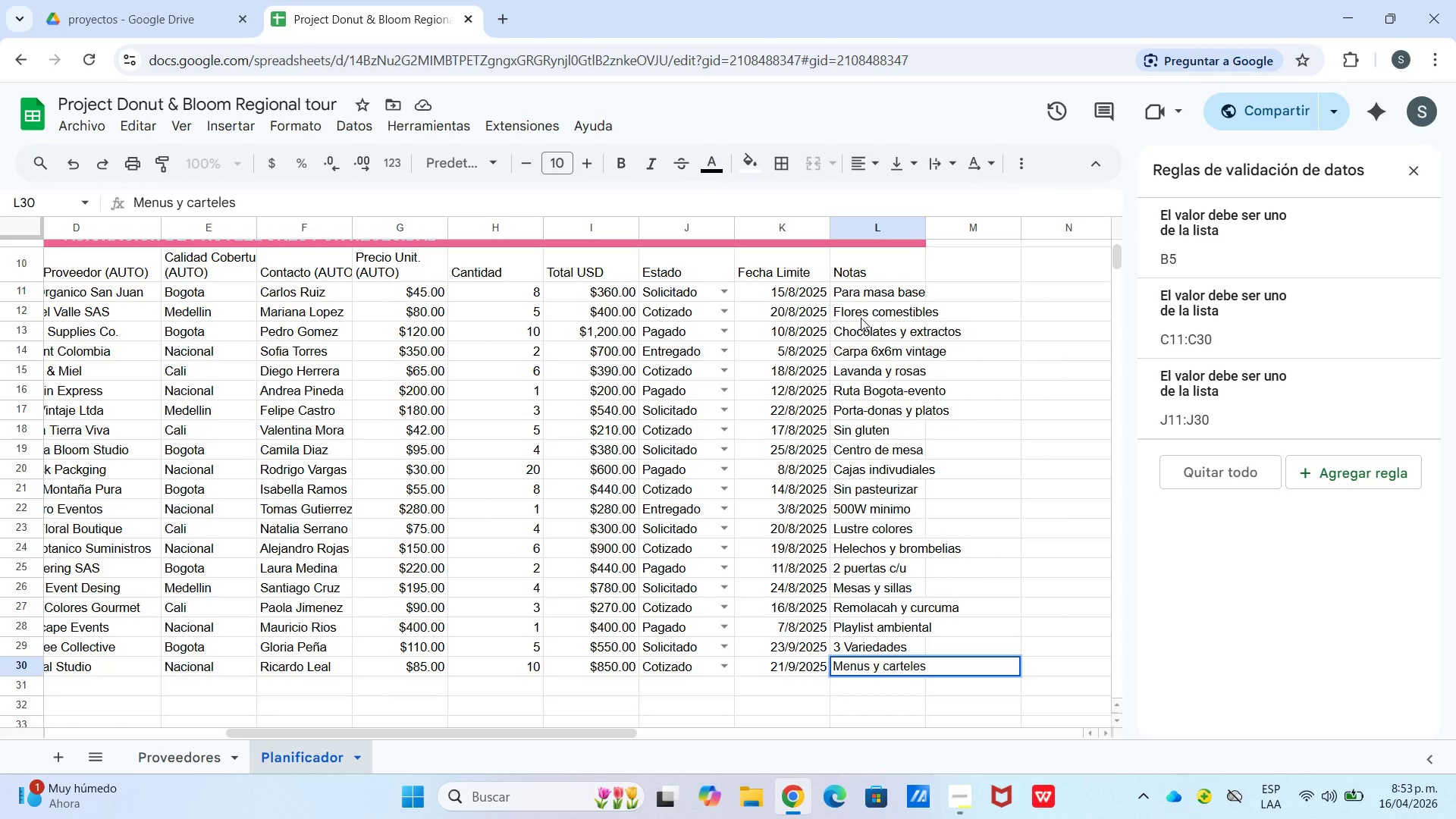 
wait(32.0)
 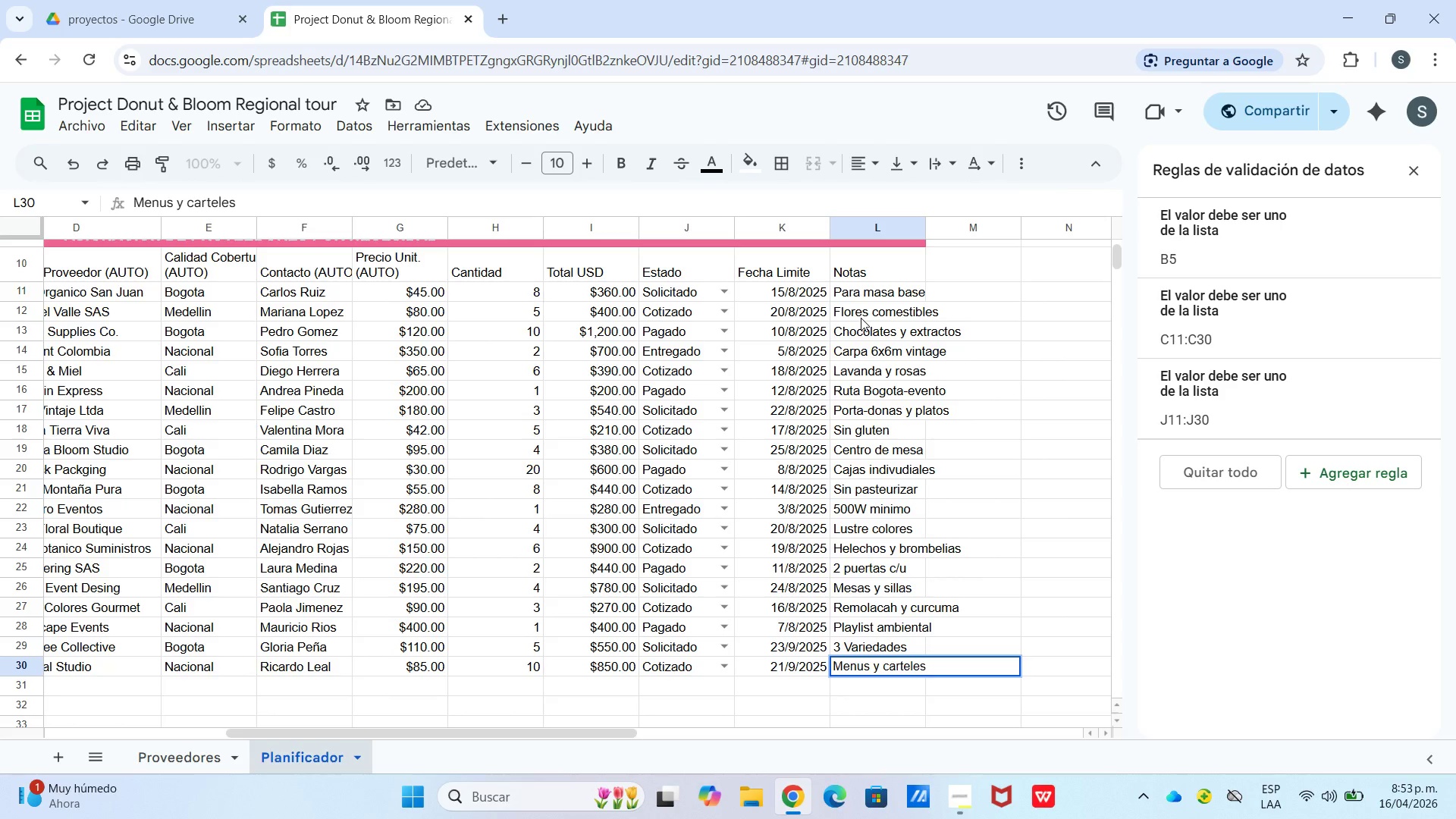 
scroll: coordinate [918, 341], scroll_direction: up, amount: 2.0
 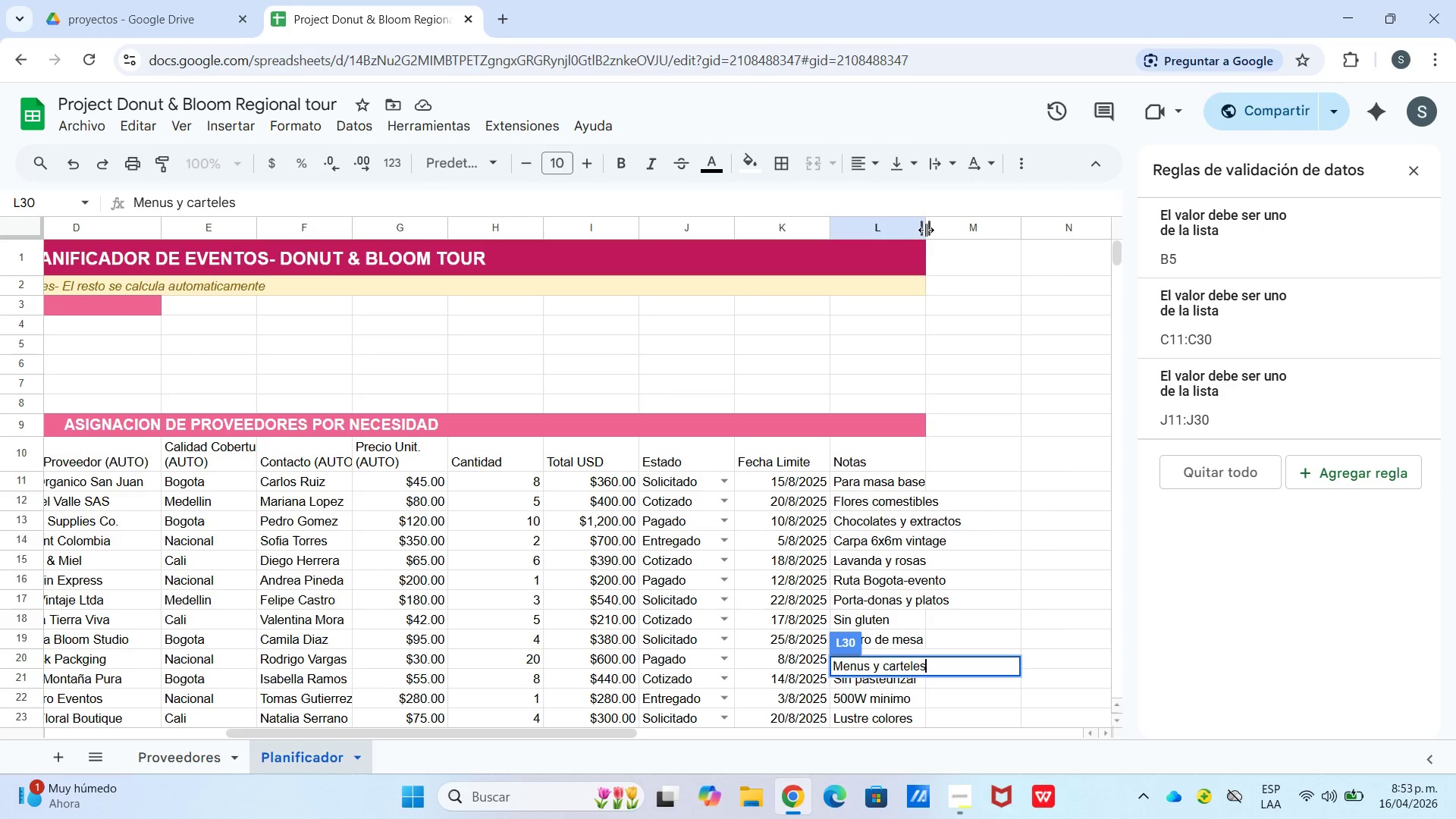 
left_click_drag(start_coordinate=[926, 230], to_coordinate=[976, 229])
 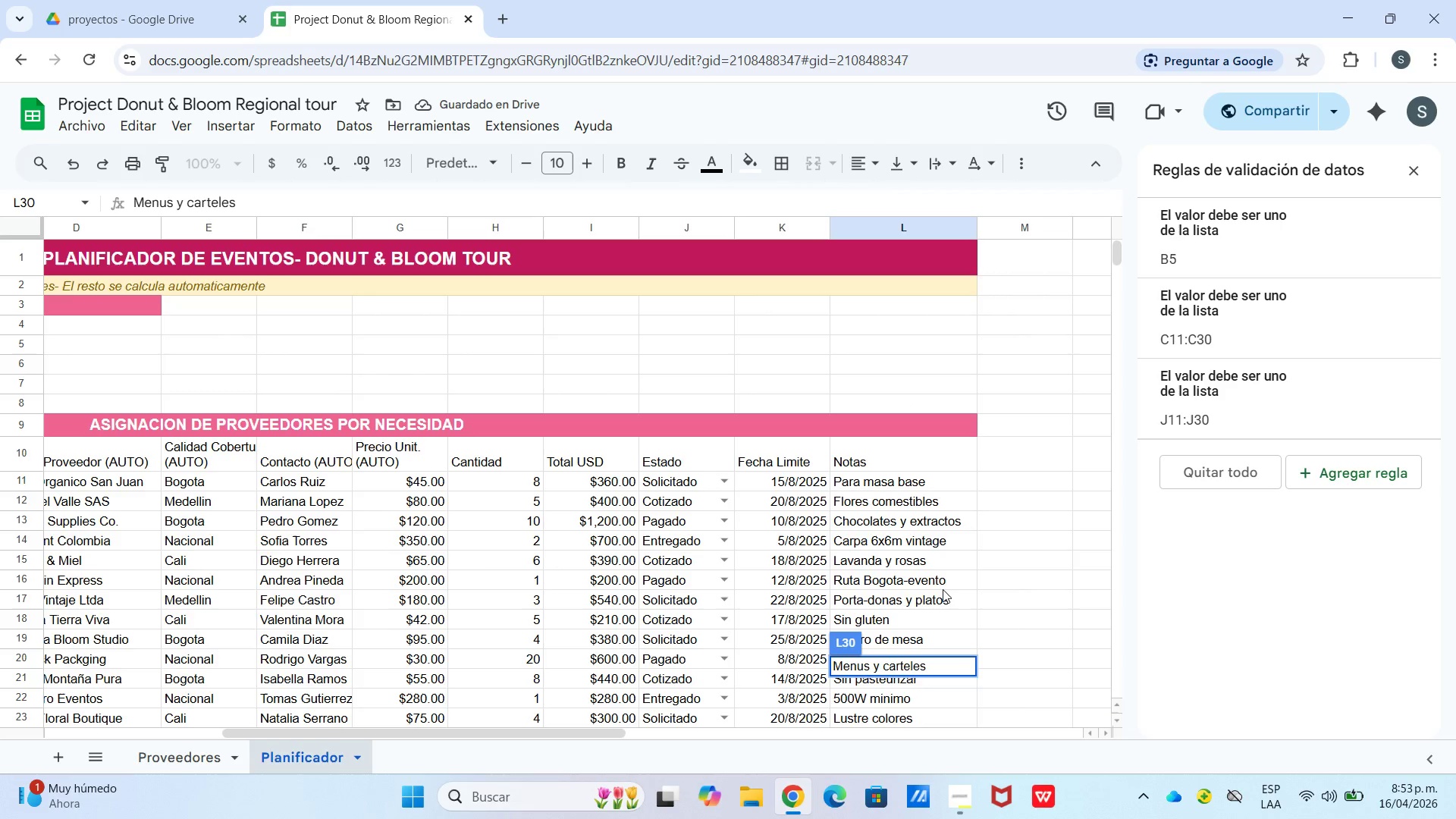 
left_click([927, 666])
 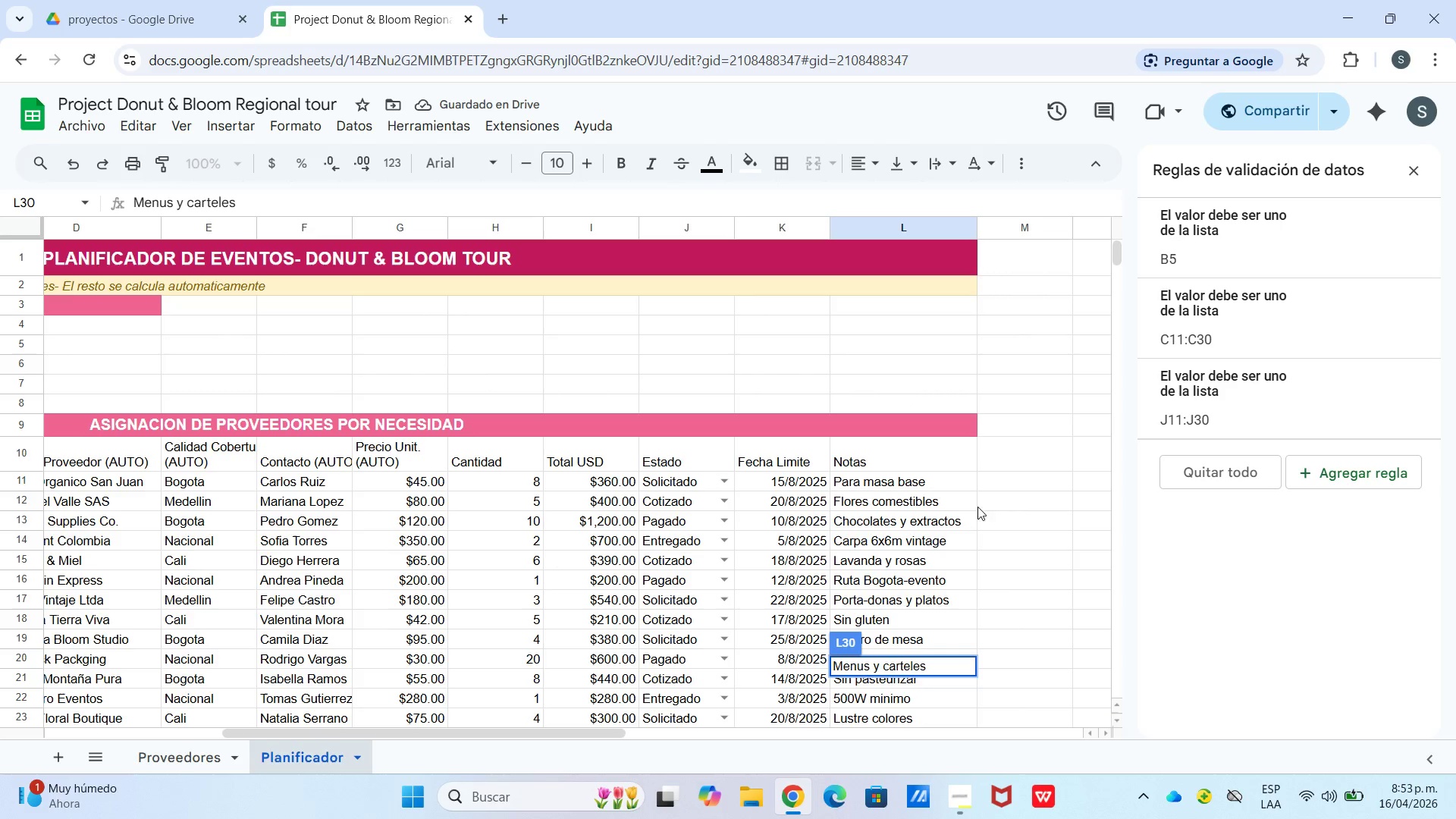 
left_click([1008, 566])
 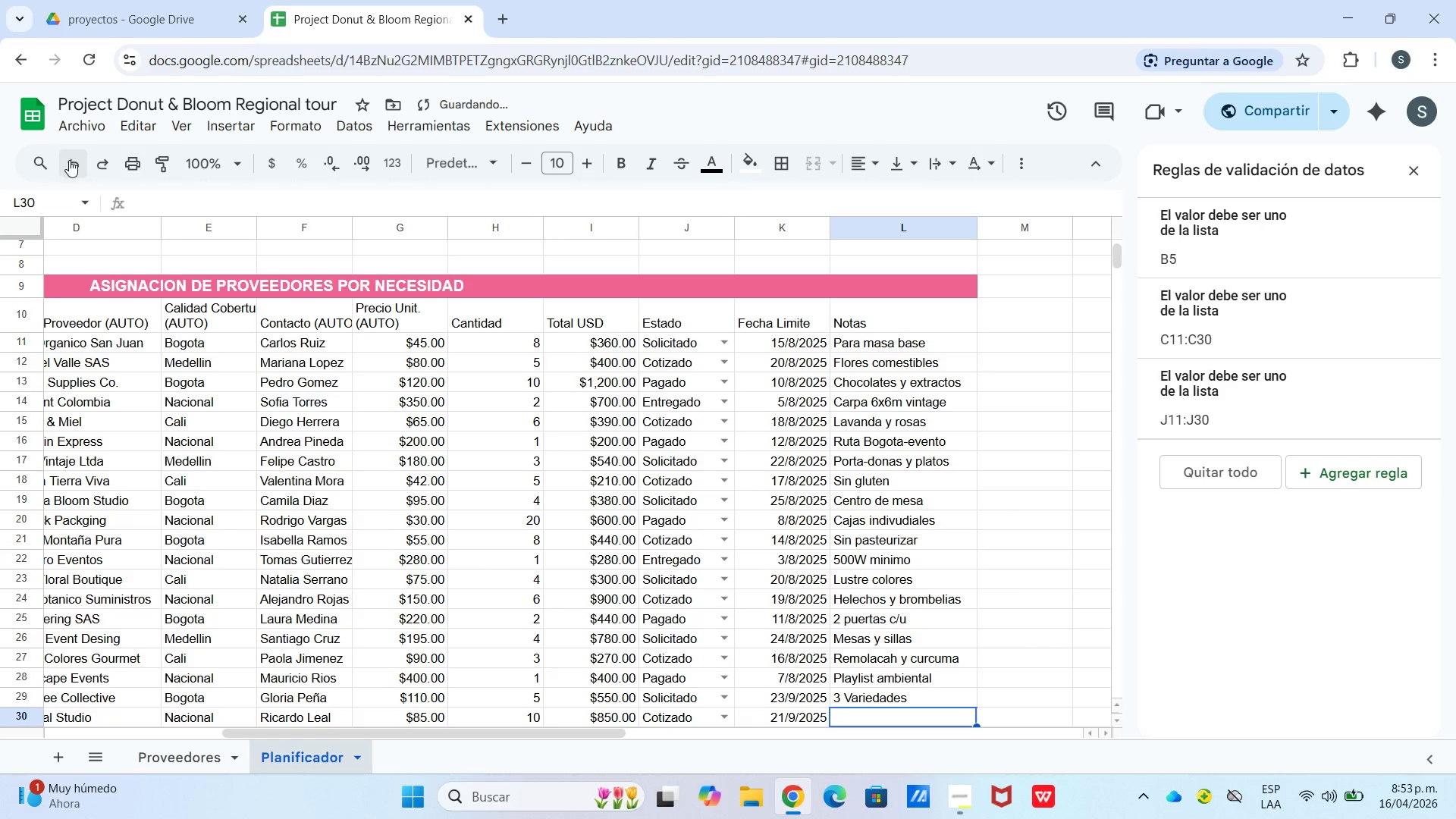 
scroll: coordinate [868, 469], scroll_direction: down, amount: 2.0
 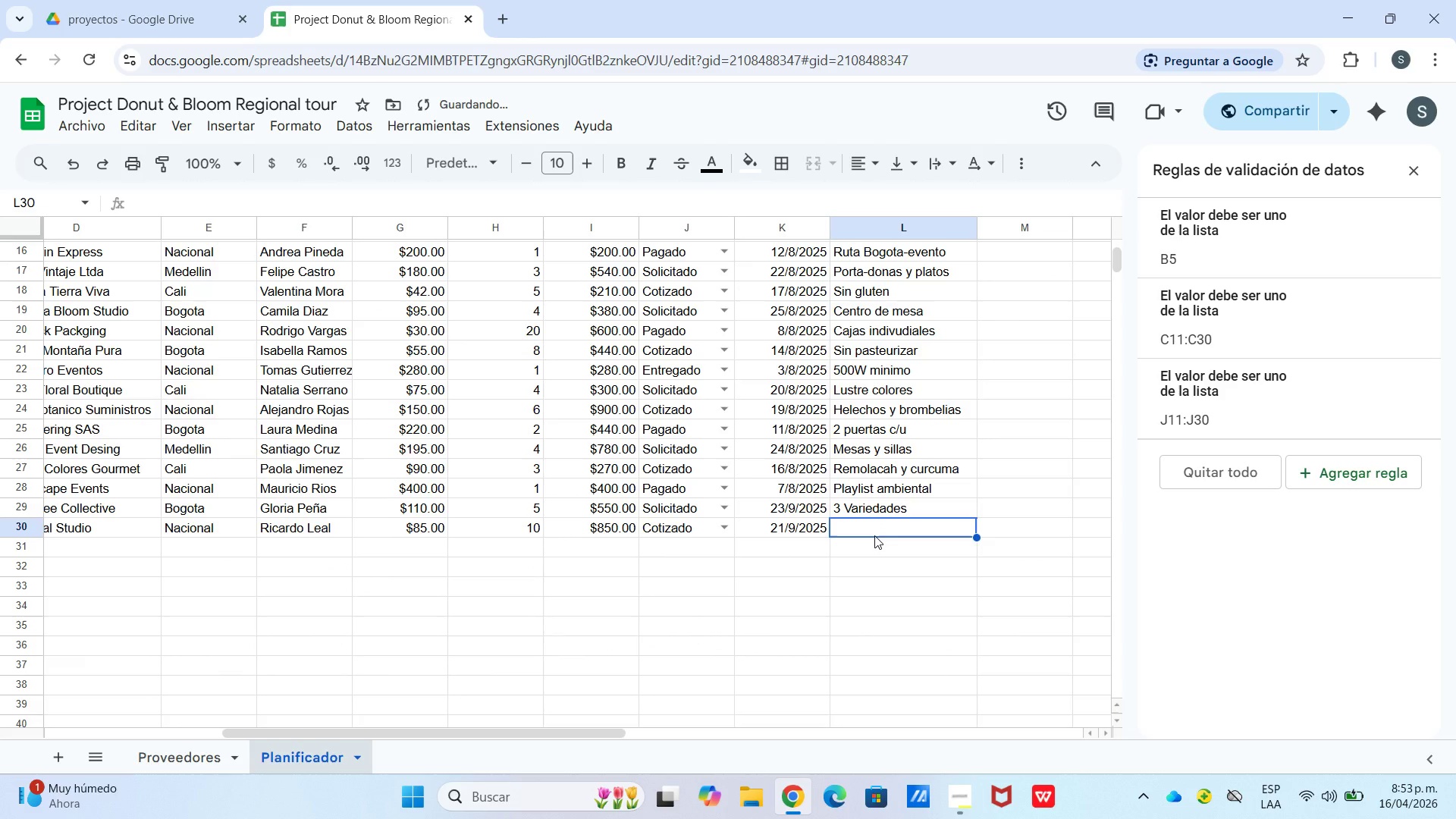 
left_click_drag(start_coordinate=[874, 535], to_coordinate=[874, 539])
 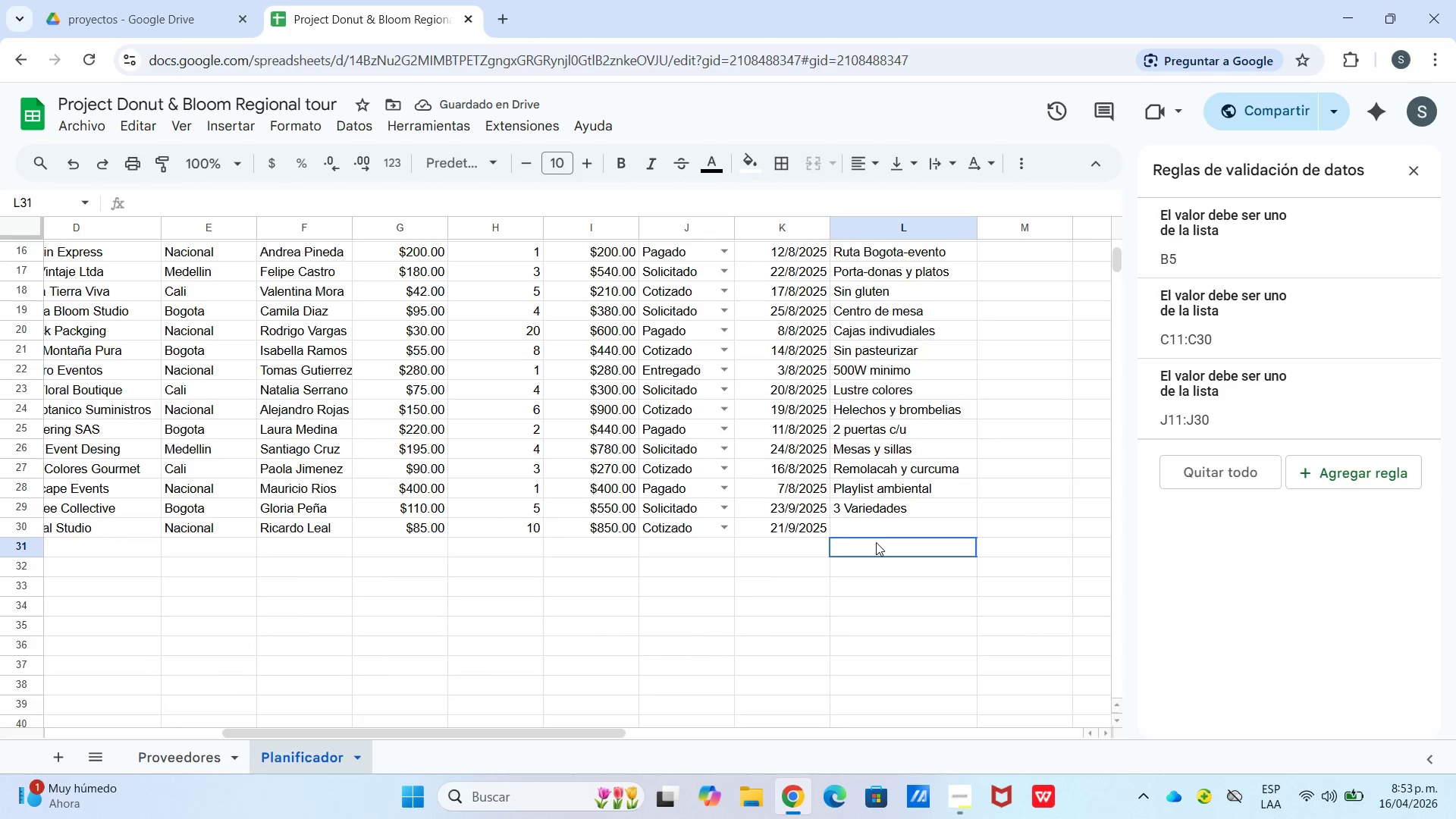 
double_click([876, 542])
 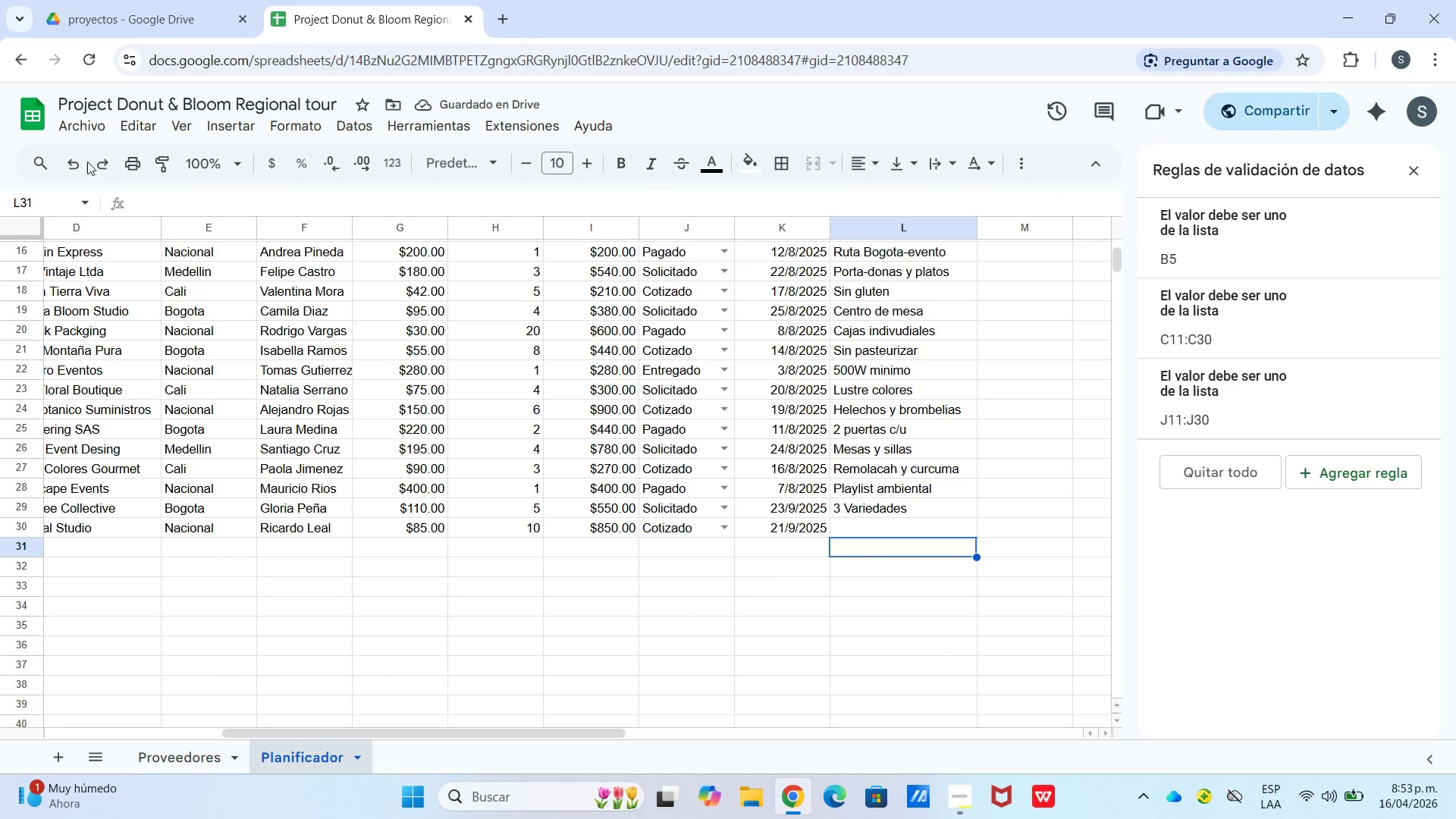 
left_click([76, 163])
 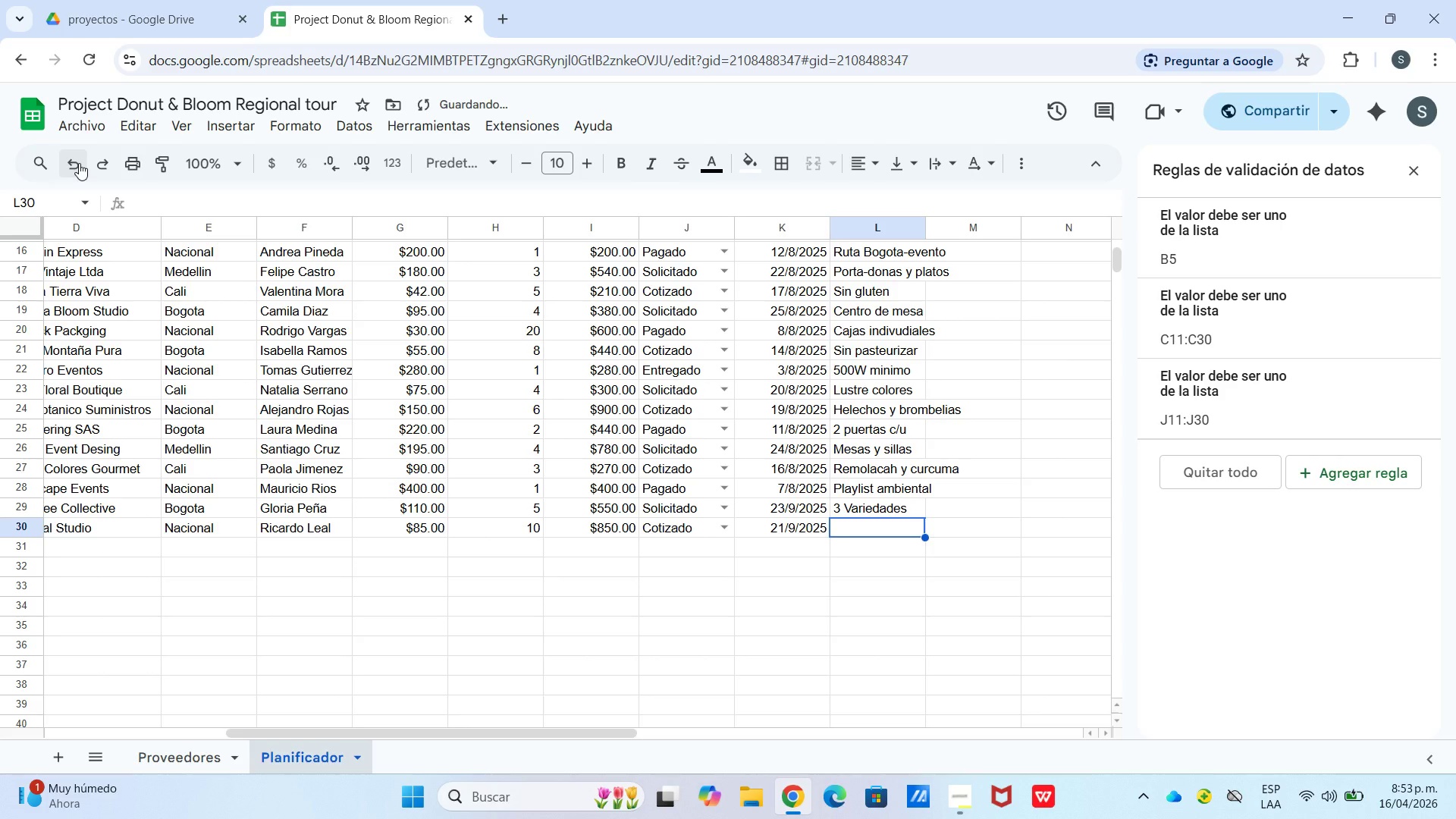 
left_click([79, 163])
 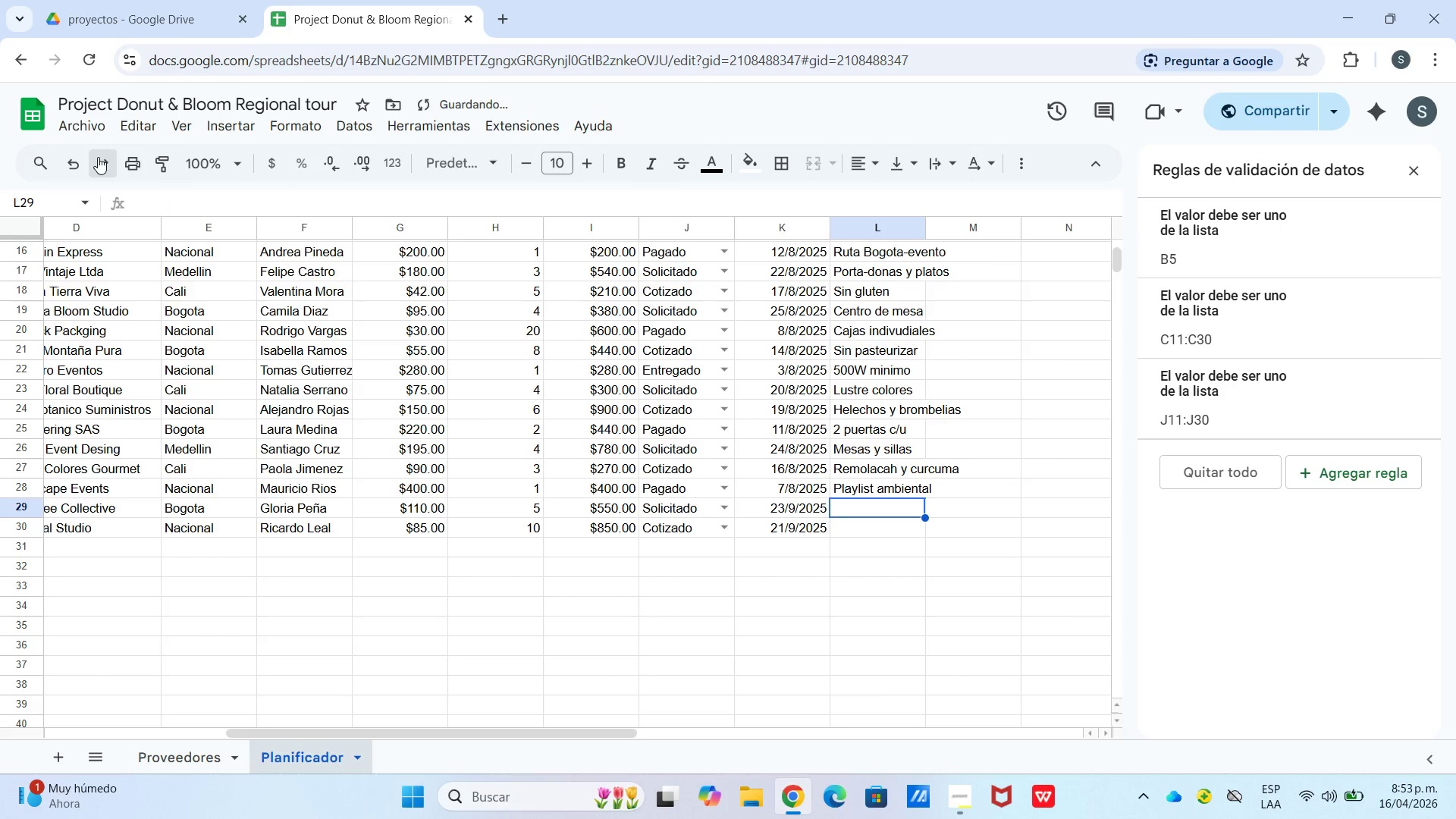 
double_click([98, 157])
 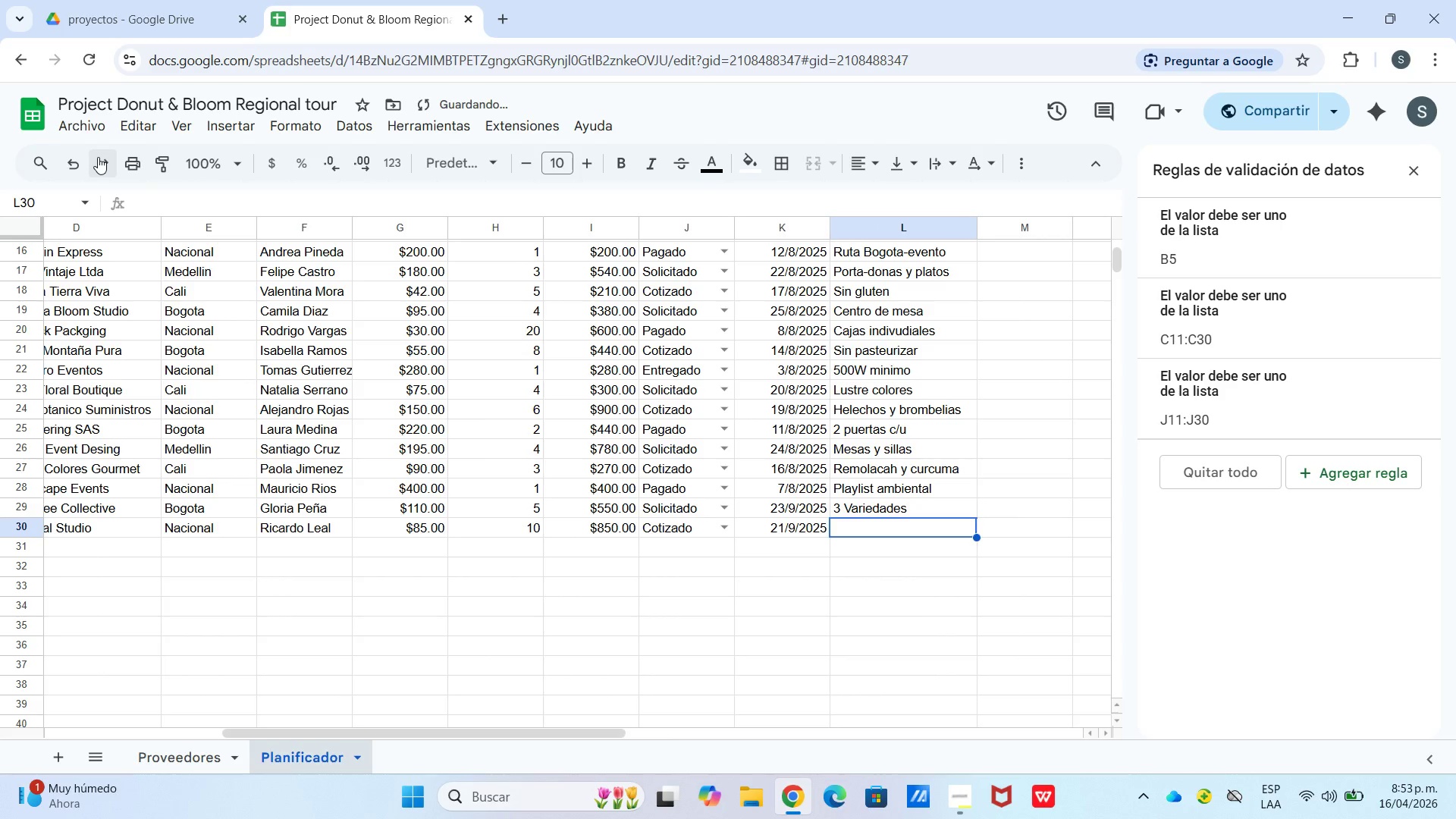 
left_click([98, 157])
 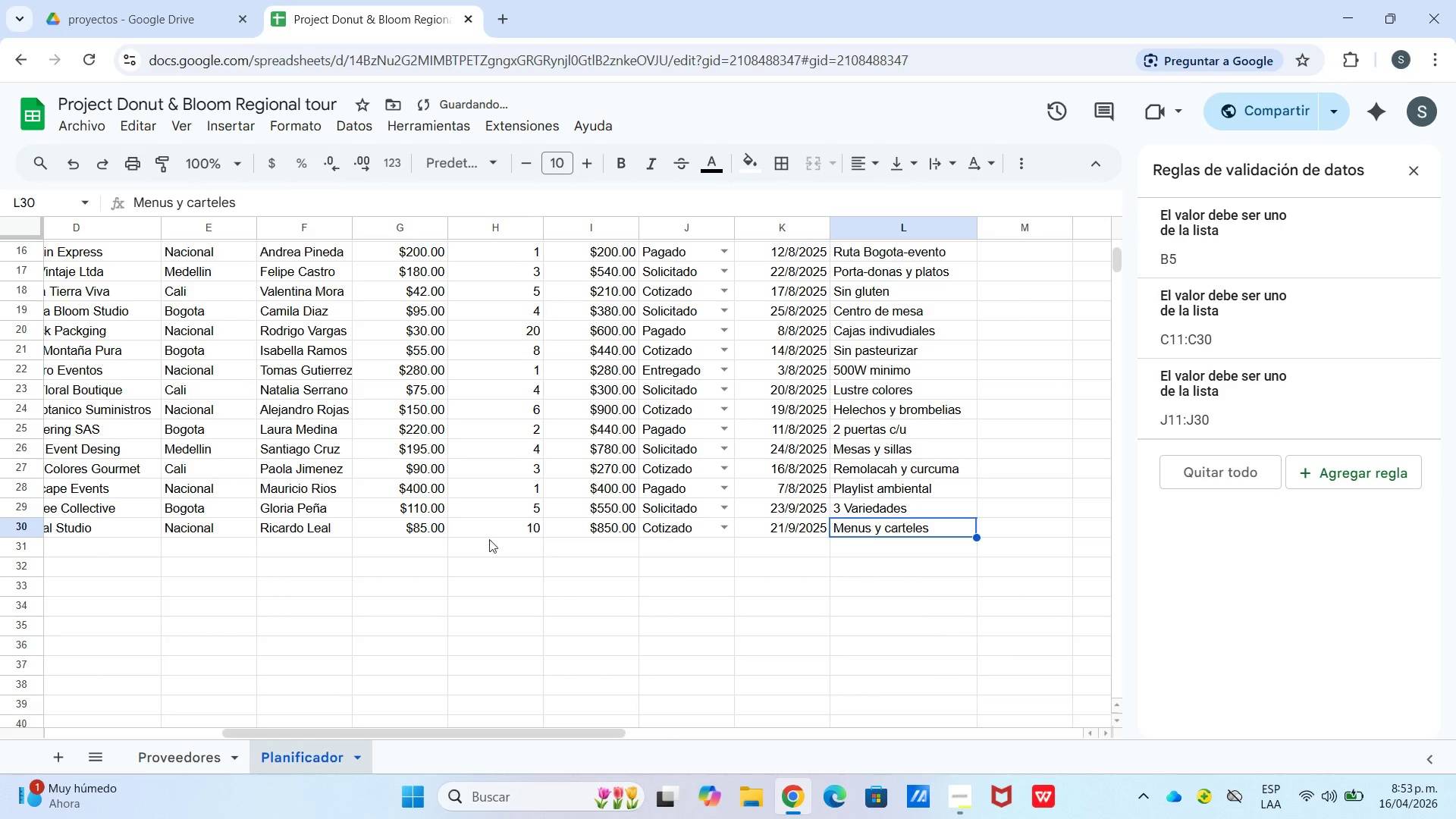 
left_click([554, 582])
 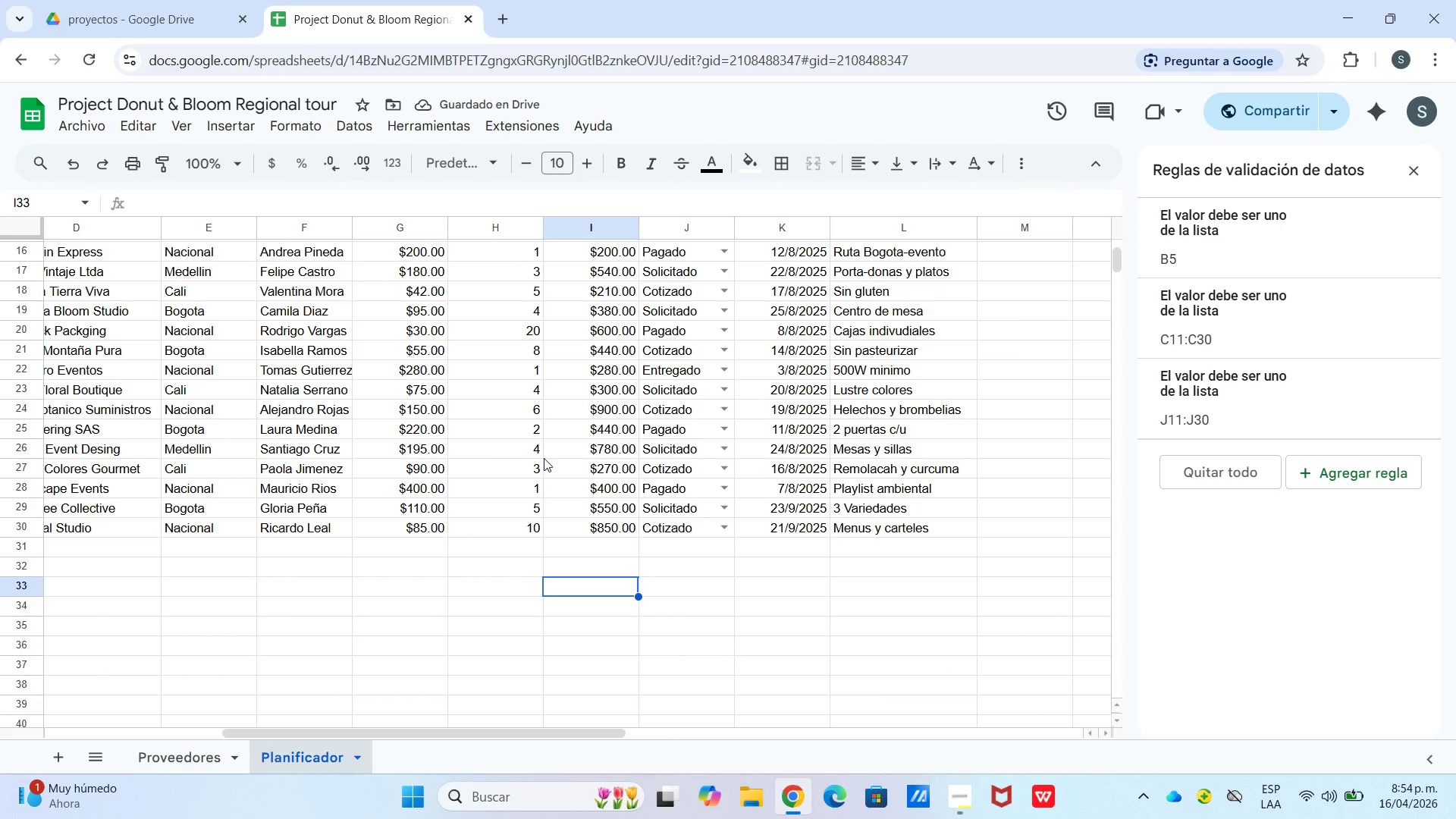 
scroll: coordinate [1023, 515], scroll_direction: up, amount: 3.0
 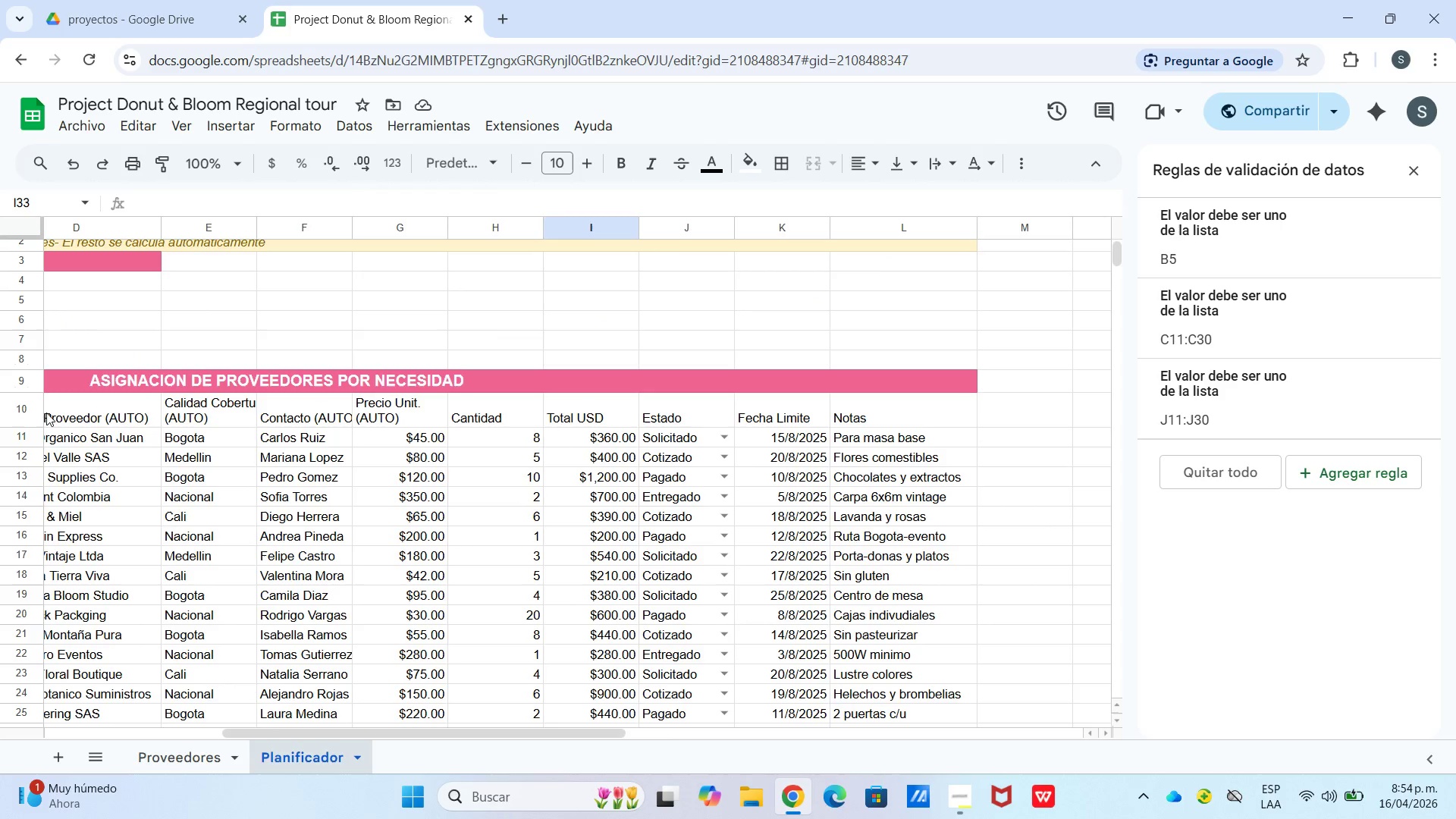 
left_click([52, 403])
 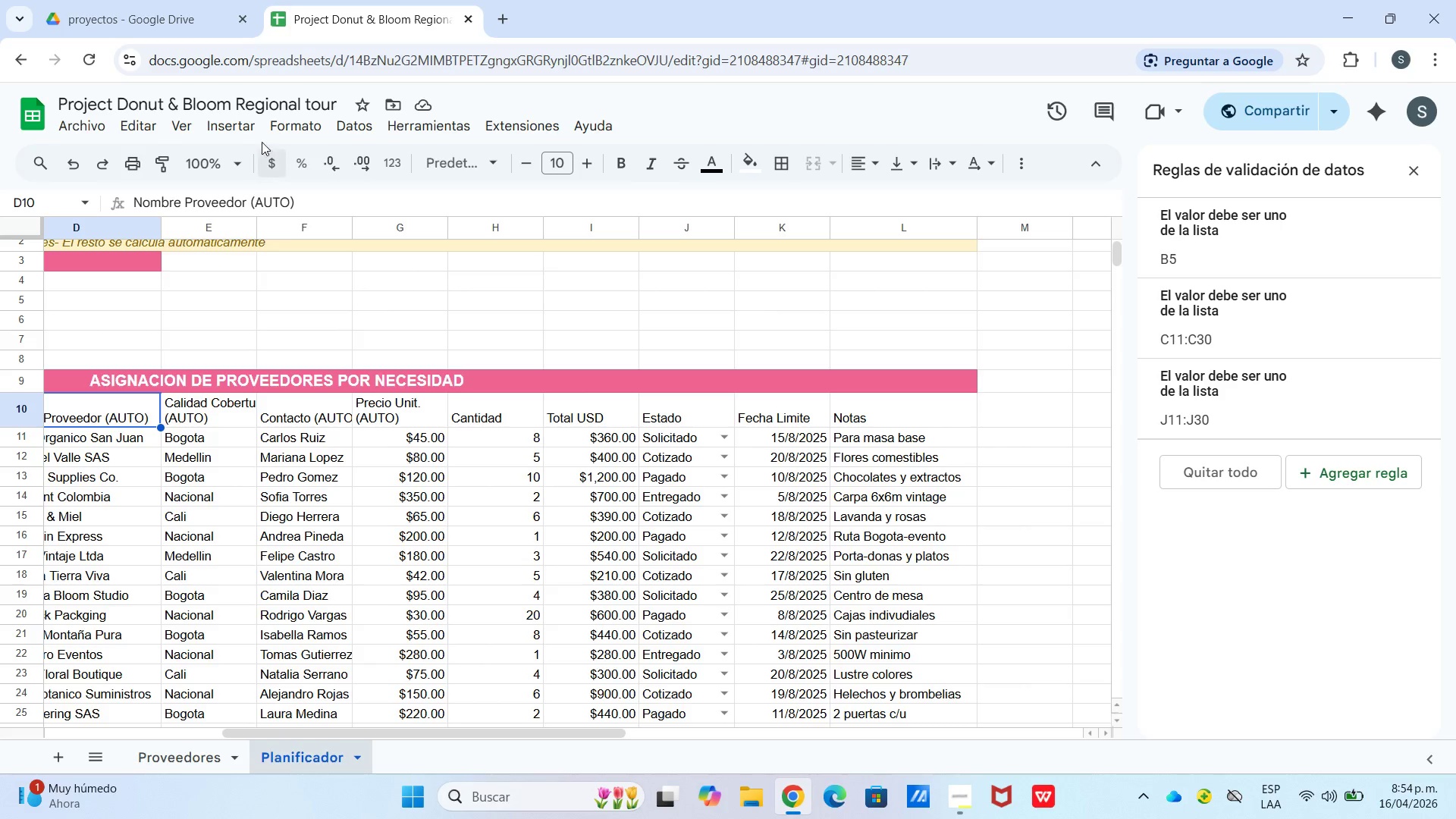 
left_click([224, 127])
 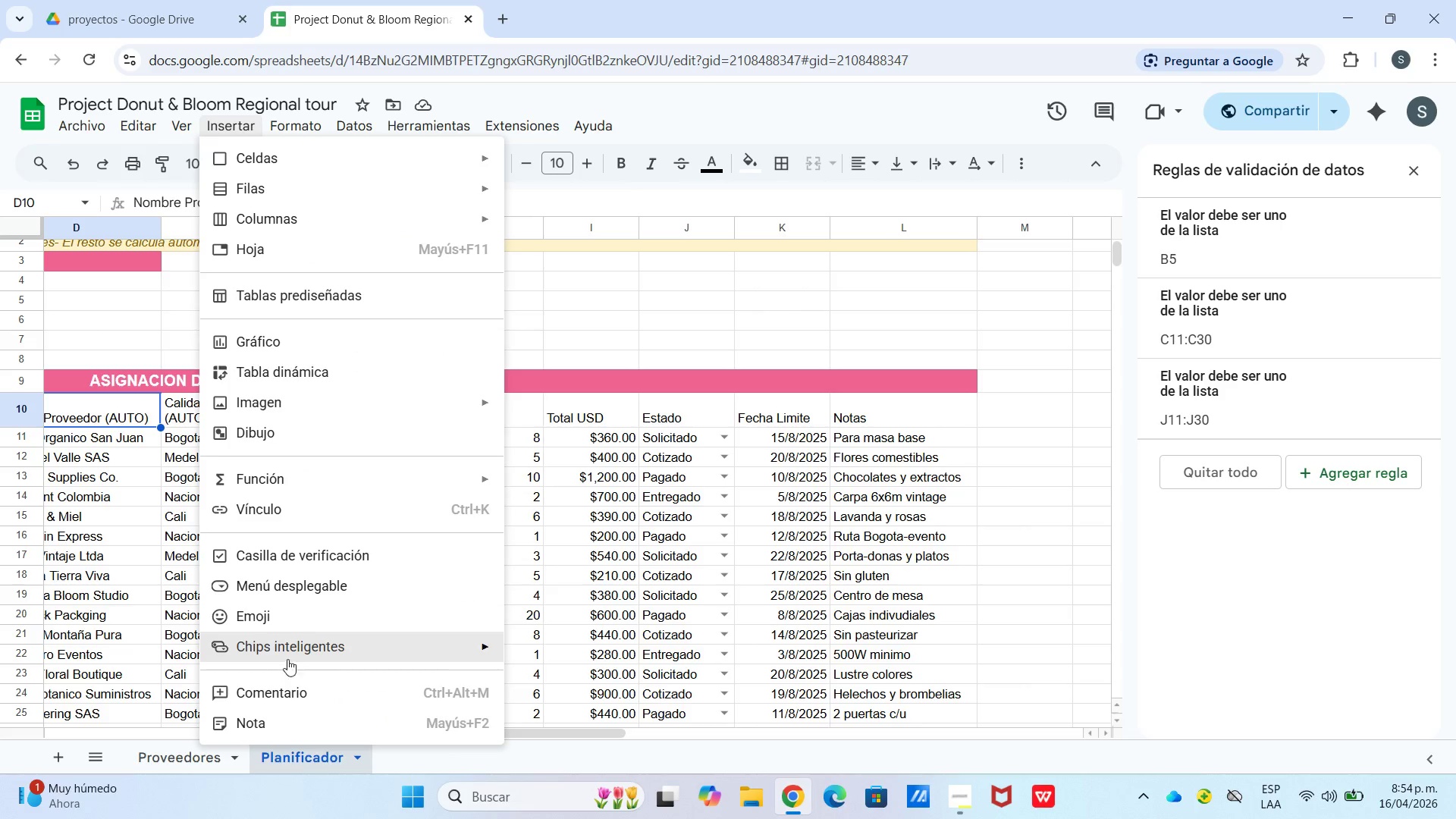 
scroll: coordinate [300, 640], scroll_direction: down, amount: 1.0
 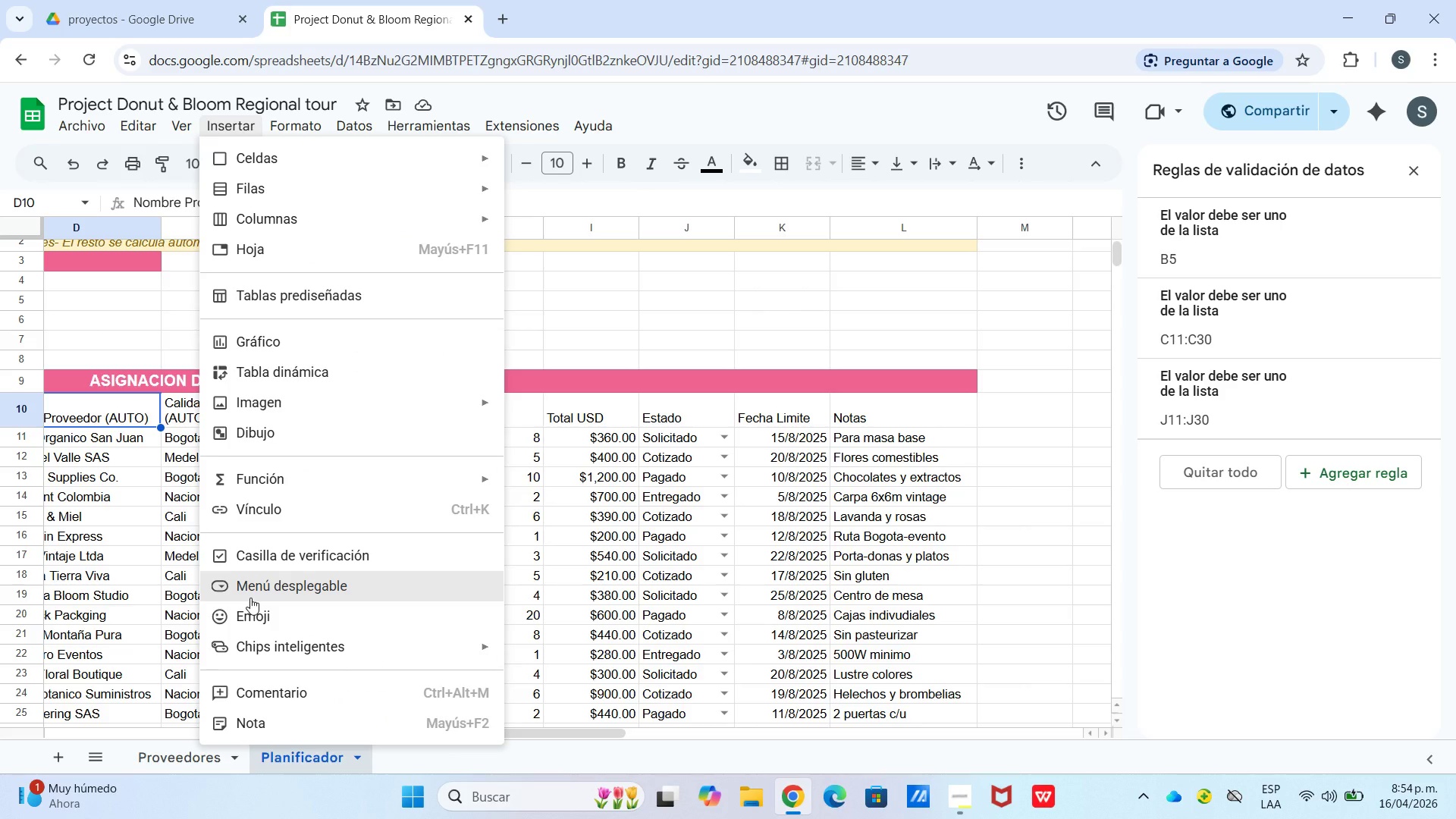 
wait(24.27)
 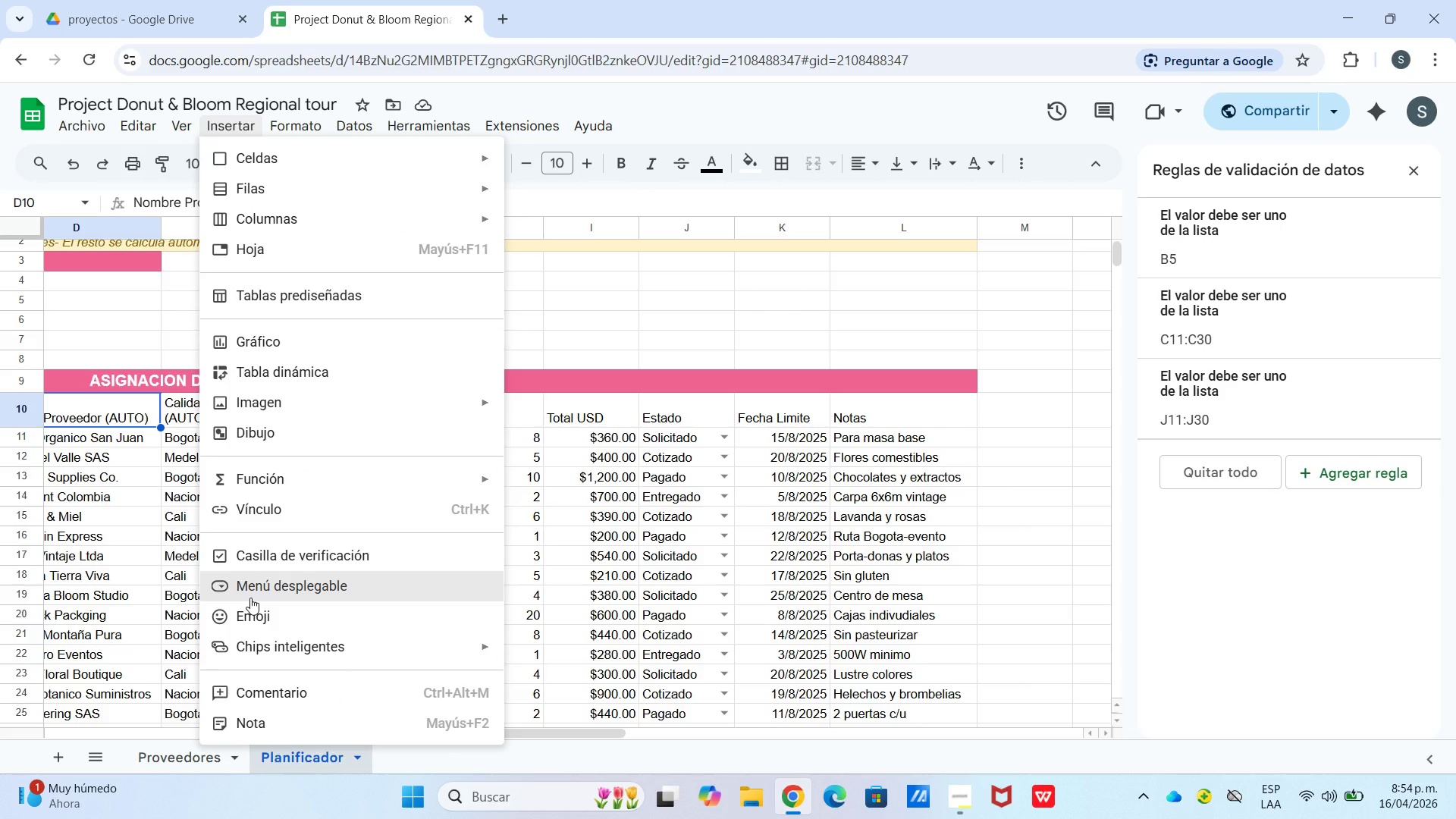 
left_click([190, 115])
 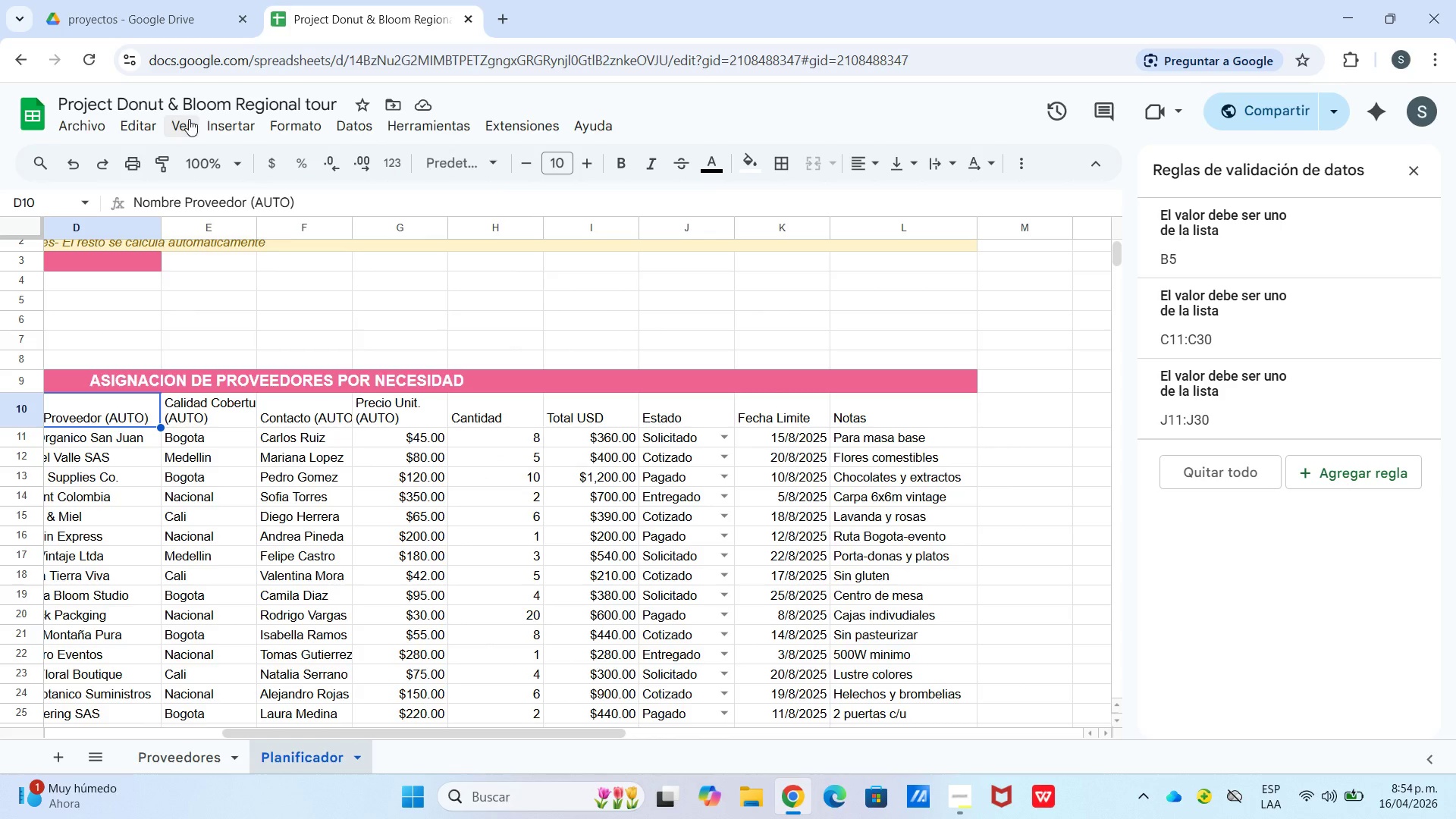 
left_click([184, 121])
 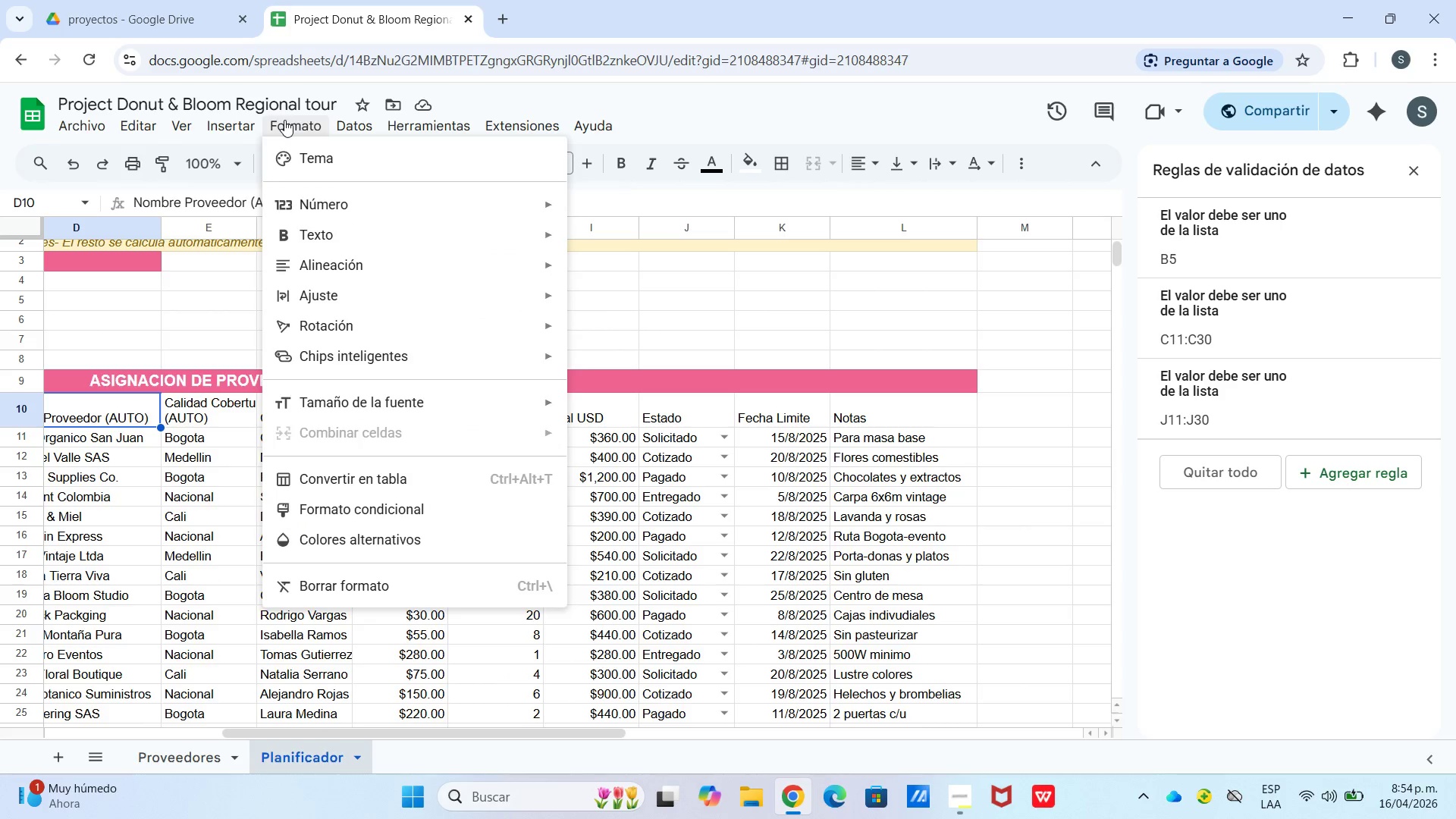 
double_click([286, 119])
 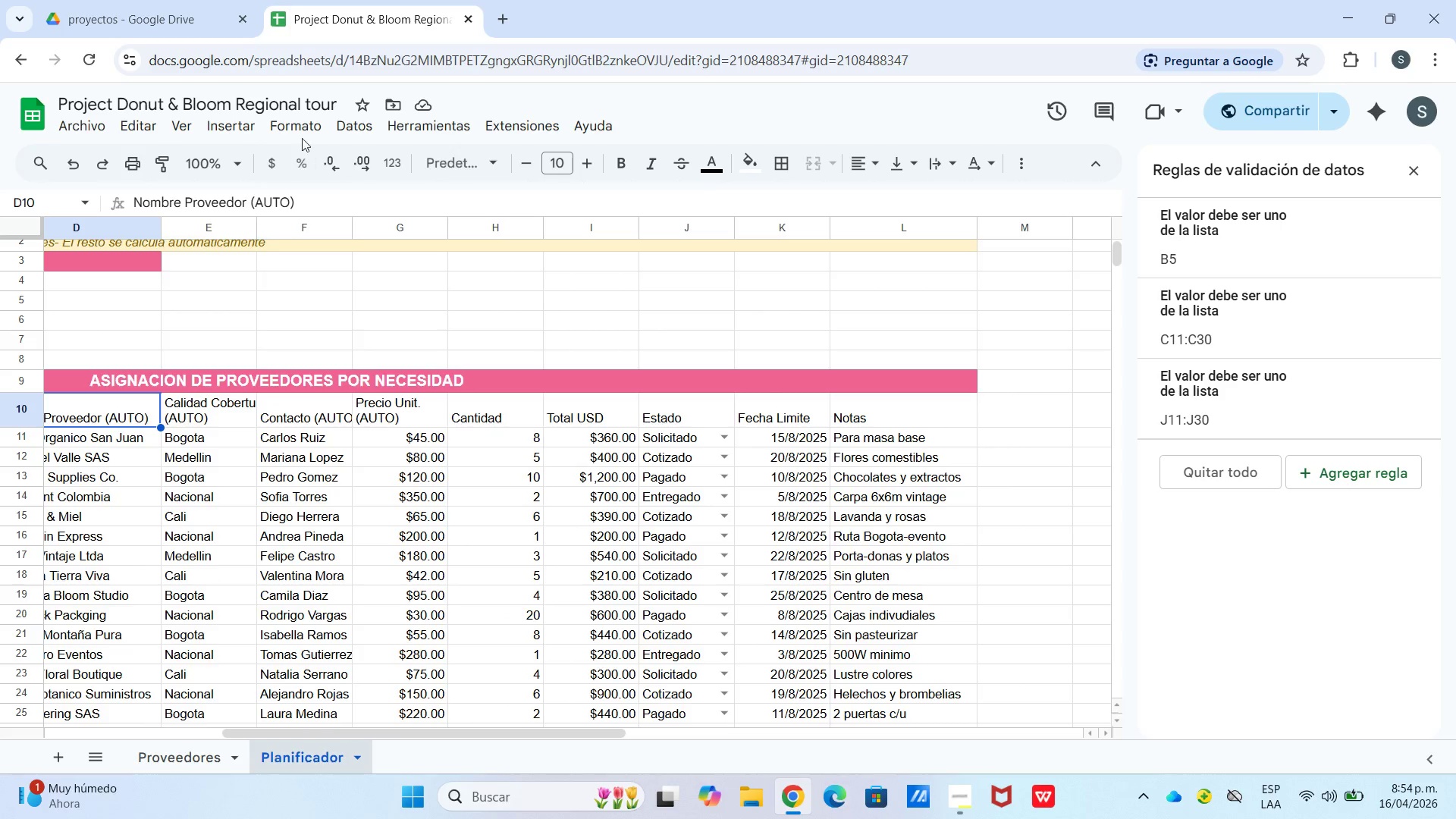 
left_click([303, 127])
 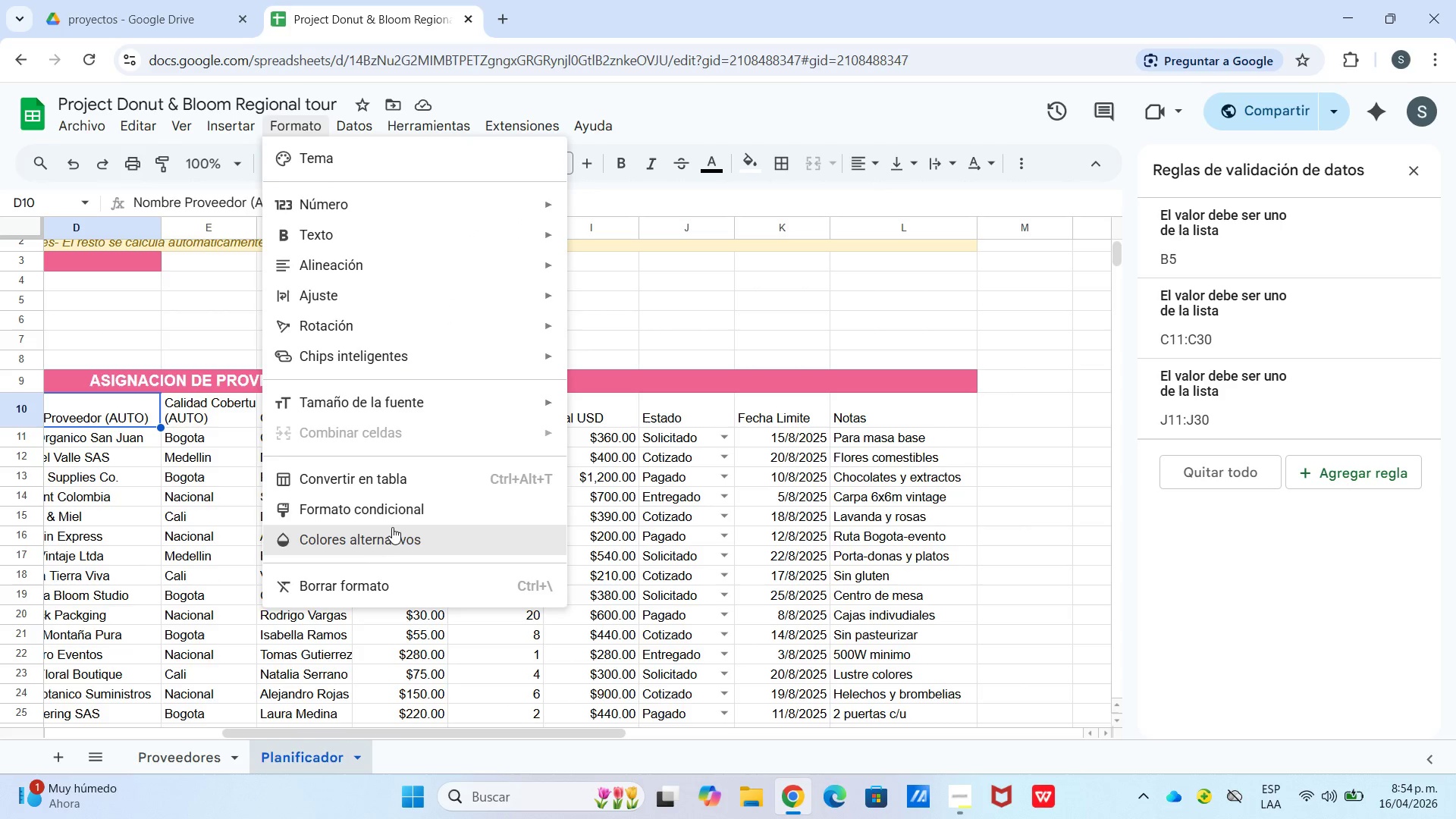 
left_click([392, 521])
 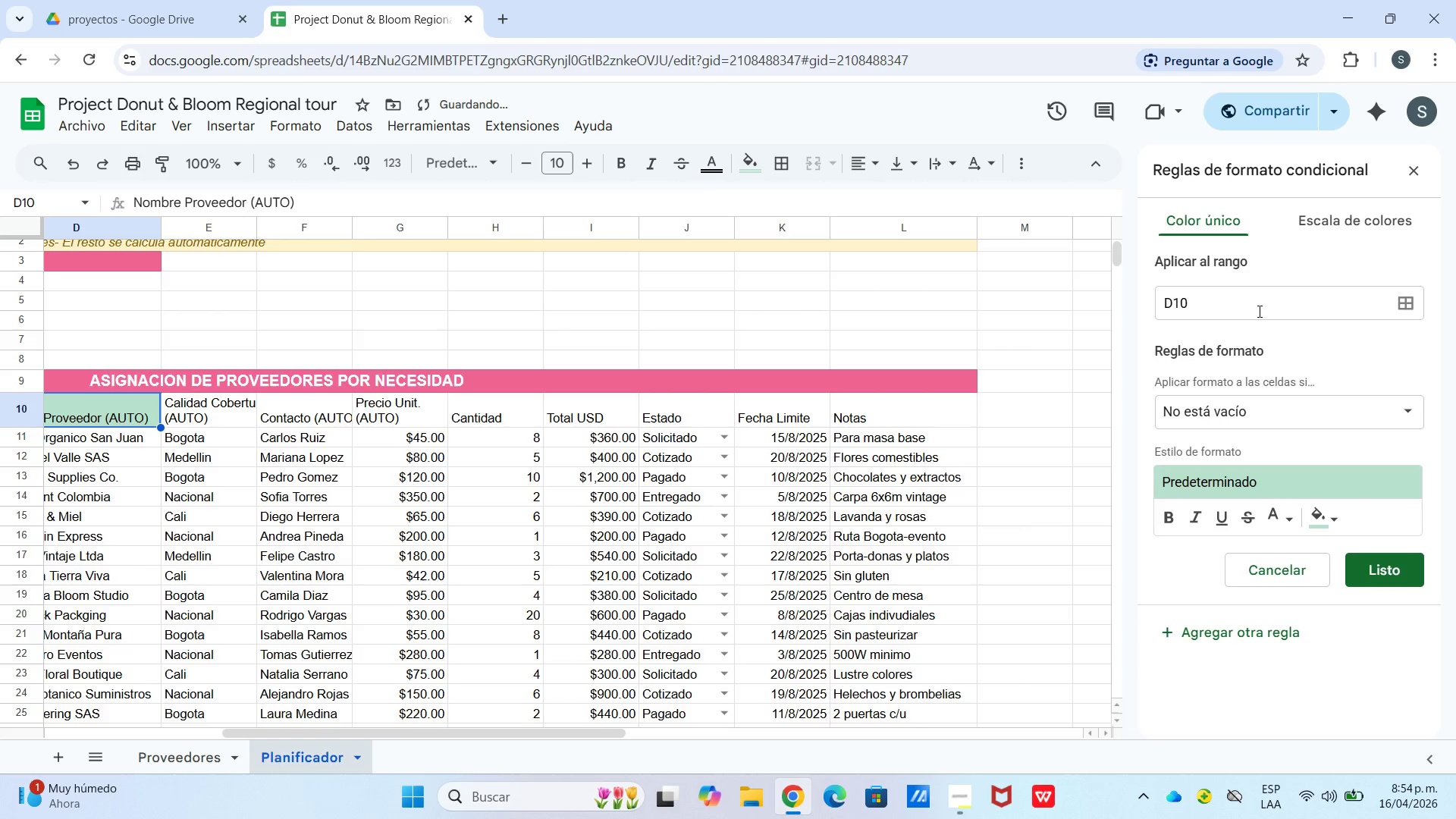 
left_click_drag(start_coordinate=[1259, 310], to_coordinate=[1121, 326])
 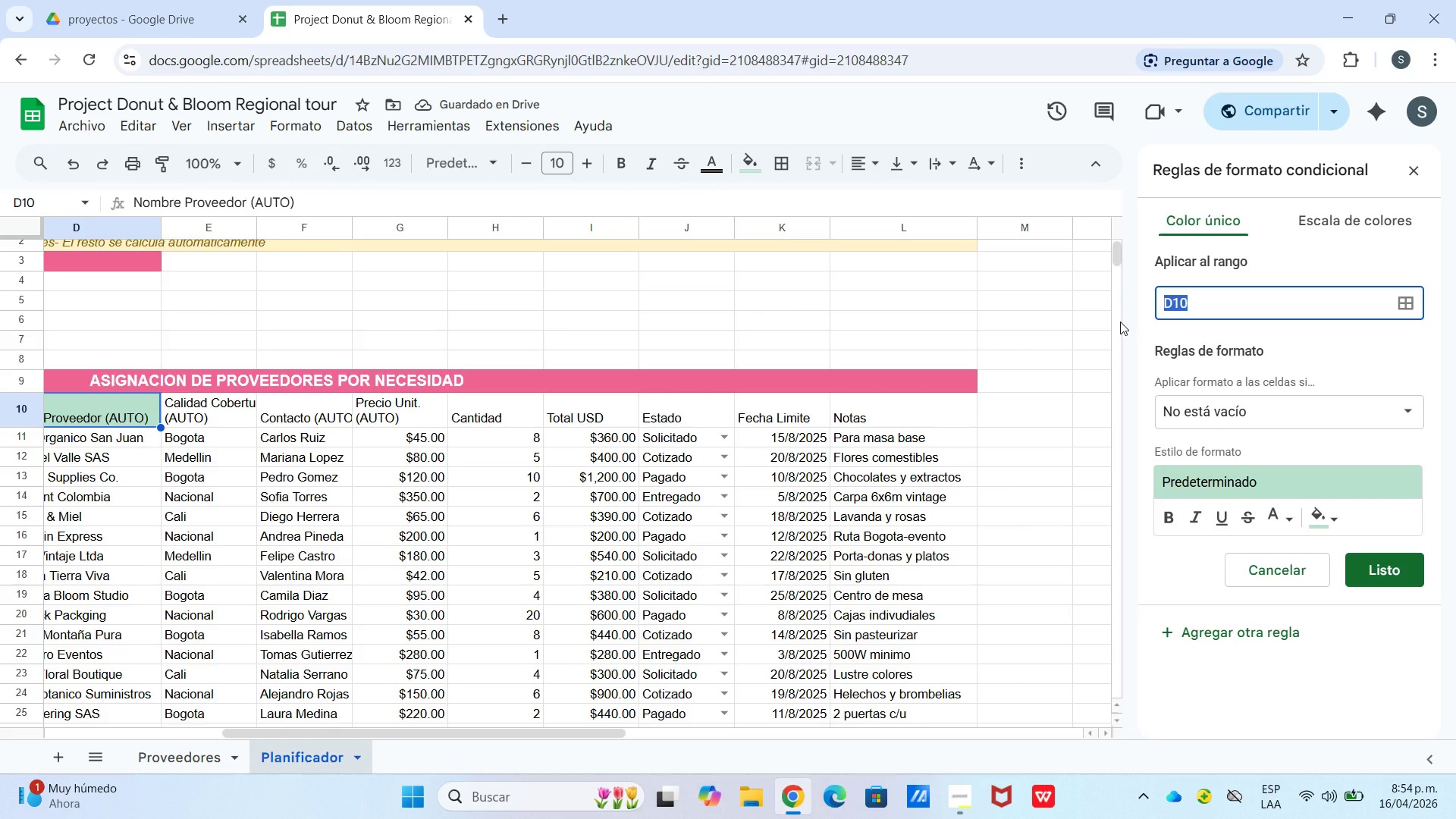 
type(j111)
key(Backspace)
type(>j30)
 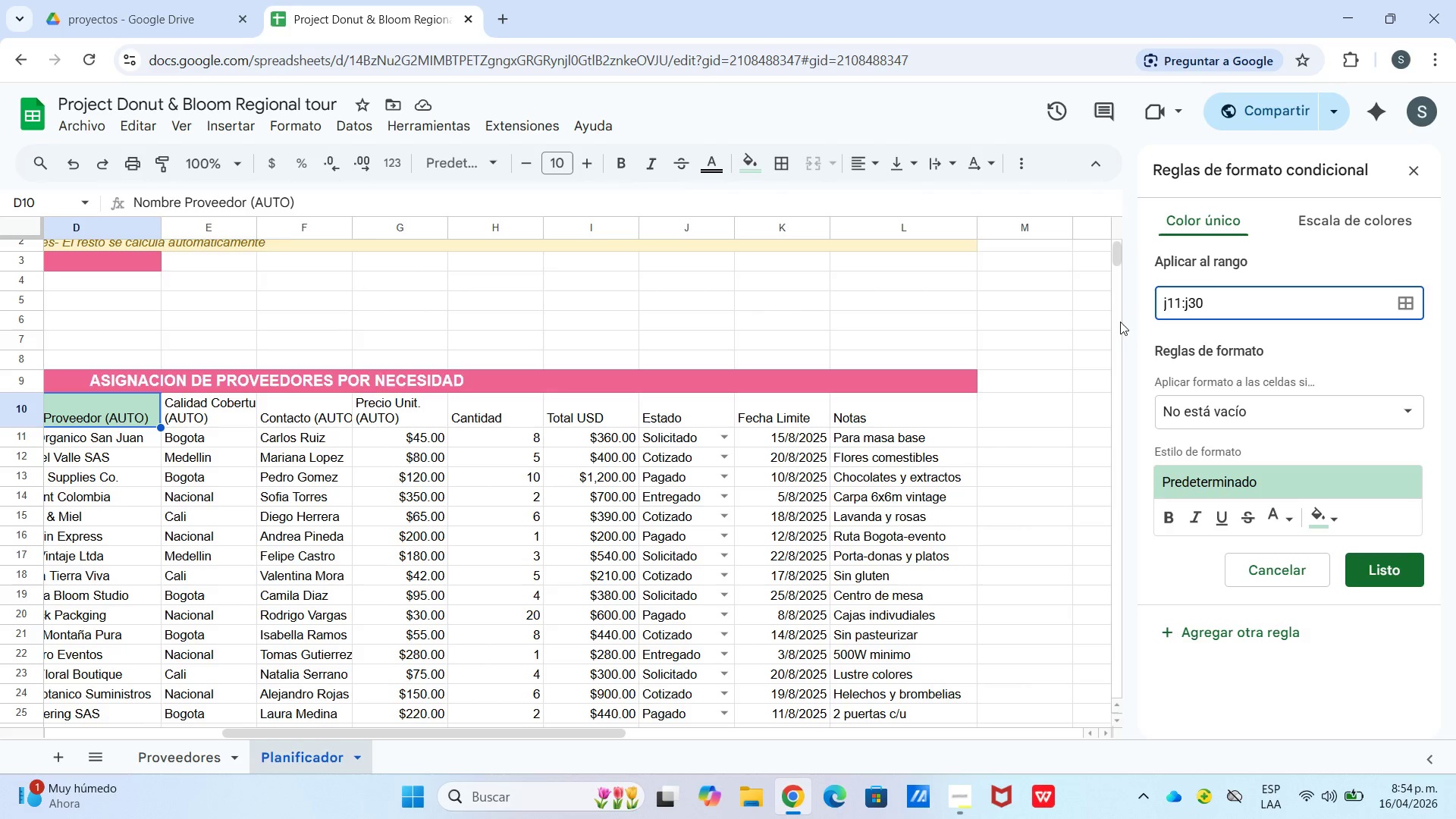 
left_click_drag(start_coordinate=[1247, 304], to_coordinate=[1121, 306])
 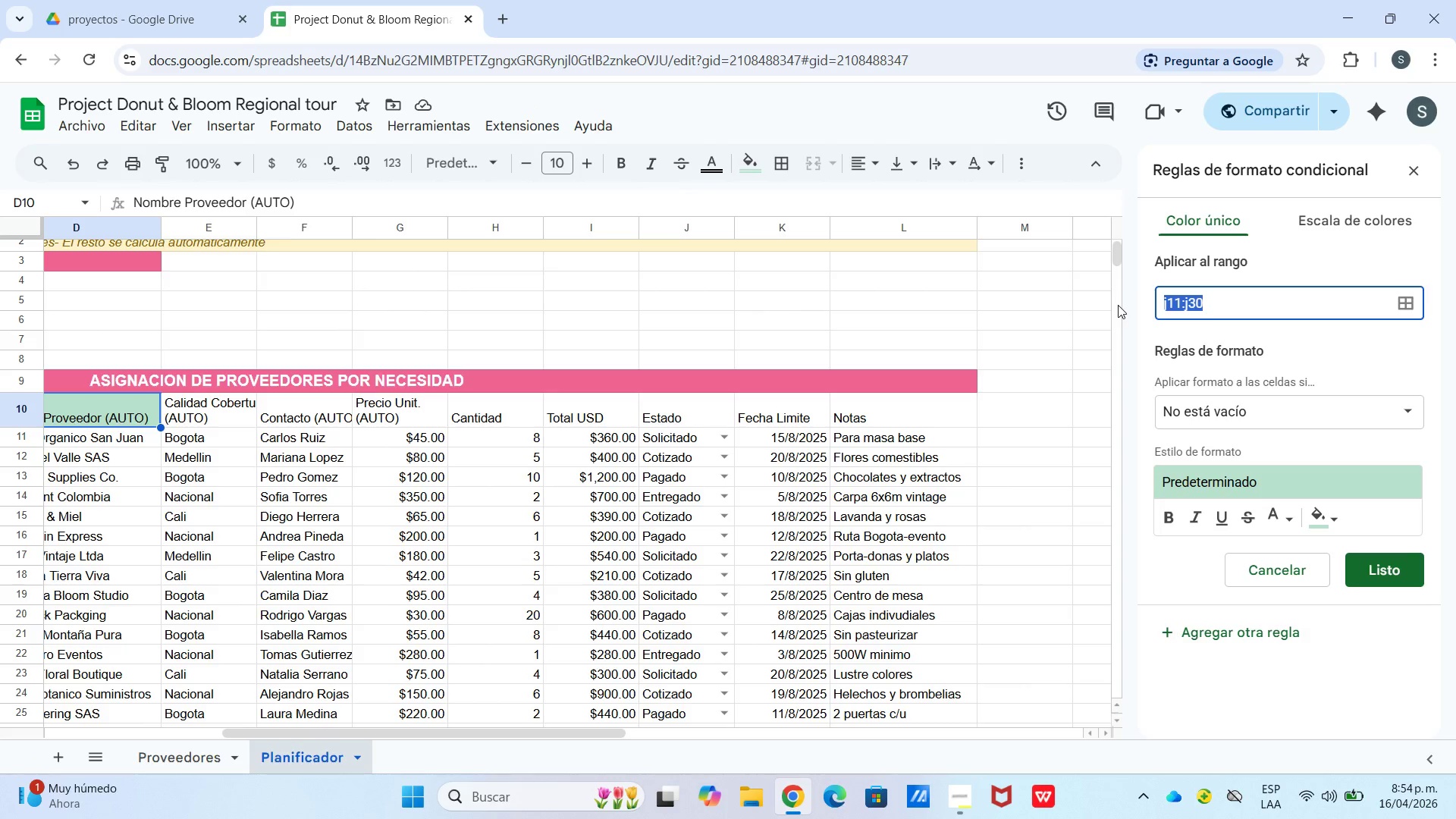 
key(Control+C)
 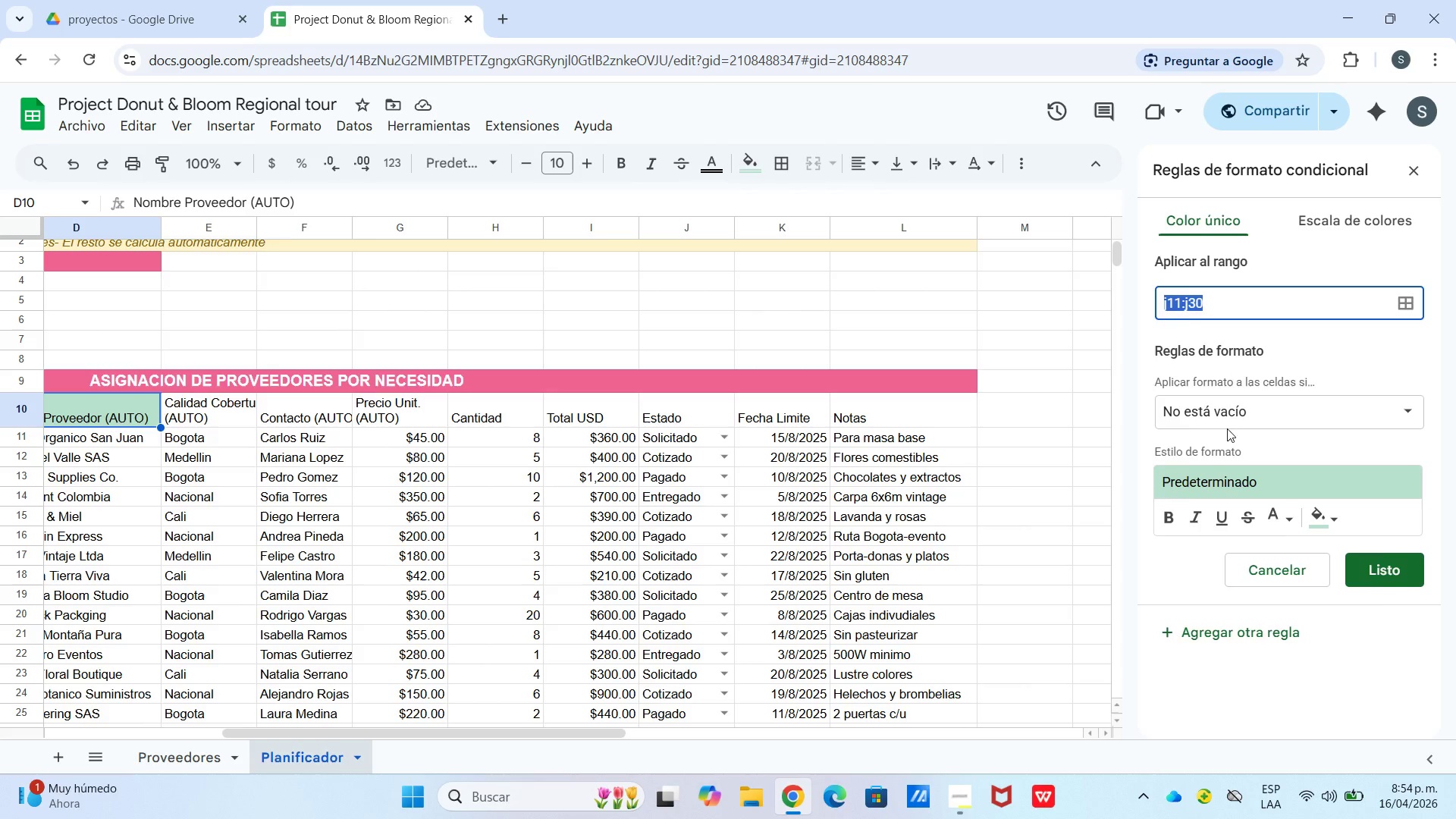 
left_click([1228, 422])
 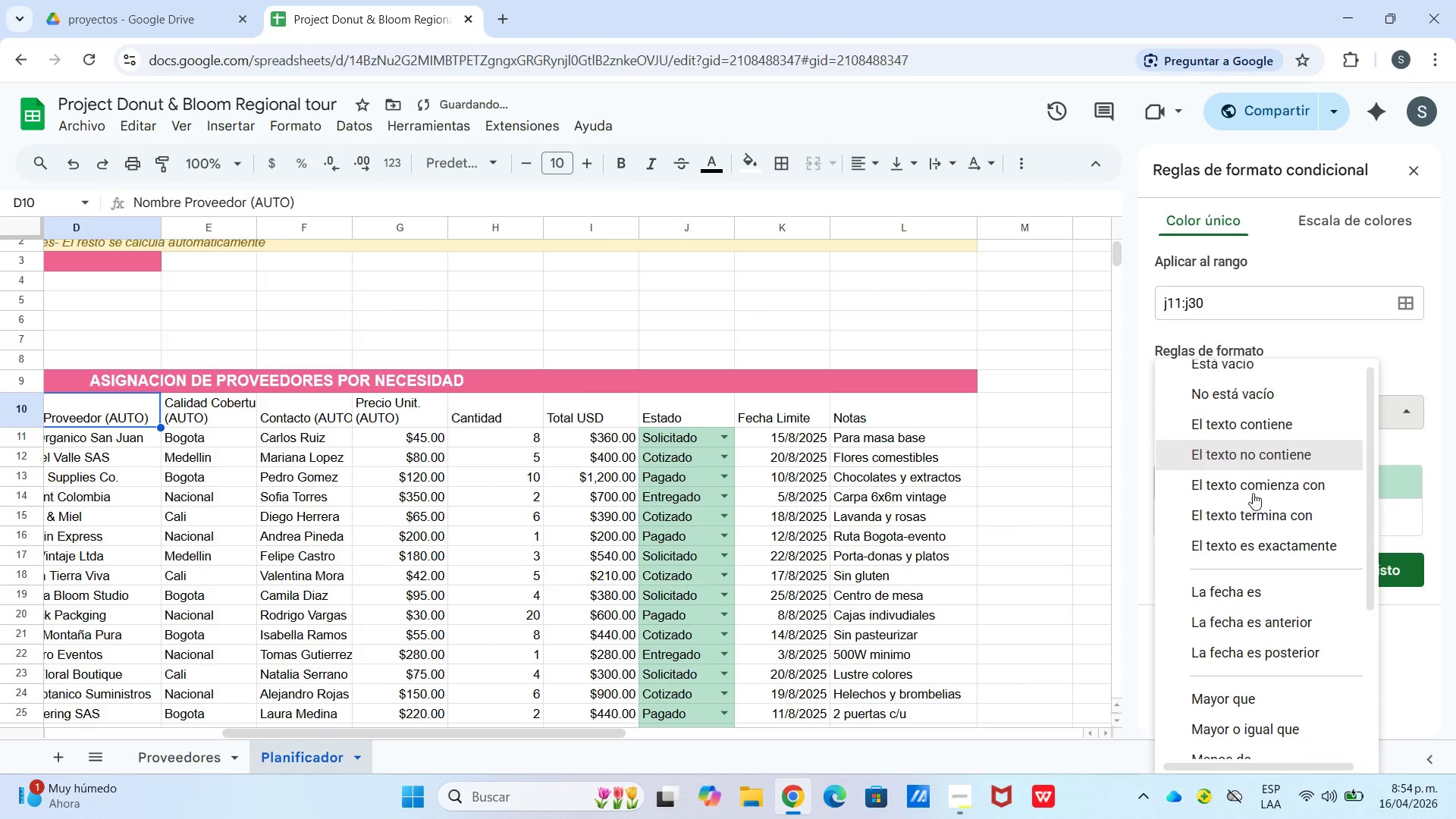 
scroll: coordinate [1276, 641], scroll_direction: down, amount: 11.0
 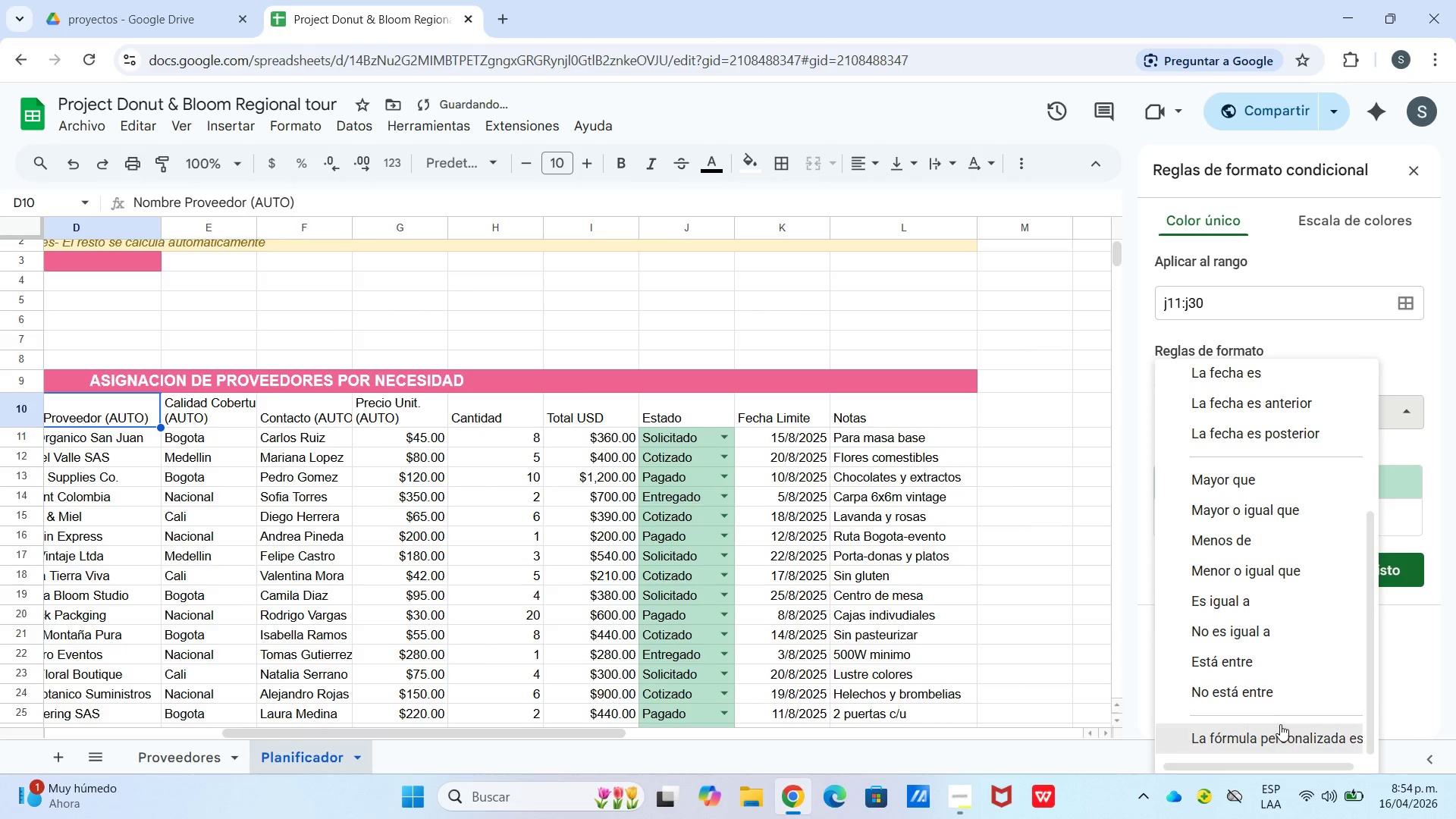 
left_click([1281, 725])
 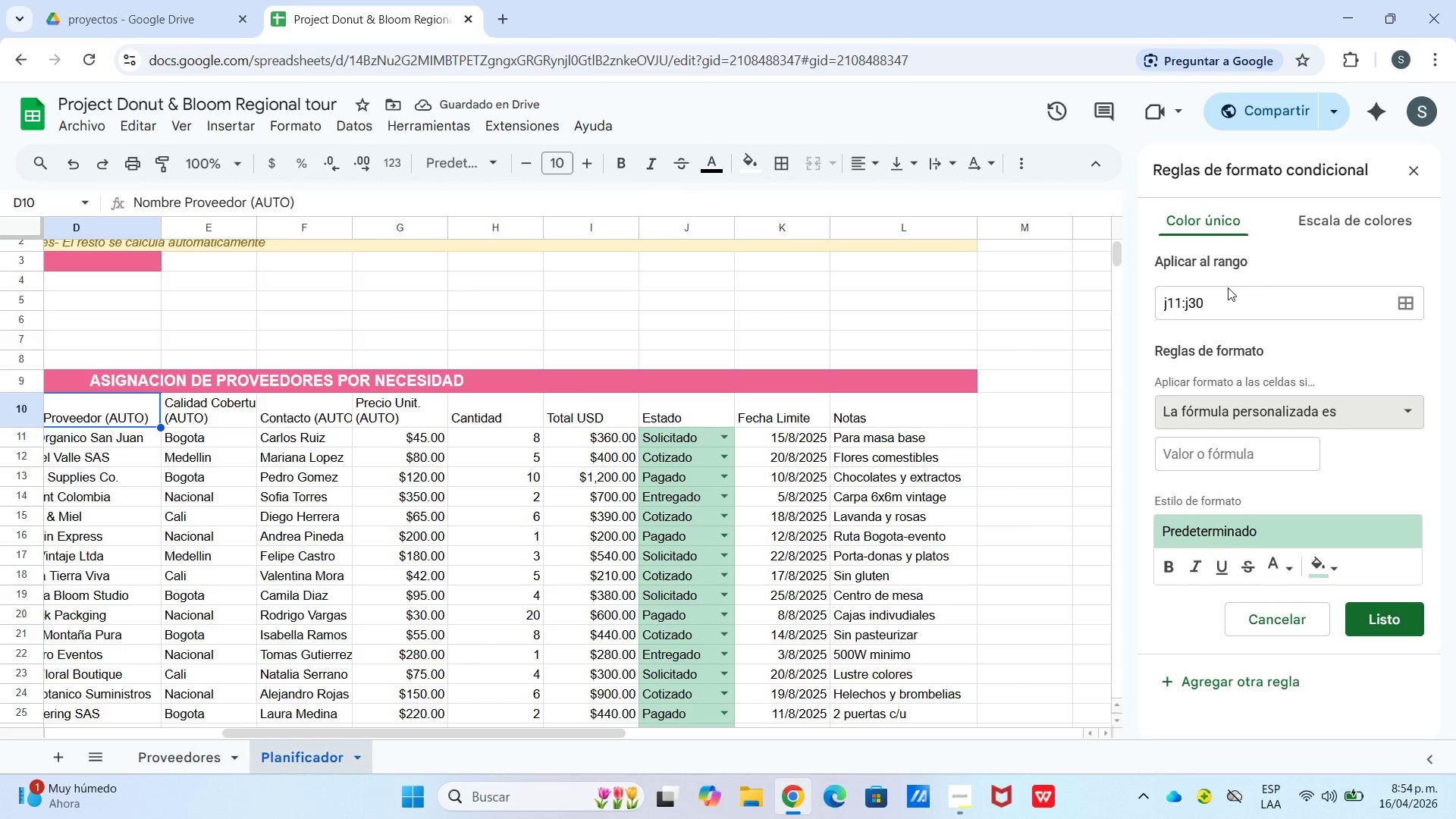 
left_click([1254, 469])
 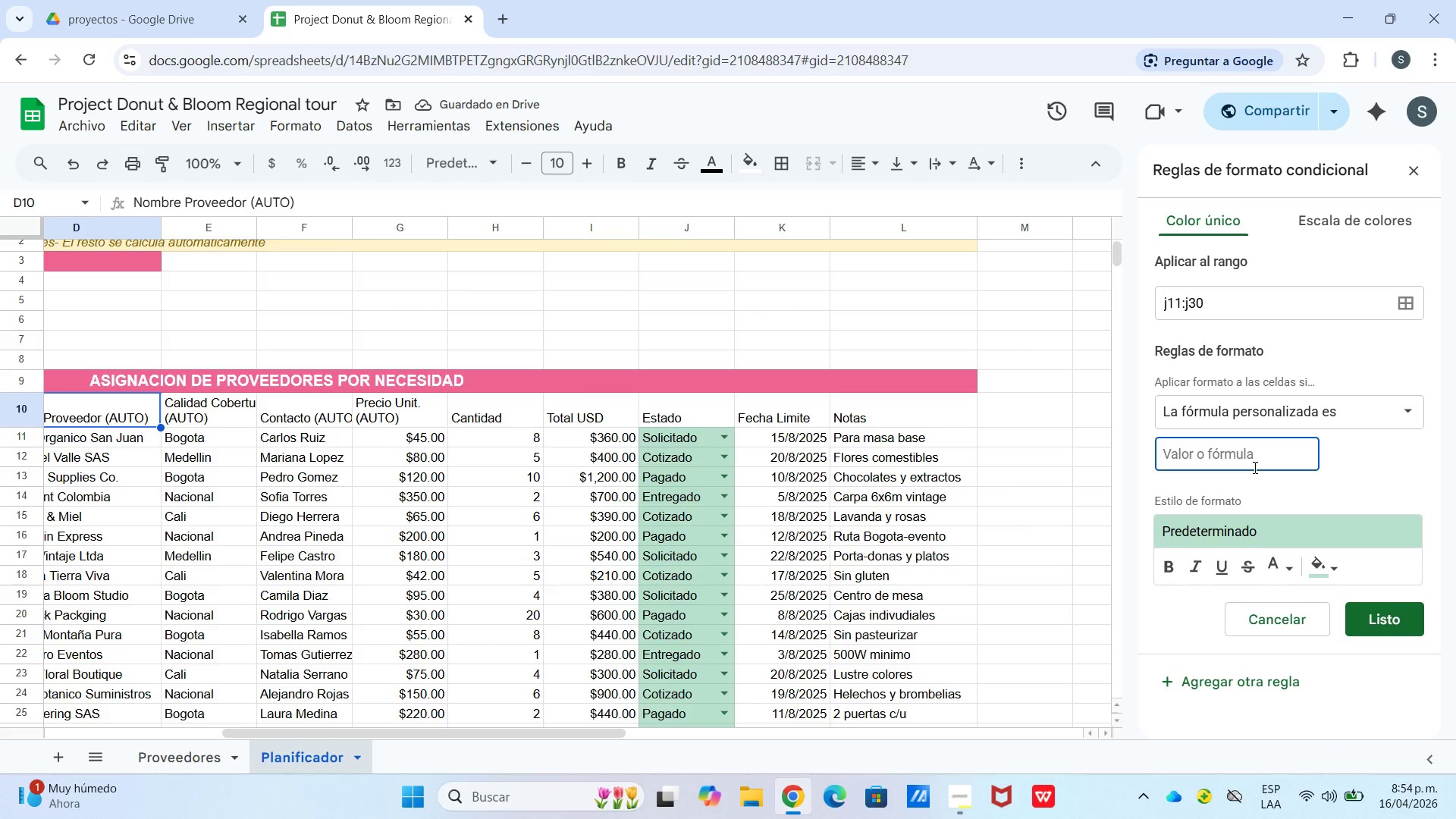 
type()j11)@e)
key(Backspace)
type(Entregado@)
 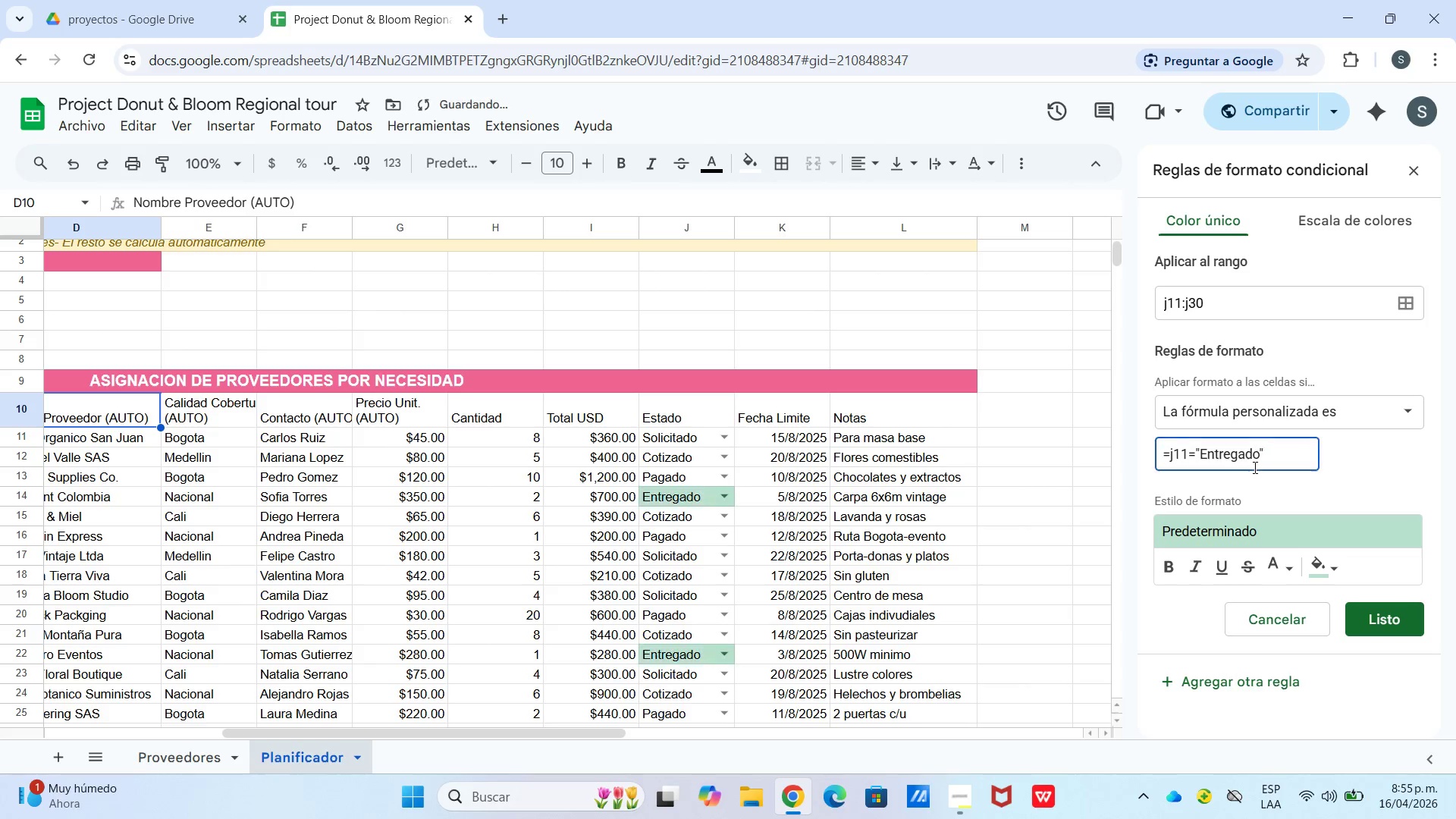 
left_click([1400, 621])
 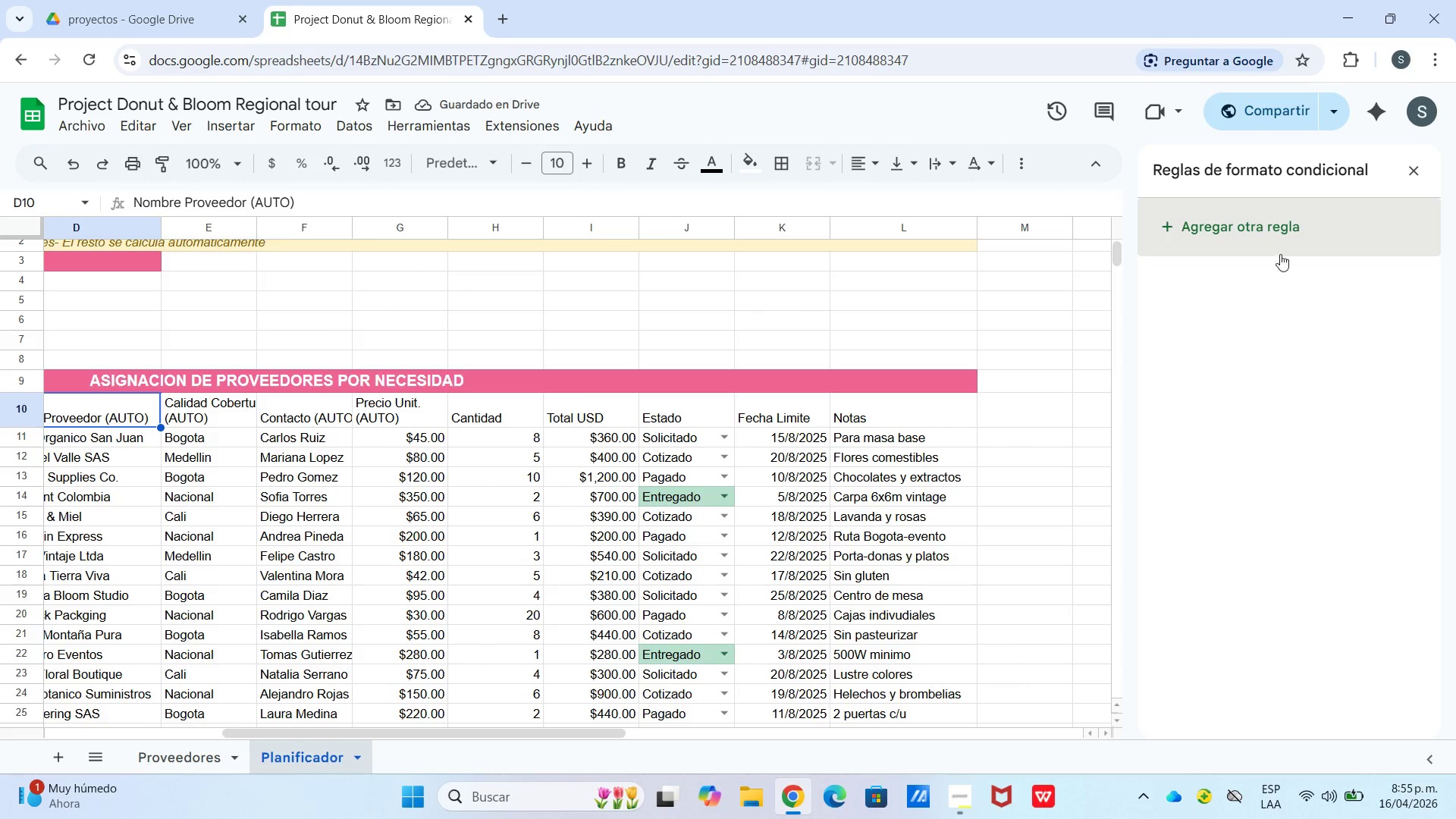 
left_click([1286, 238])
 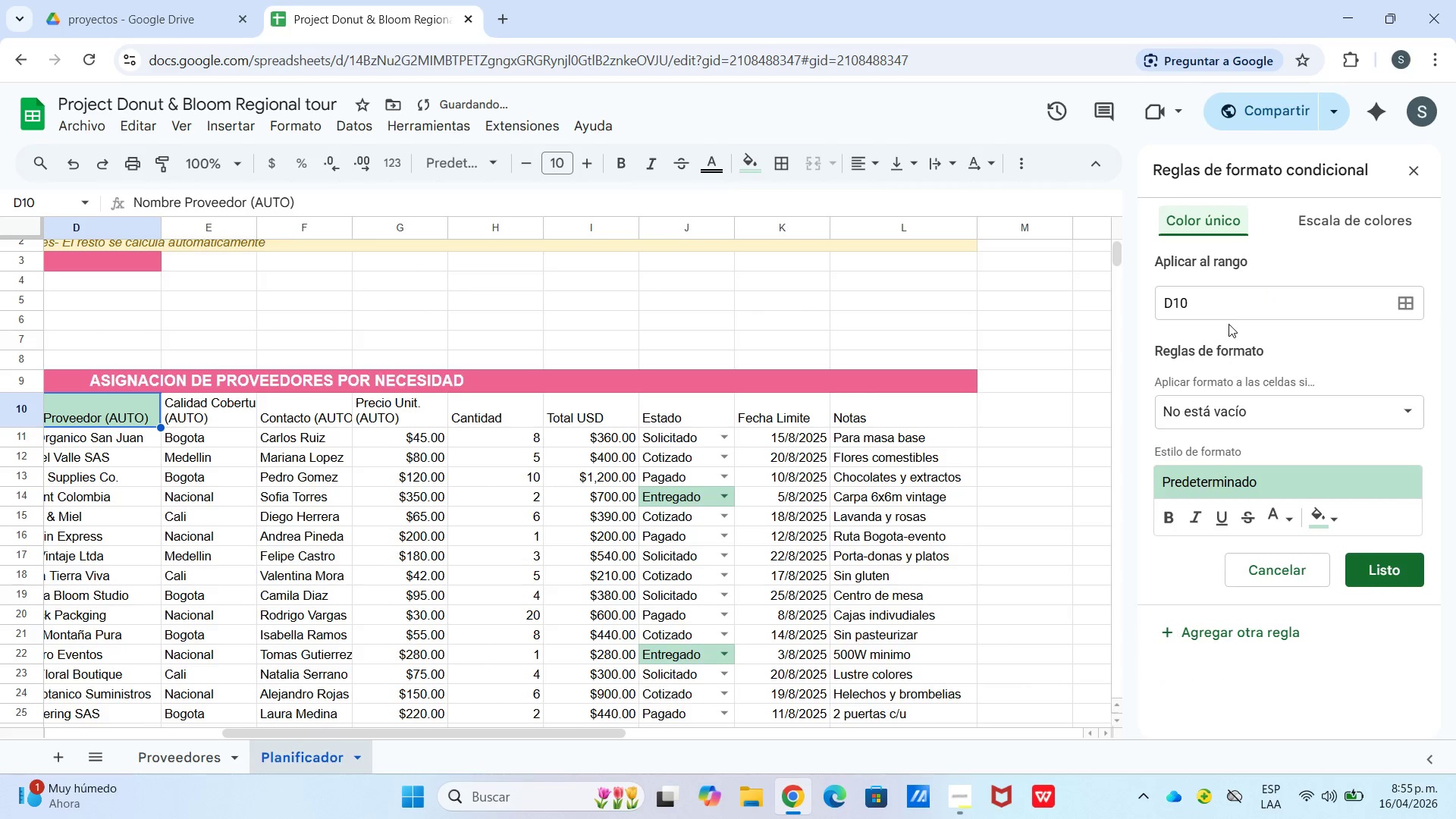 
left_click_drag(start_coordinate=[1242, 296], to_coordinate=[1127, 296])
 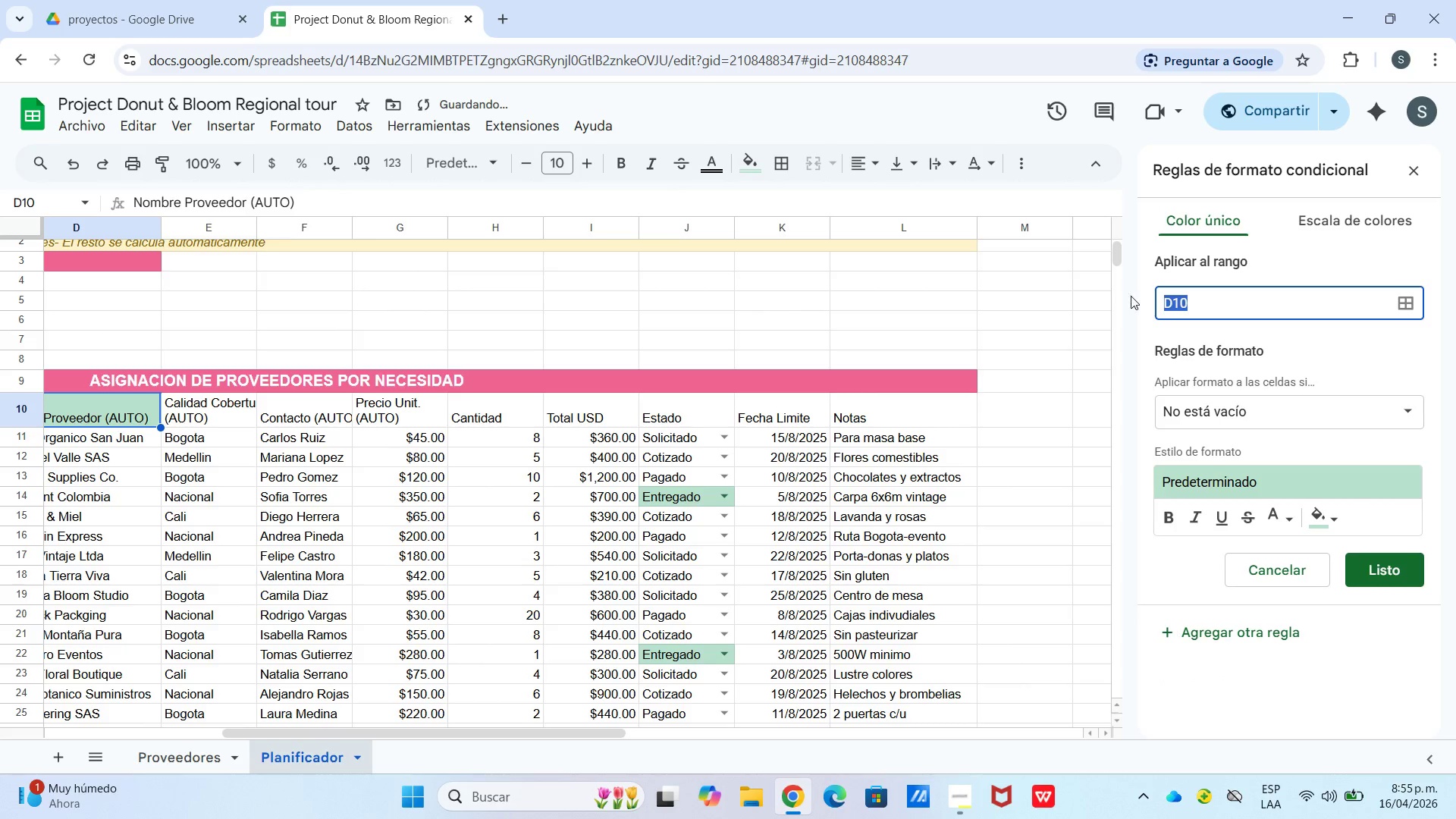 
hold_key(key=ShiftLeft, duration=0.5)
 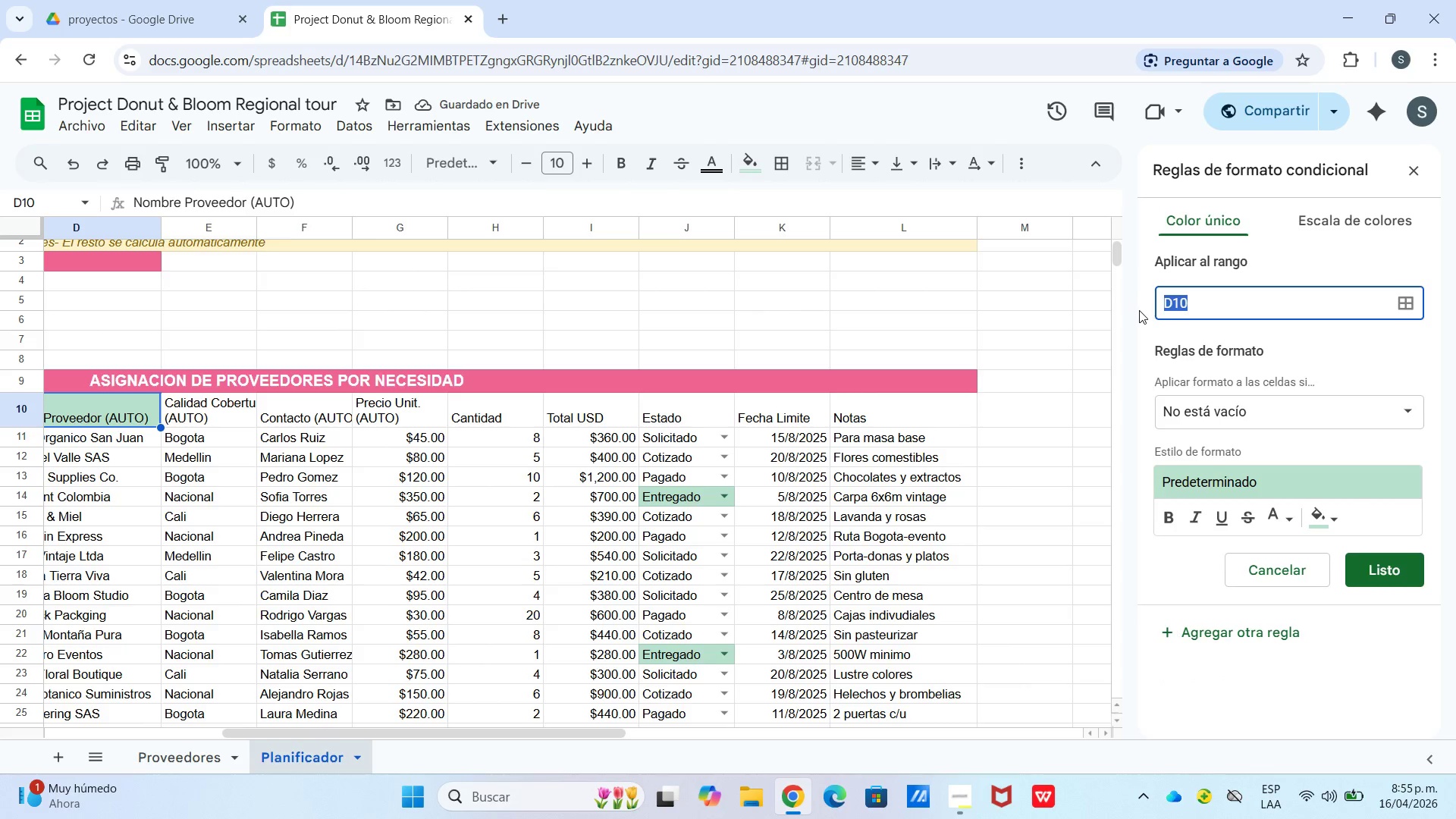 
key(Control+V)
 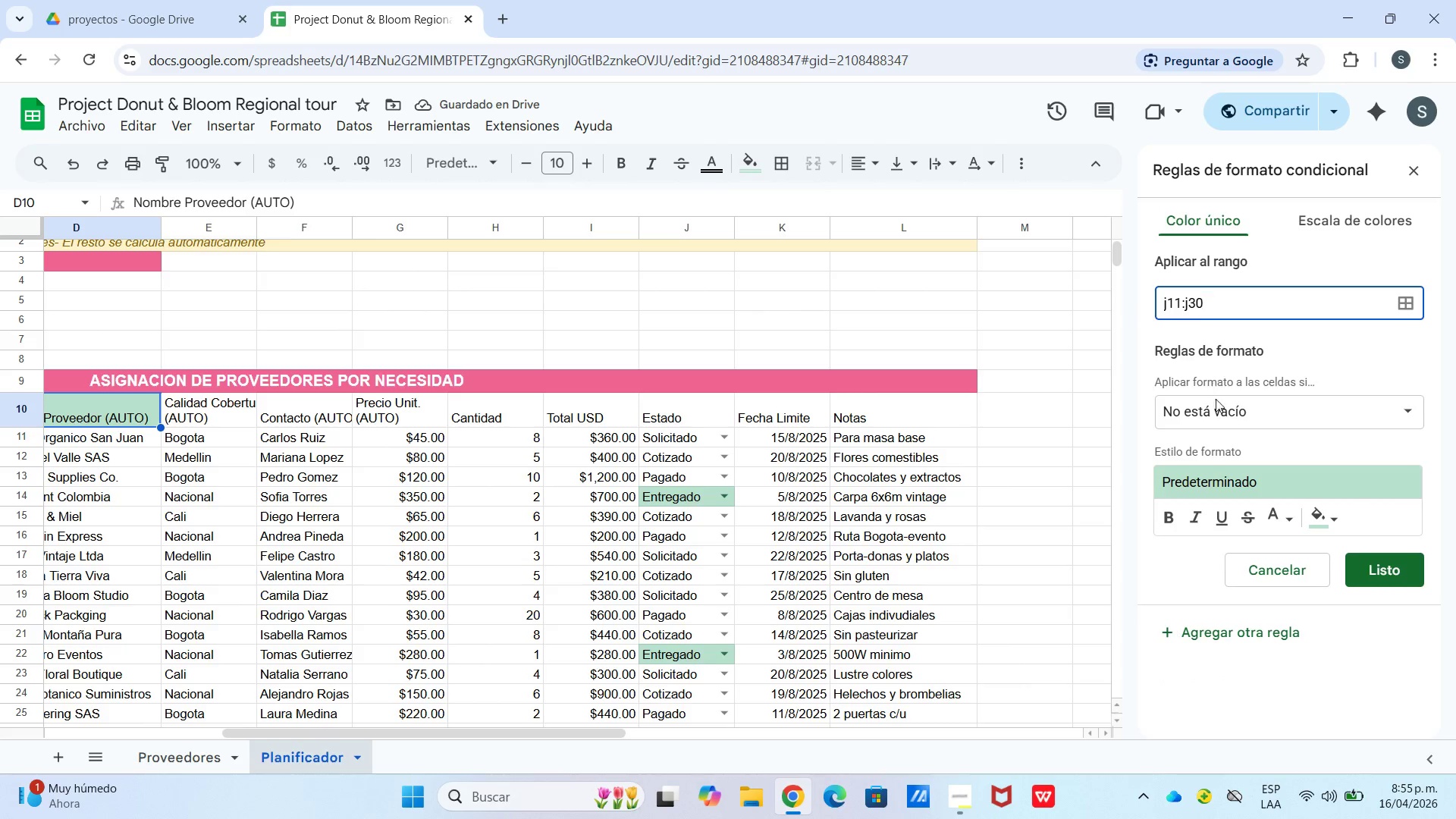 
left_click([1216, 400])
 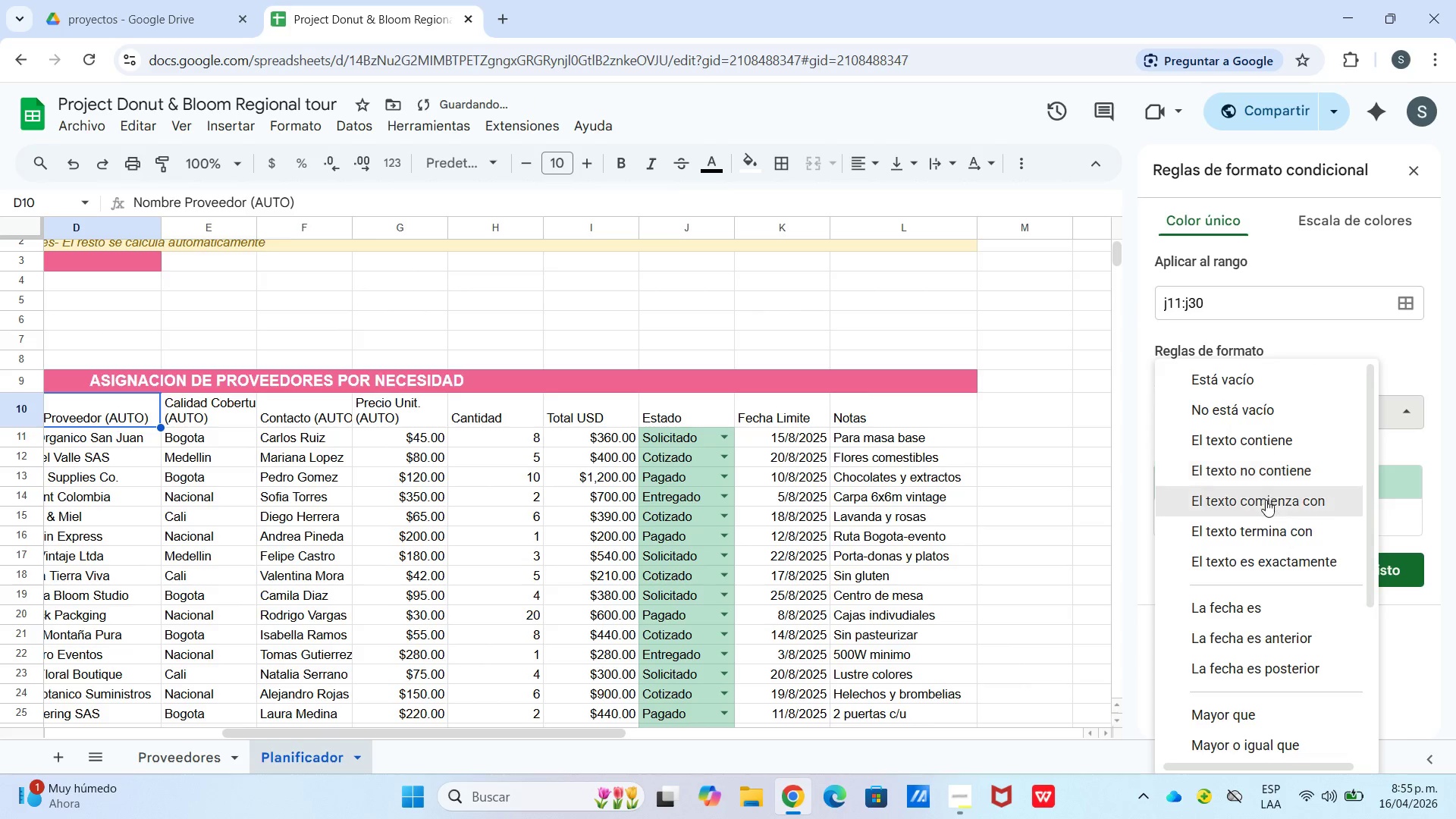 
left_click([1269, 749])
 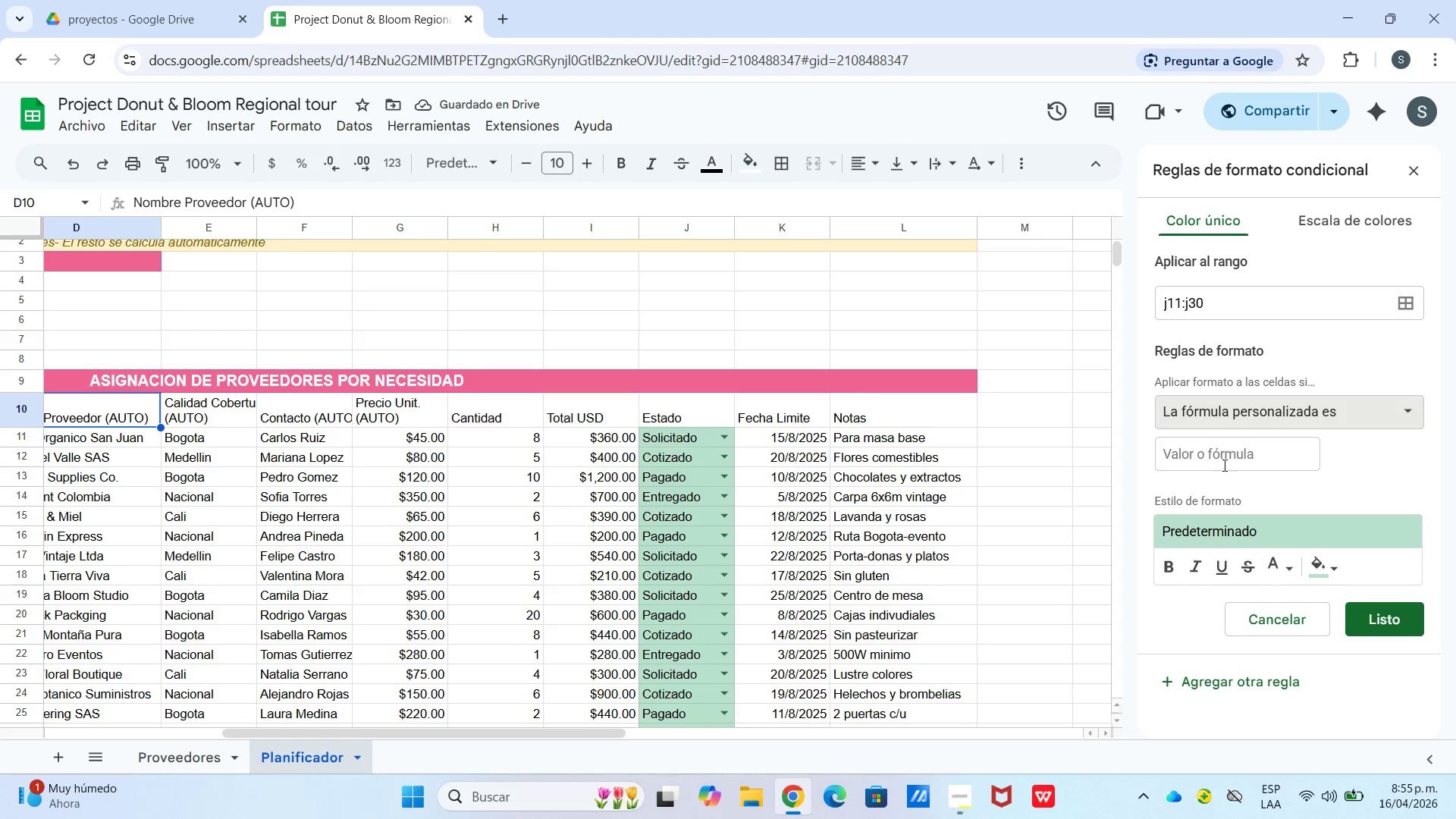 
scroll: coordinate [1258, 626], scroll_direction: down, amount: 8.0
 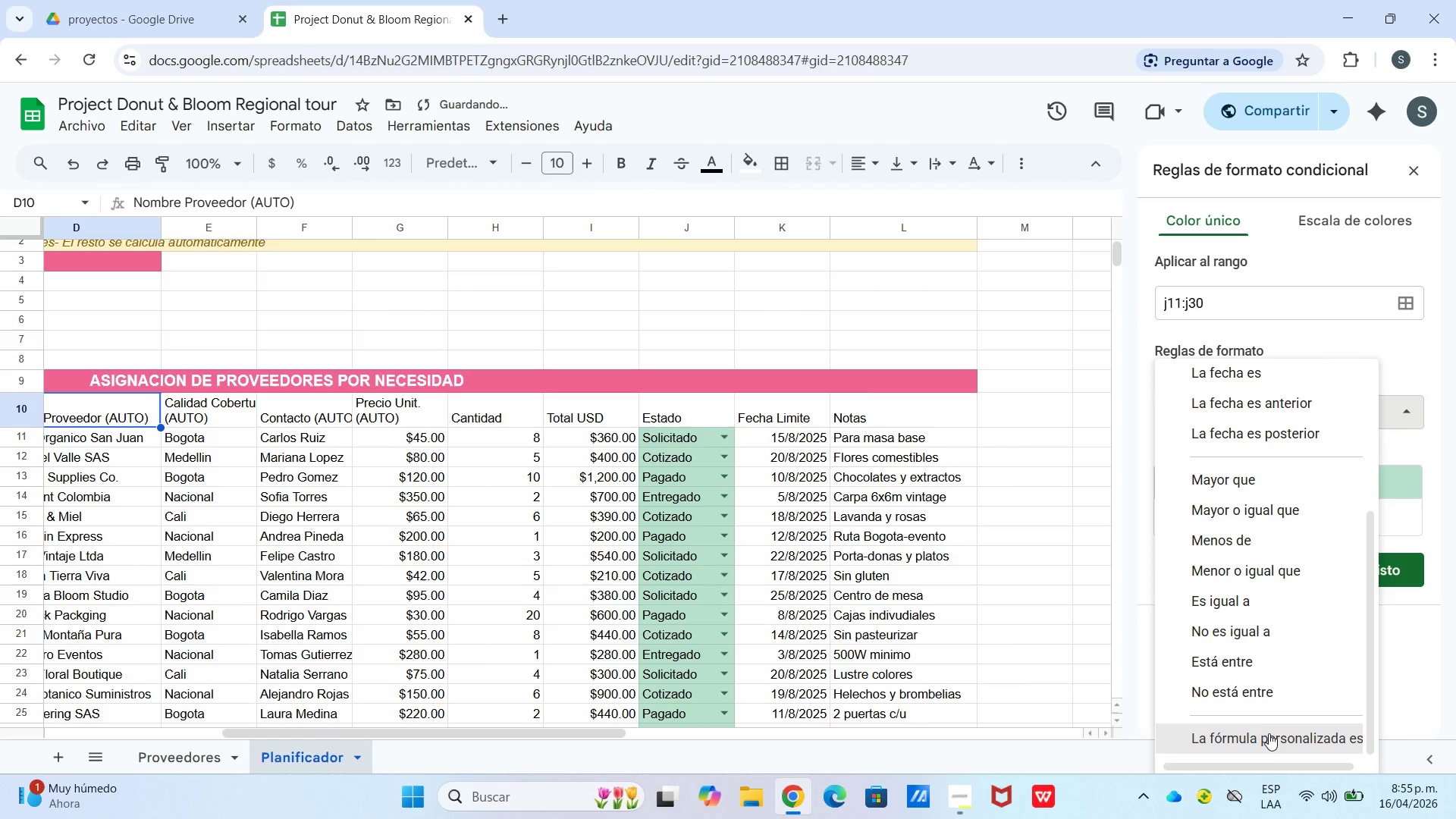 
left_click([1221, 463])
 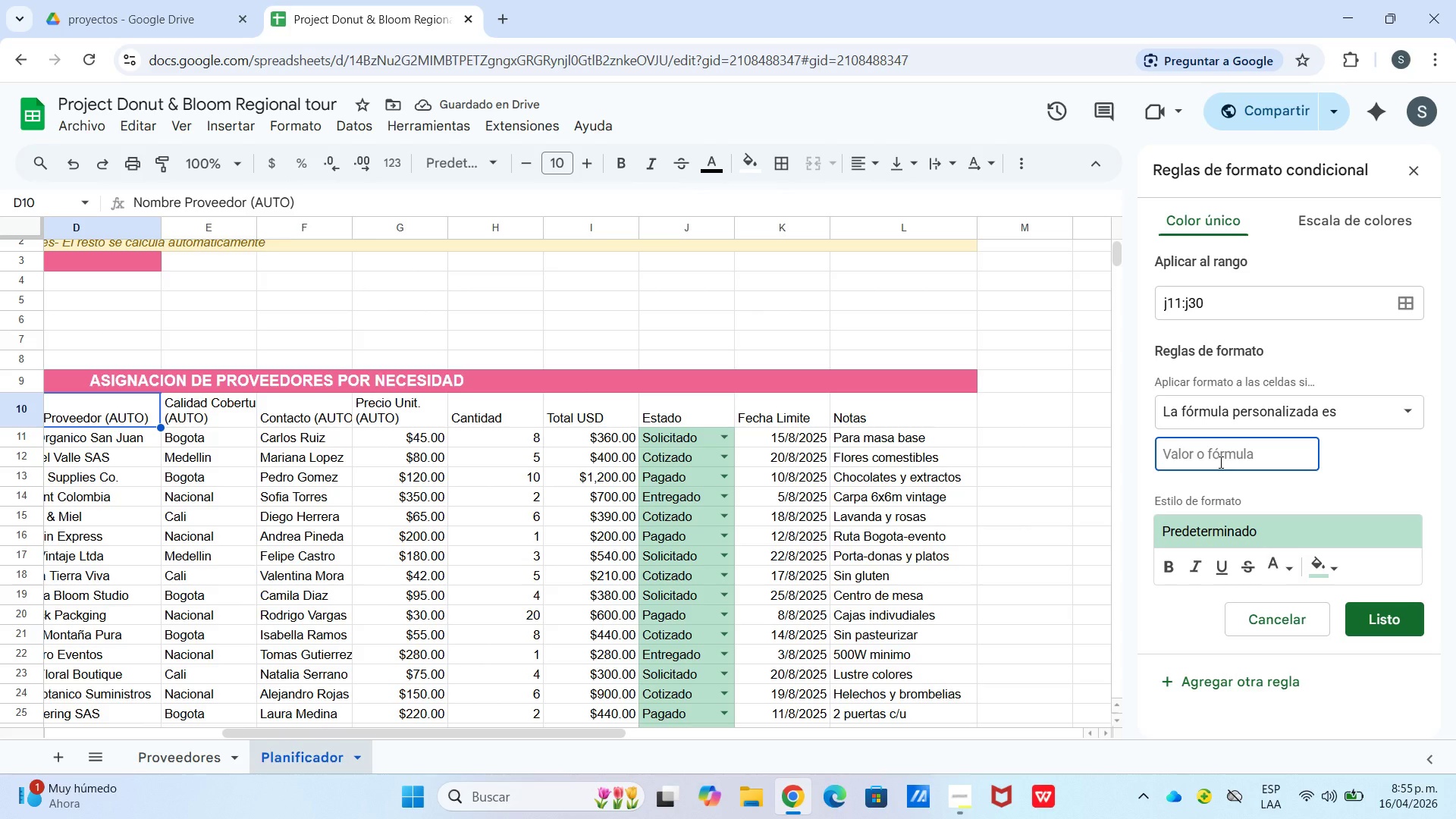 
type()J!!)@SOl)
key(Backspace)
key(Backspace)
type(olicitado)
 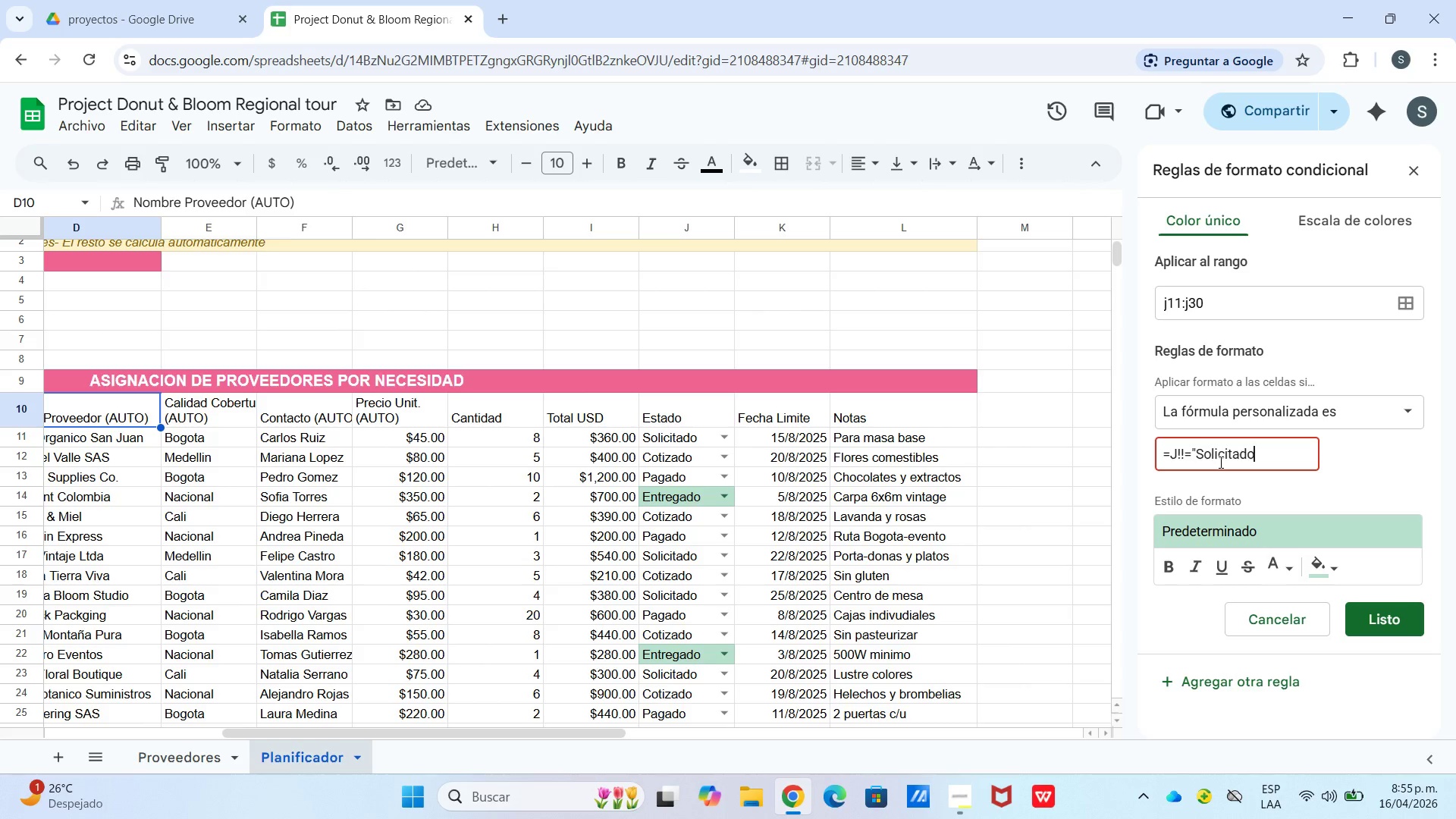 
hold_key(key=ShiftLeft, duration=3.61)
 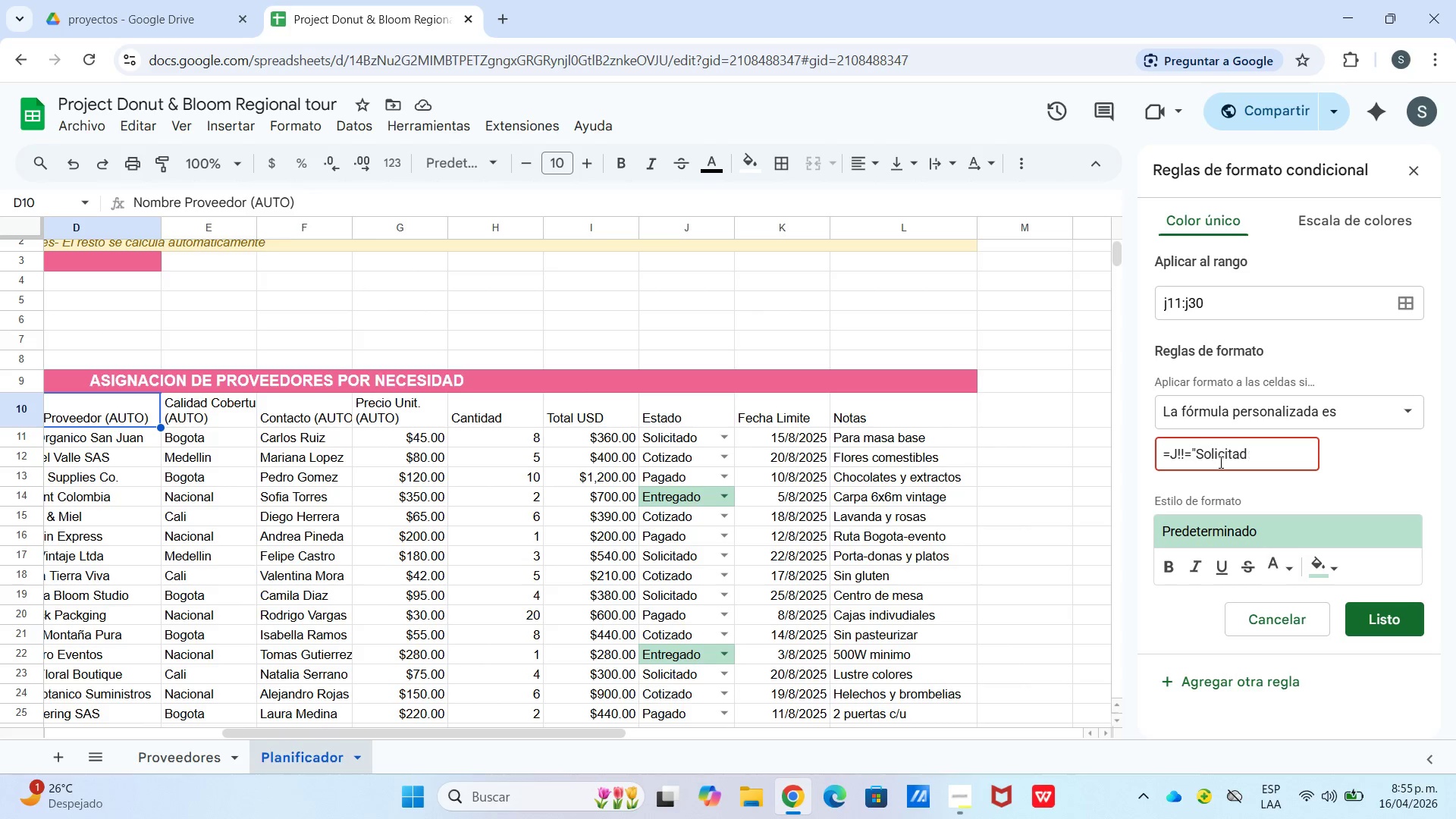 
key(Backspace)
key(Backspace)
key(Backspace)
key(Backspace)
key(Backspace)
key(Backspace)
key(Backspace)
key(Backspace)
key(Backspace)
key(Backspace)
type(pagado)
 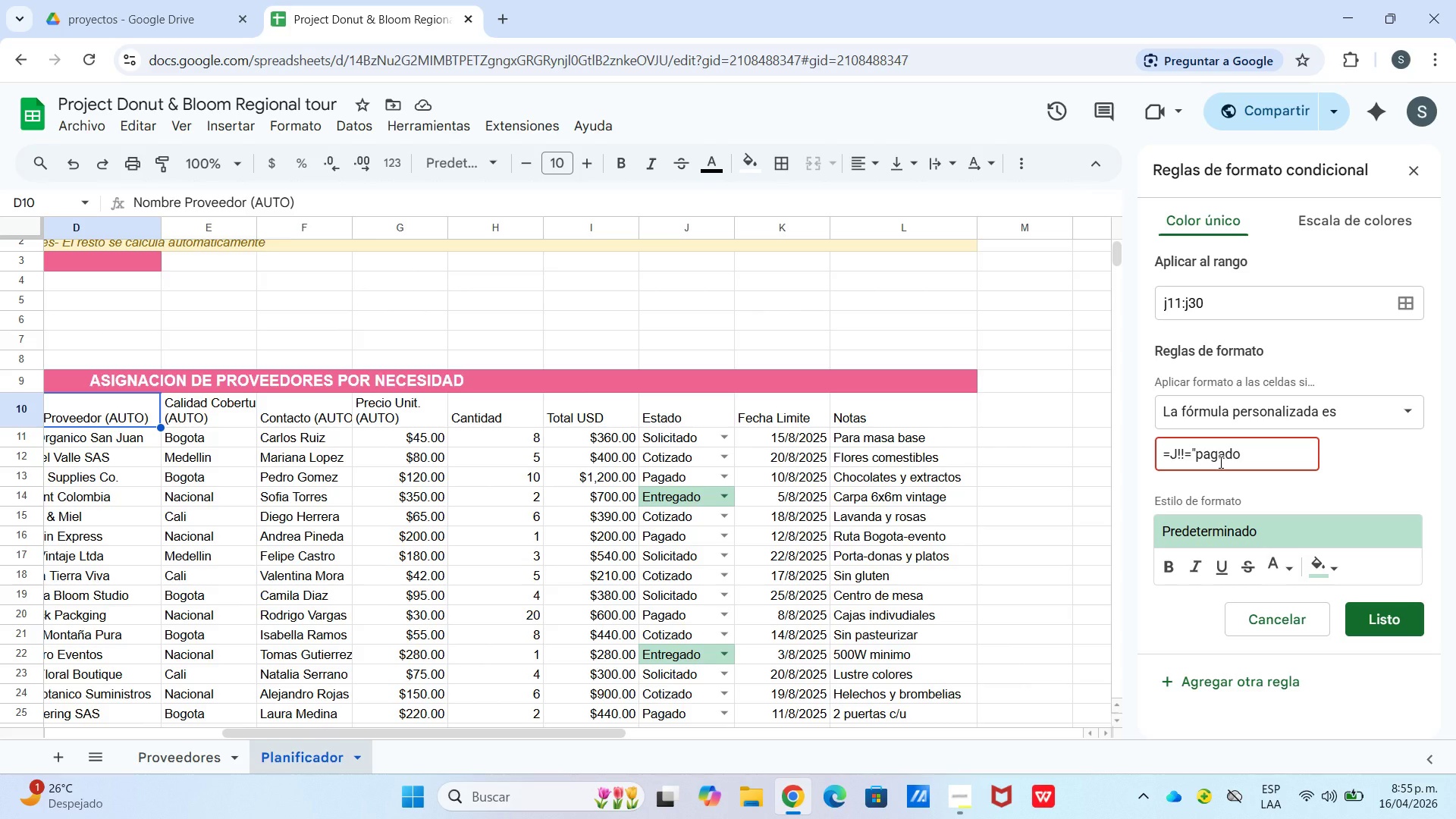 
key(Shift+2)
 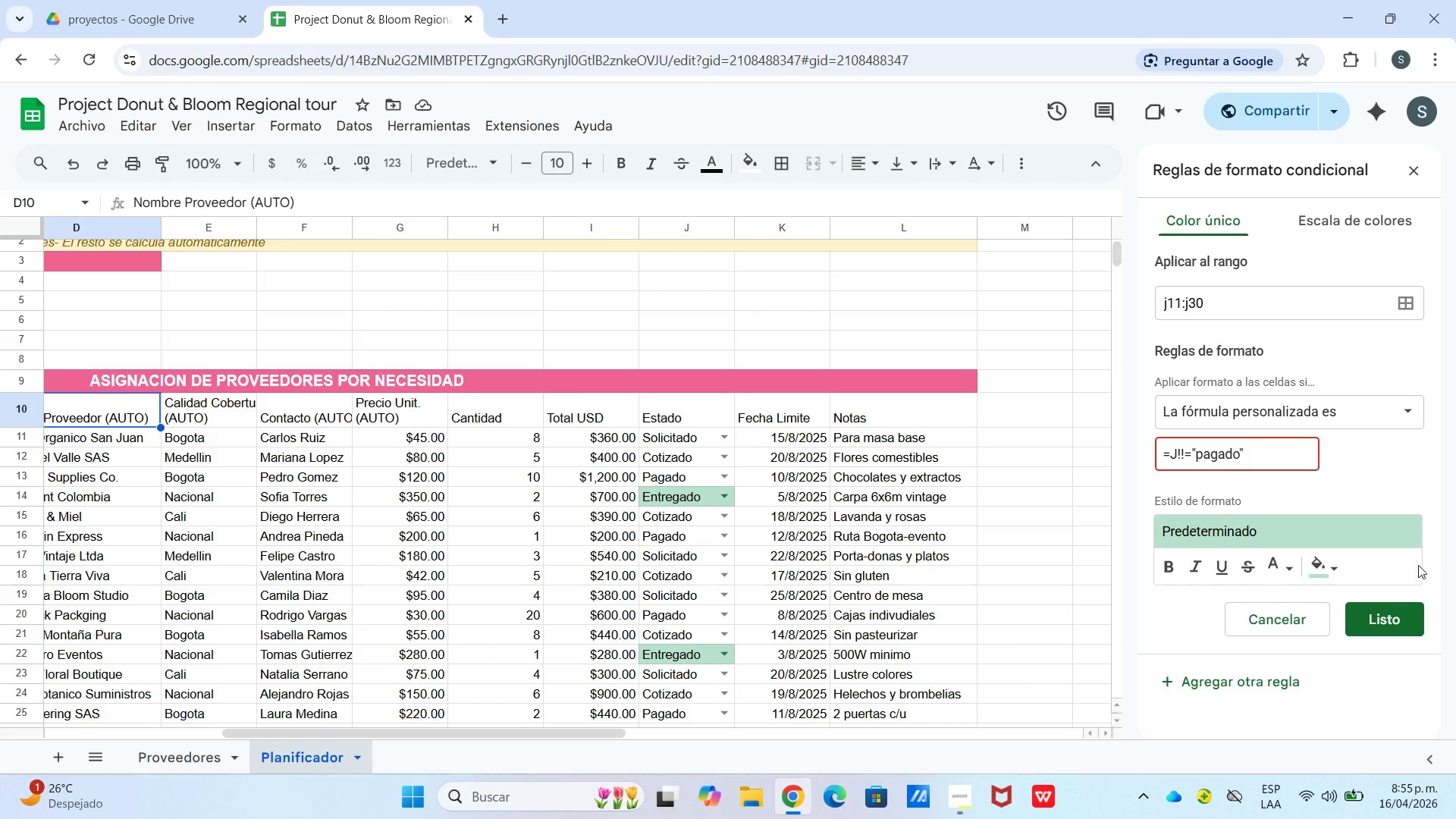 
left_click([1339, 545])
 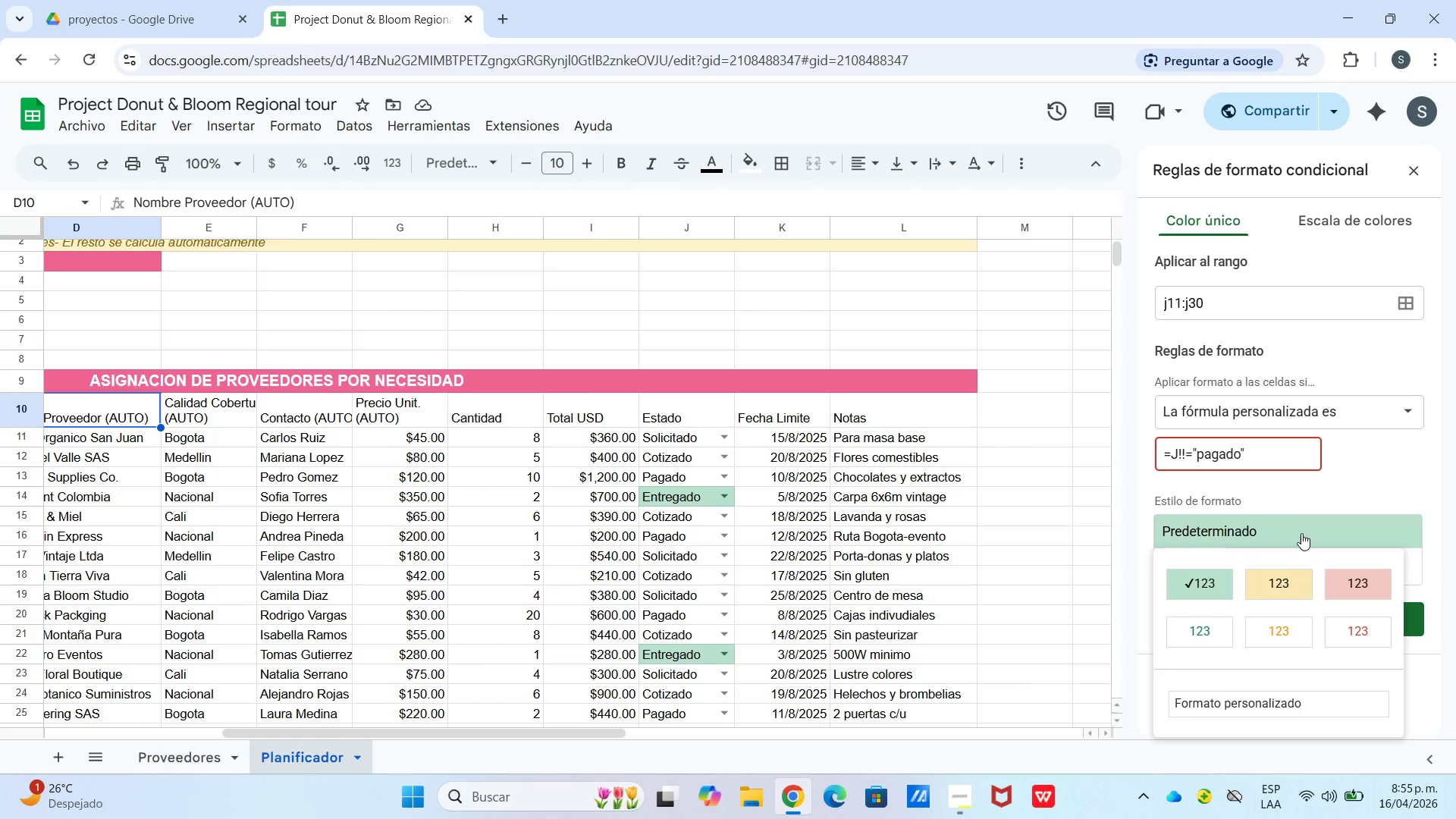 
left_click([1301, 532])
 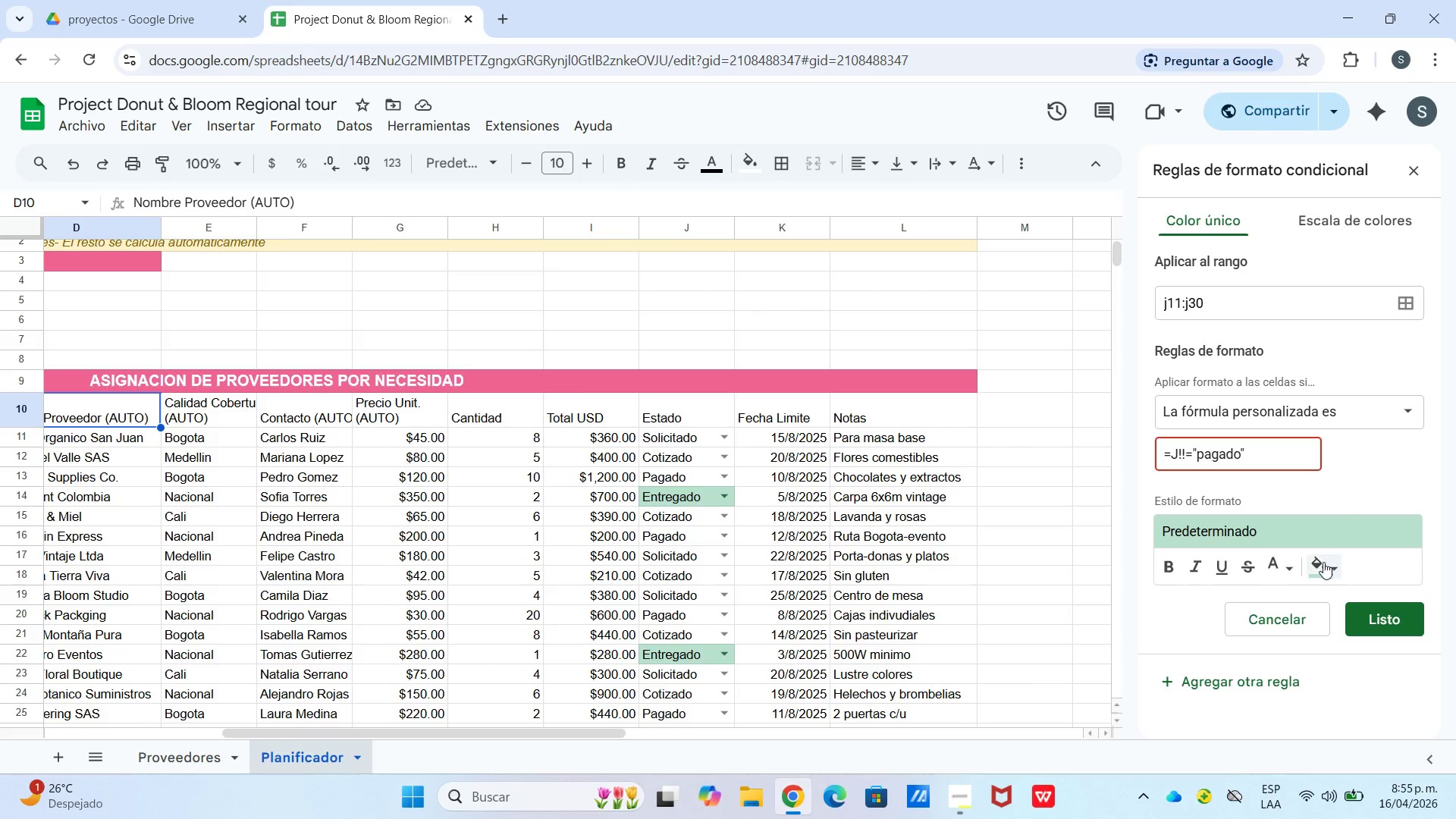 
left_click([1322, 563])
 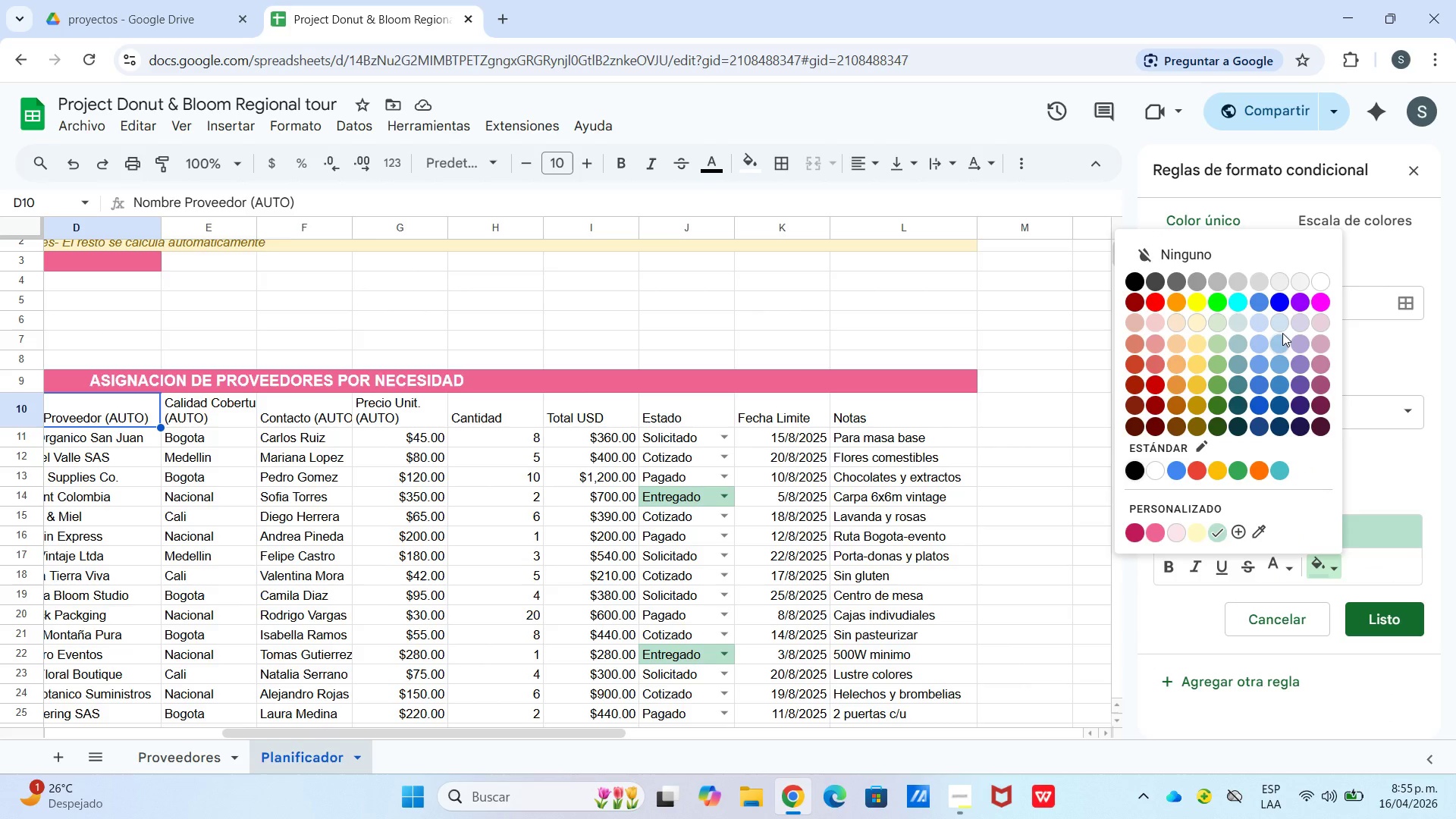 
left_click([1279, 324])
 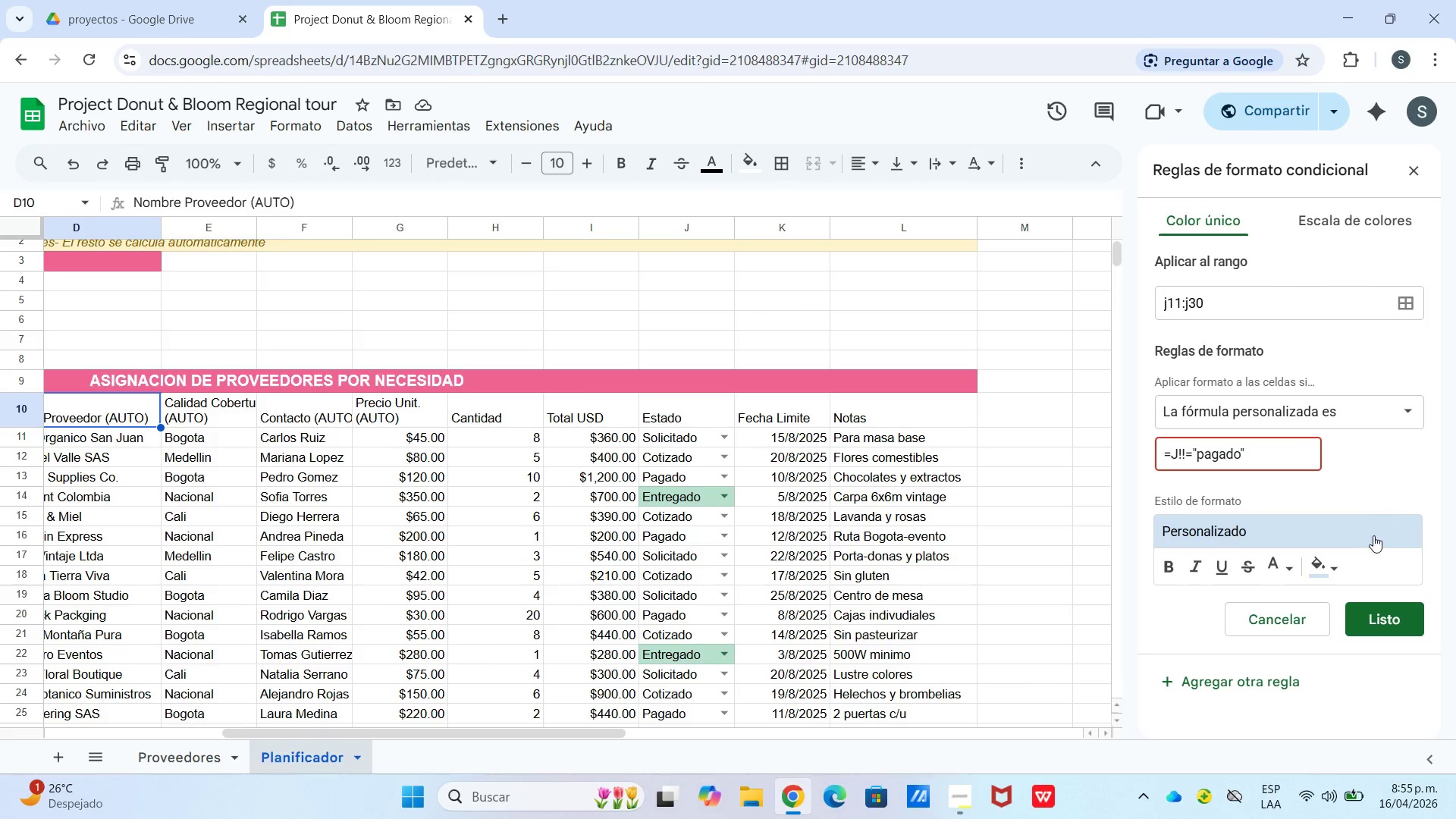 
left_click([1373, 540])
 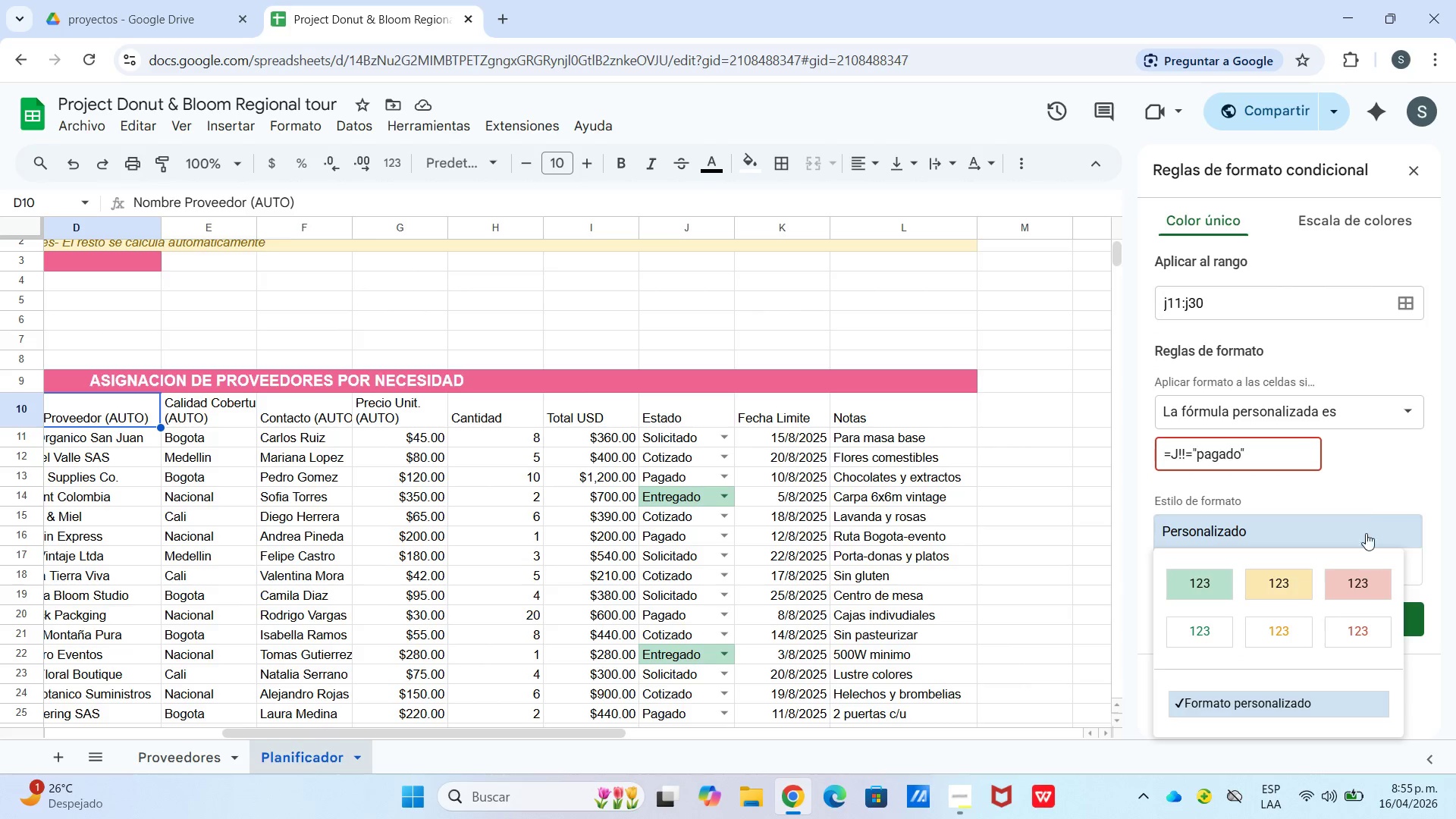 
left_click([1374, 498])
 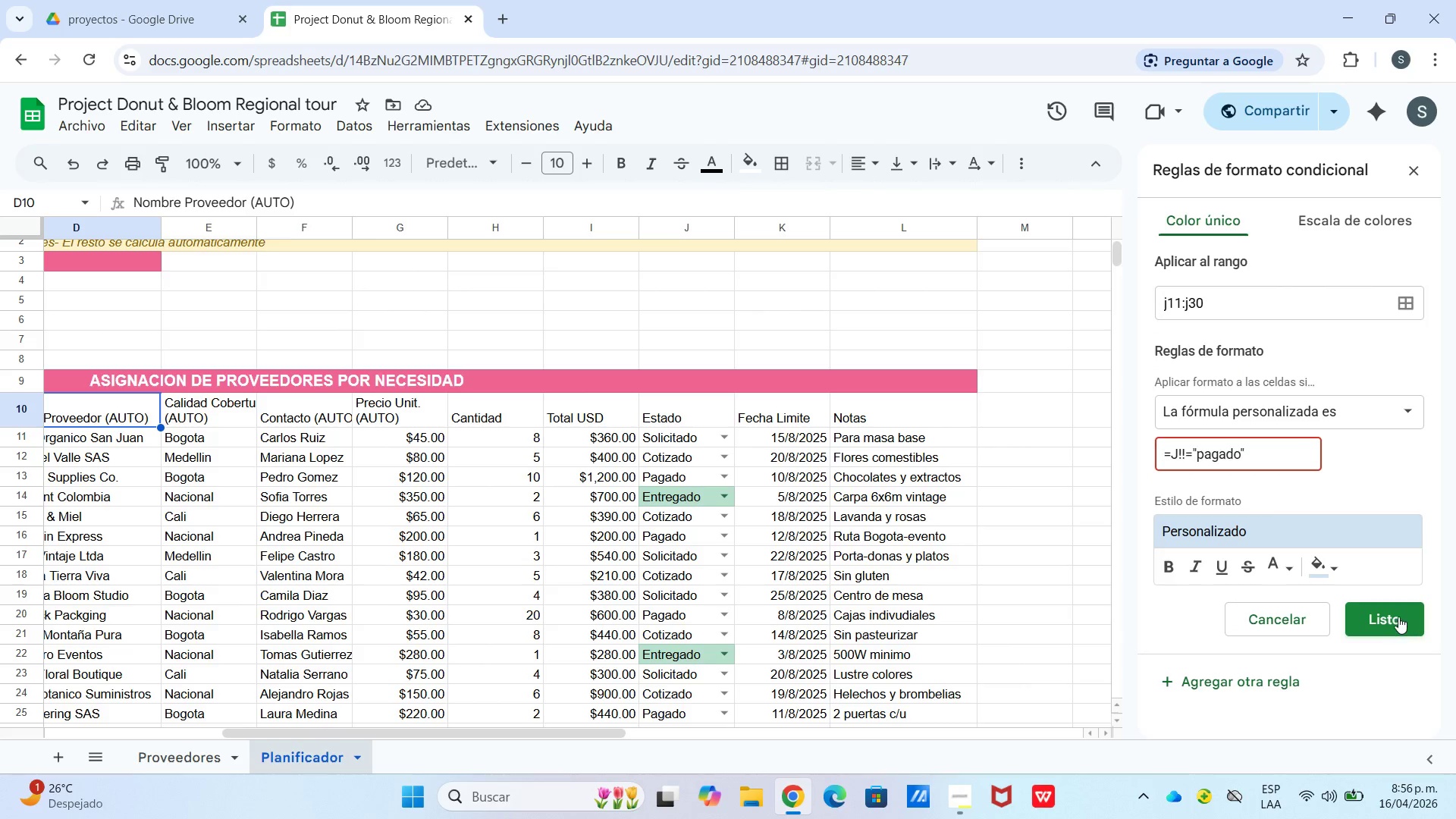 
left_click([1398, 616])
 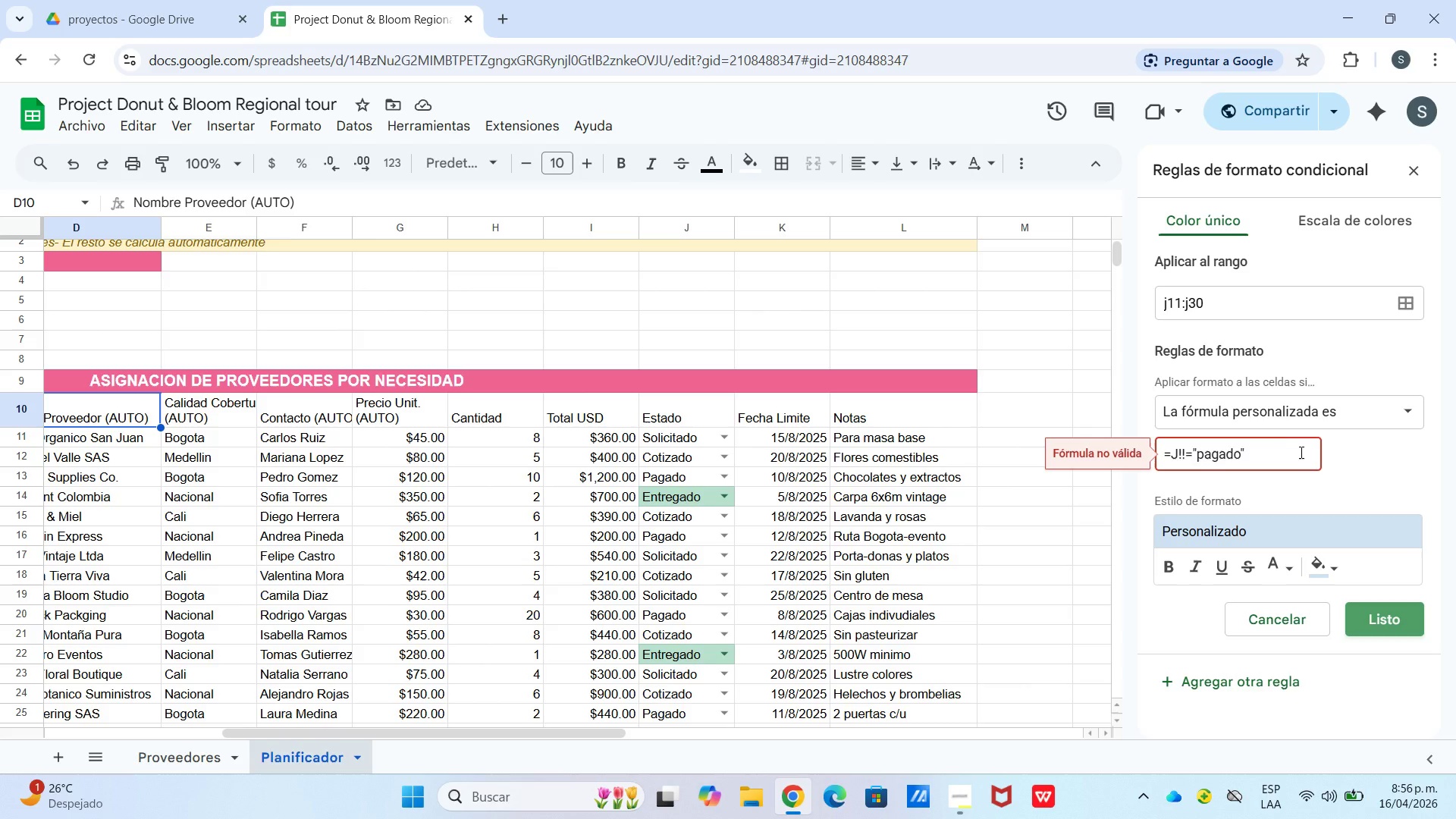 
left_click([1295, 452])
 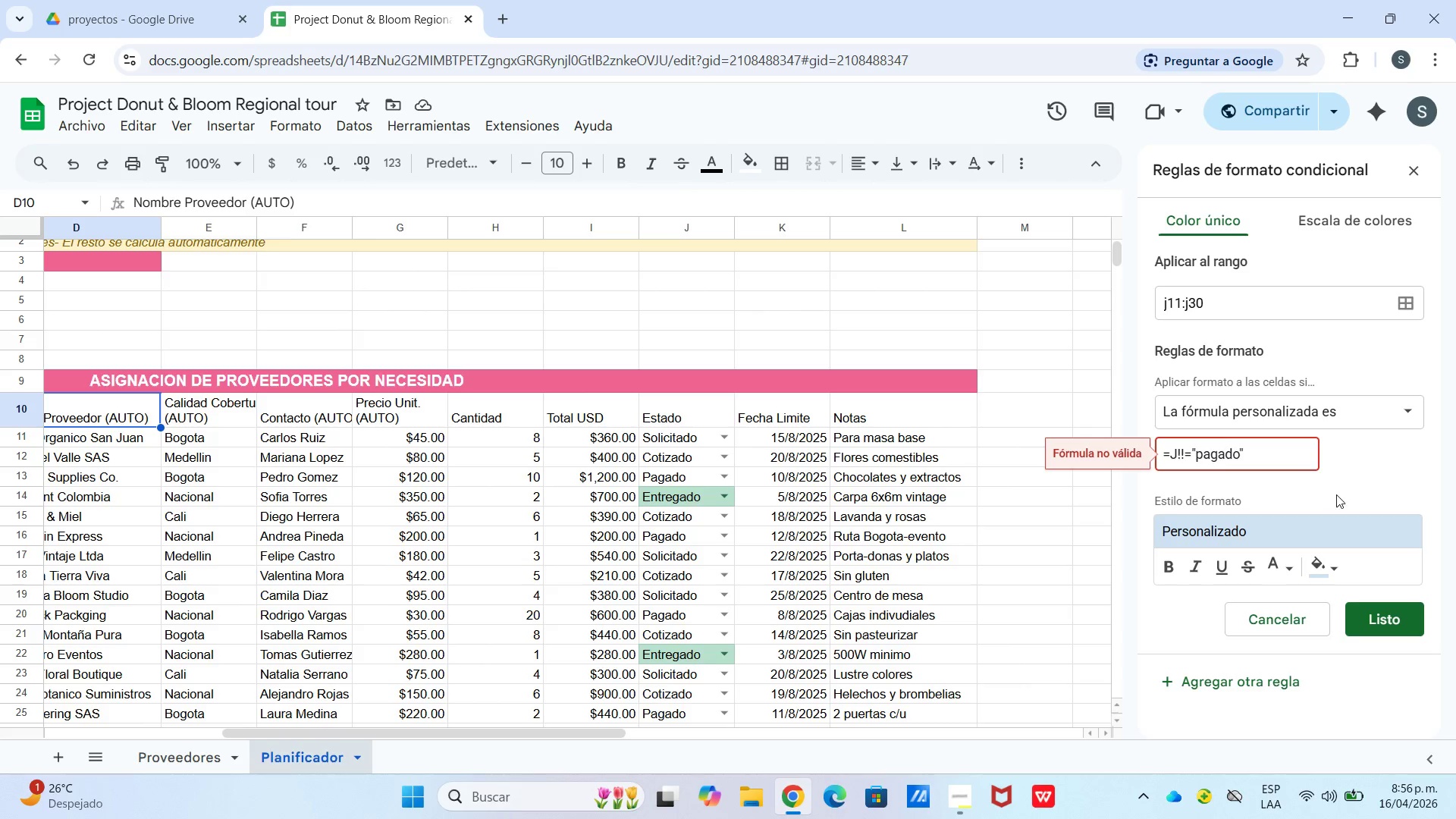 
key(Backspace)
key(Backspace)
type(11)
 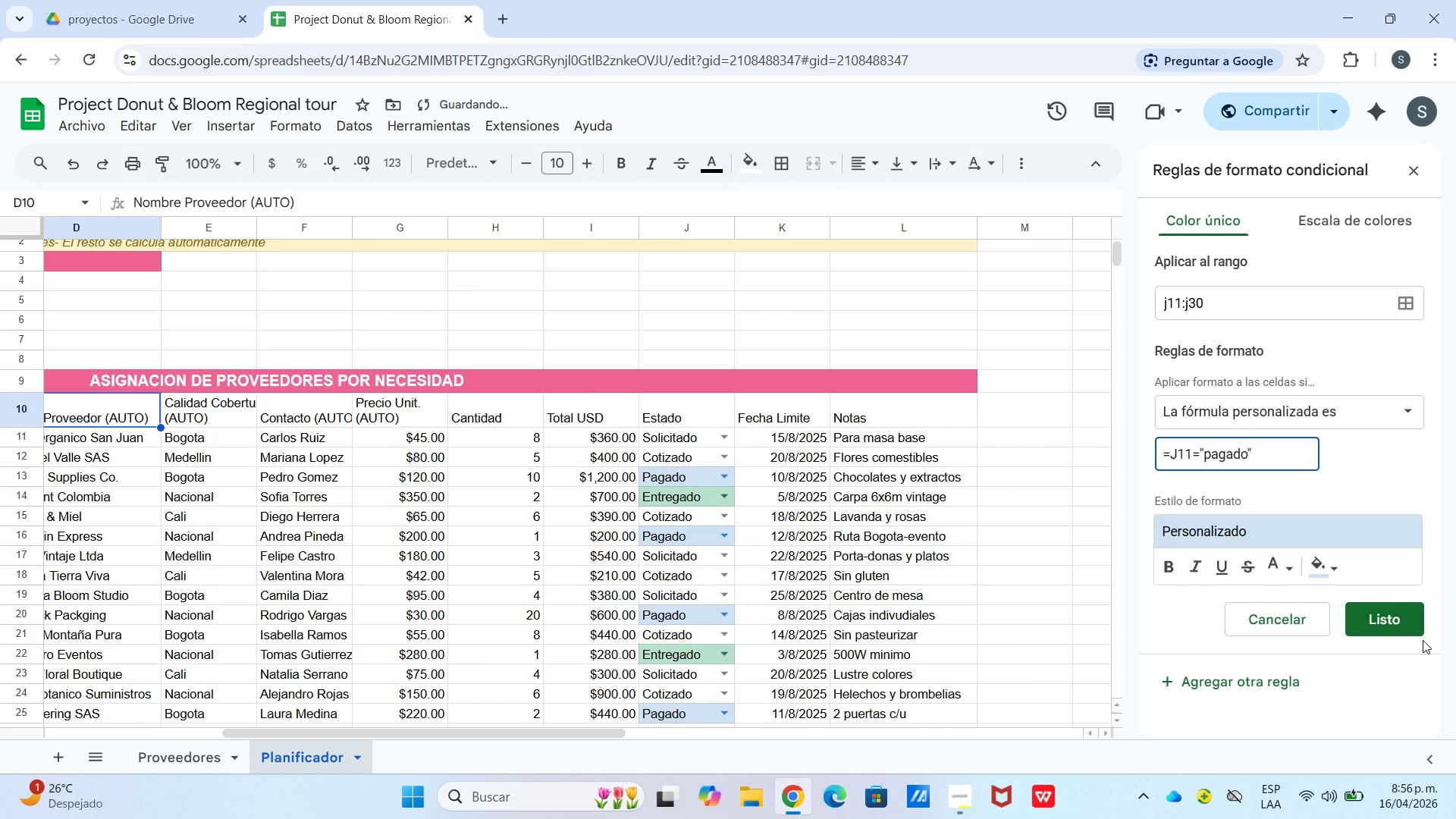 
left_click([1398, 625])
 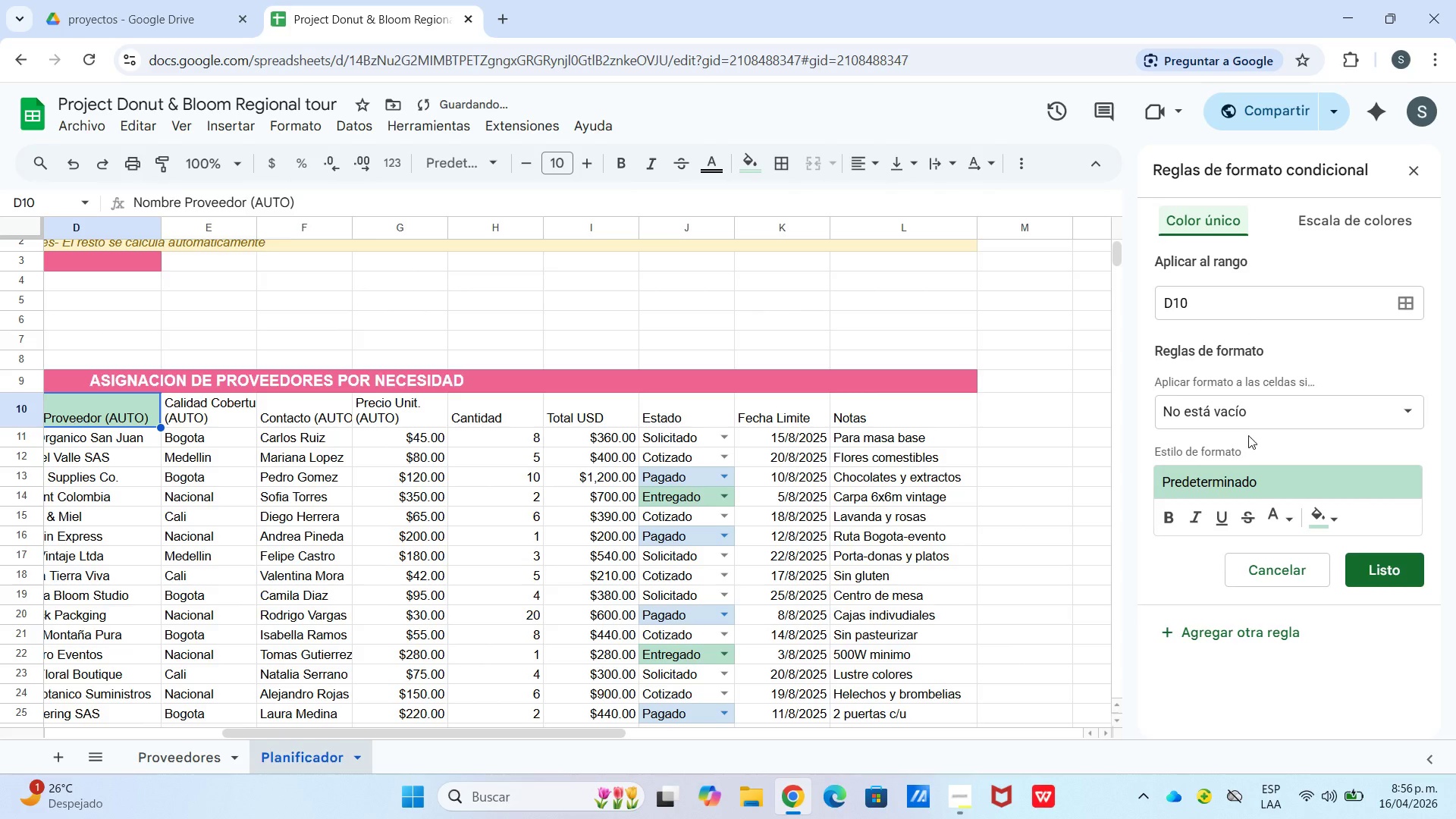 
scroll: coordinate [1250, 661], scroll_direction: down, amount: 12.0
 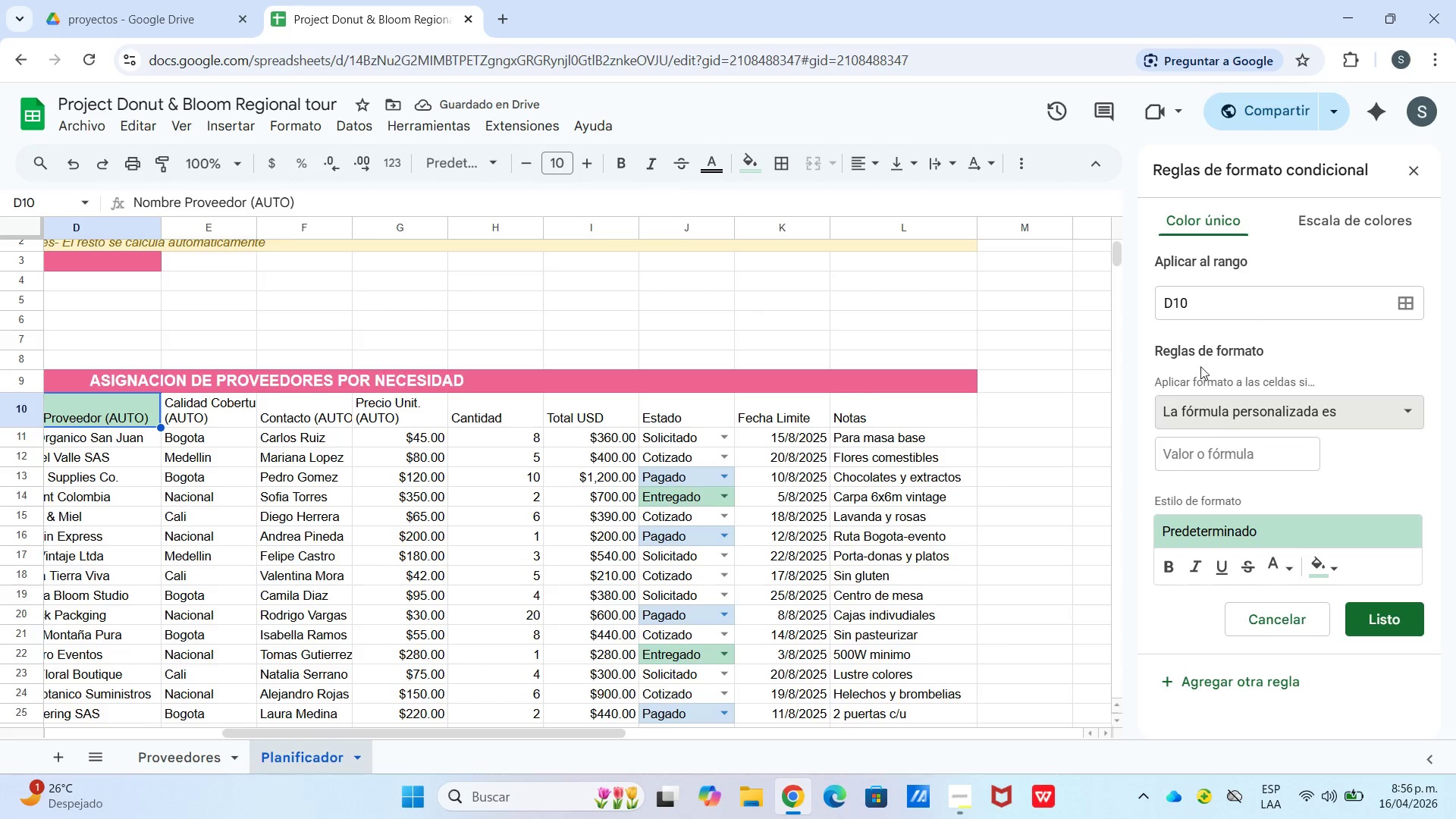 
left_click([1229, 292])
 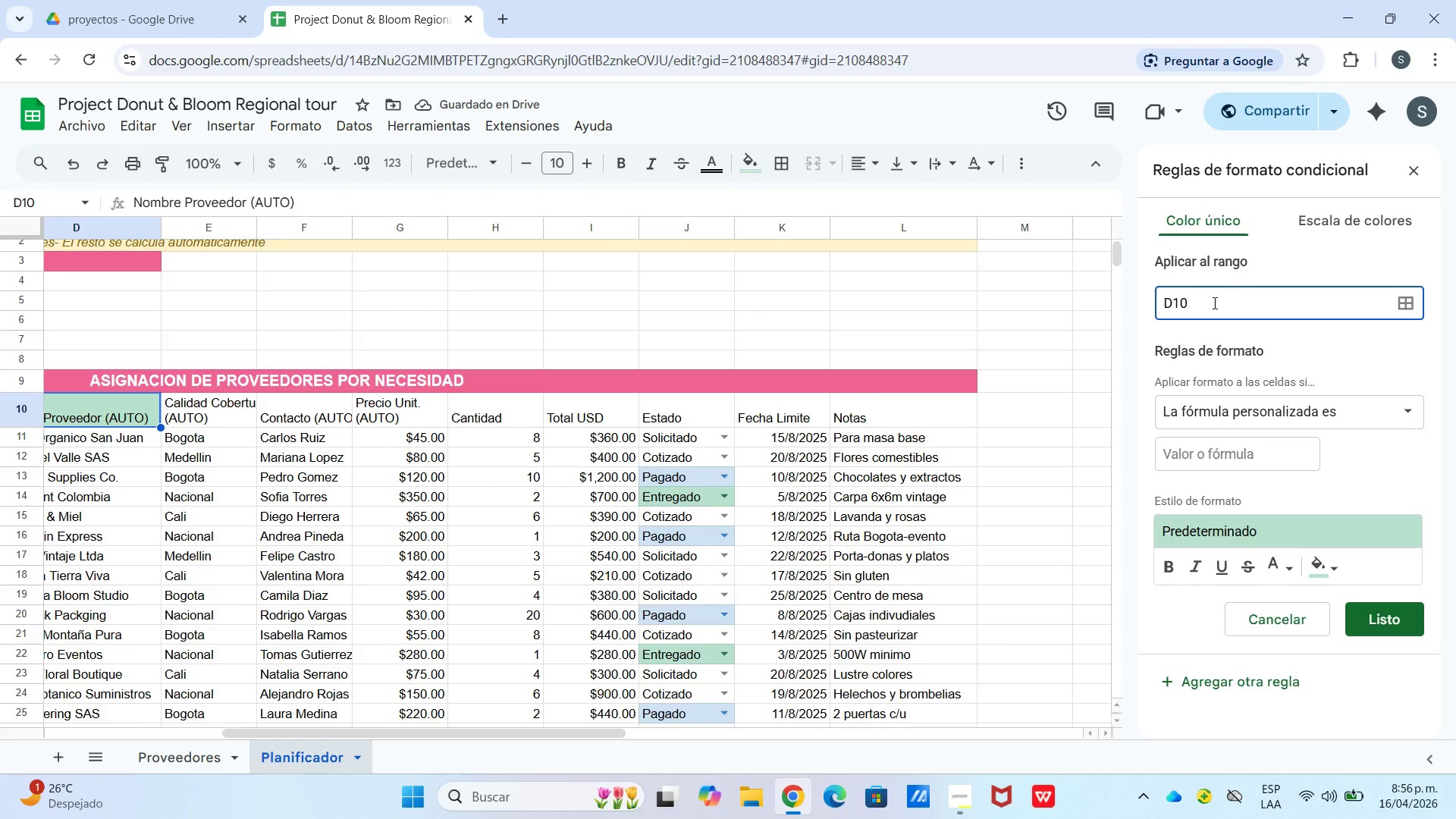 
left_click_drag(start_coordinate=[1230, 297], to_coordinate=[1148, 309])
 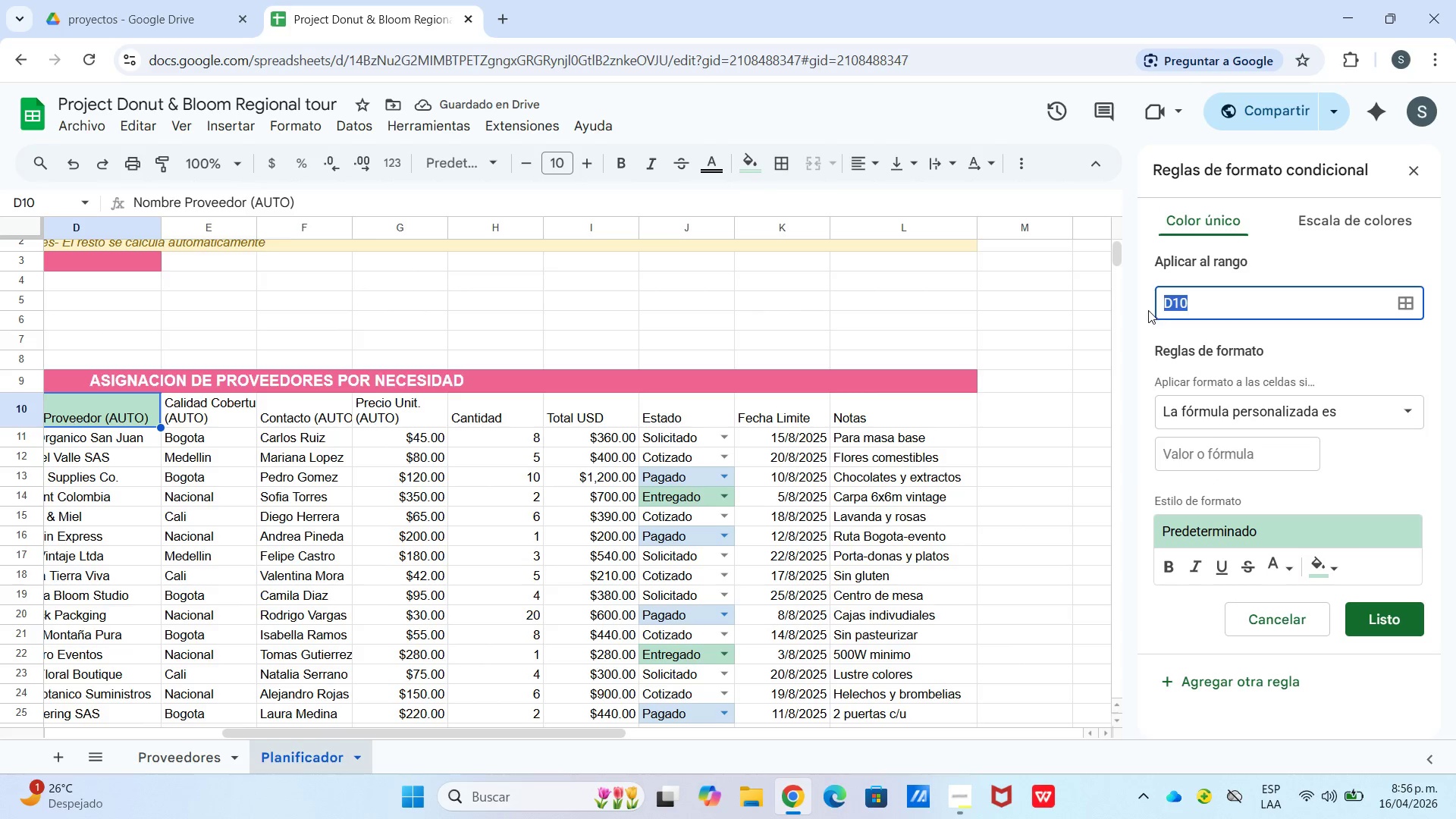 
key(Control+V)
 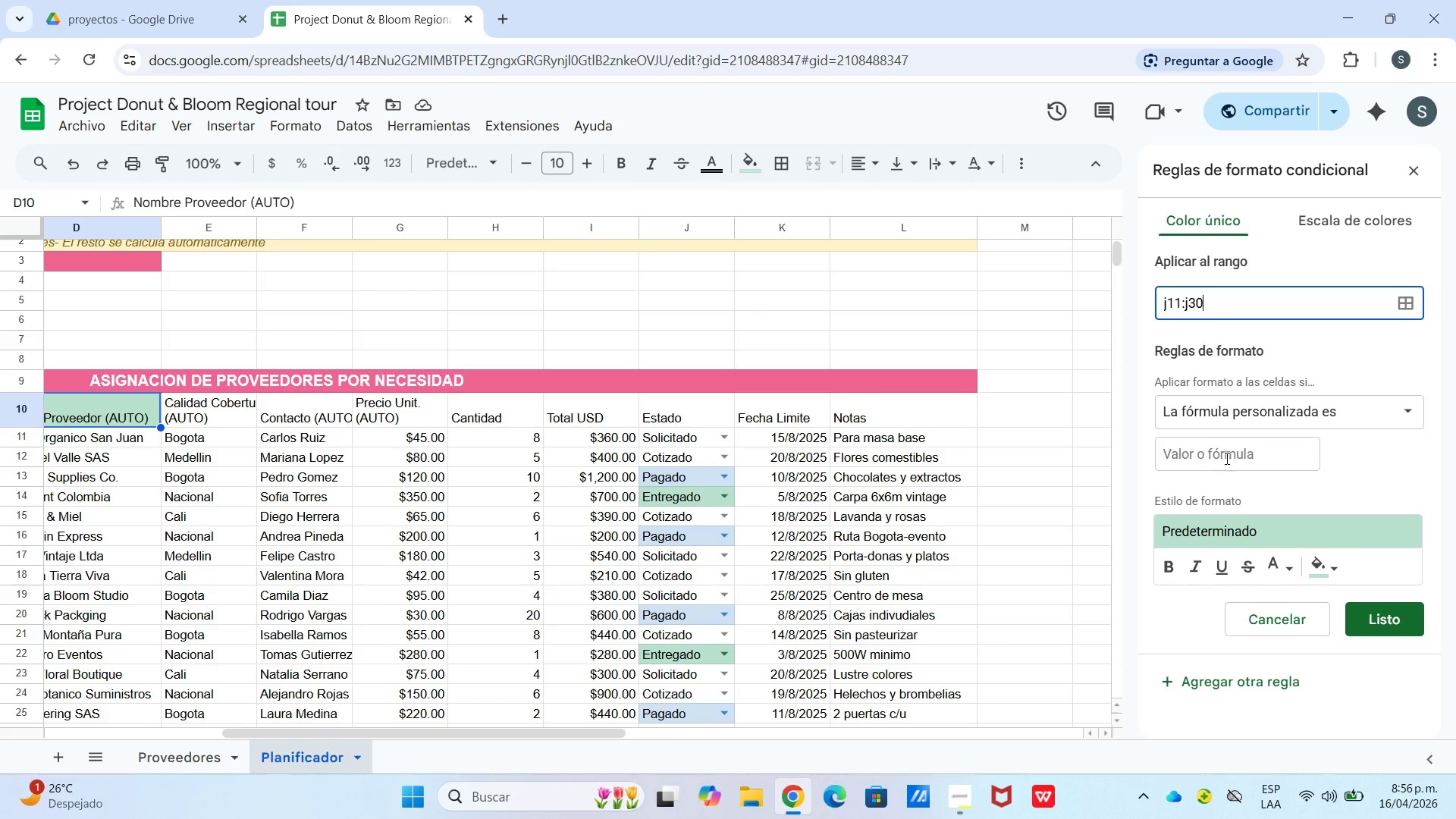 
left_click([1225, 470])
 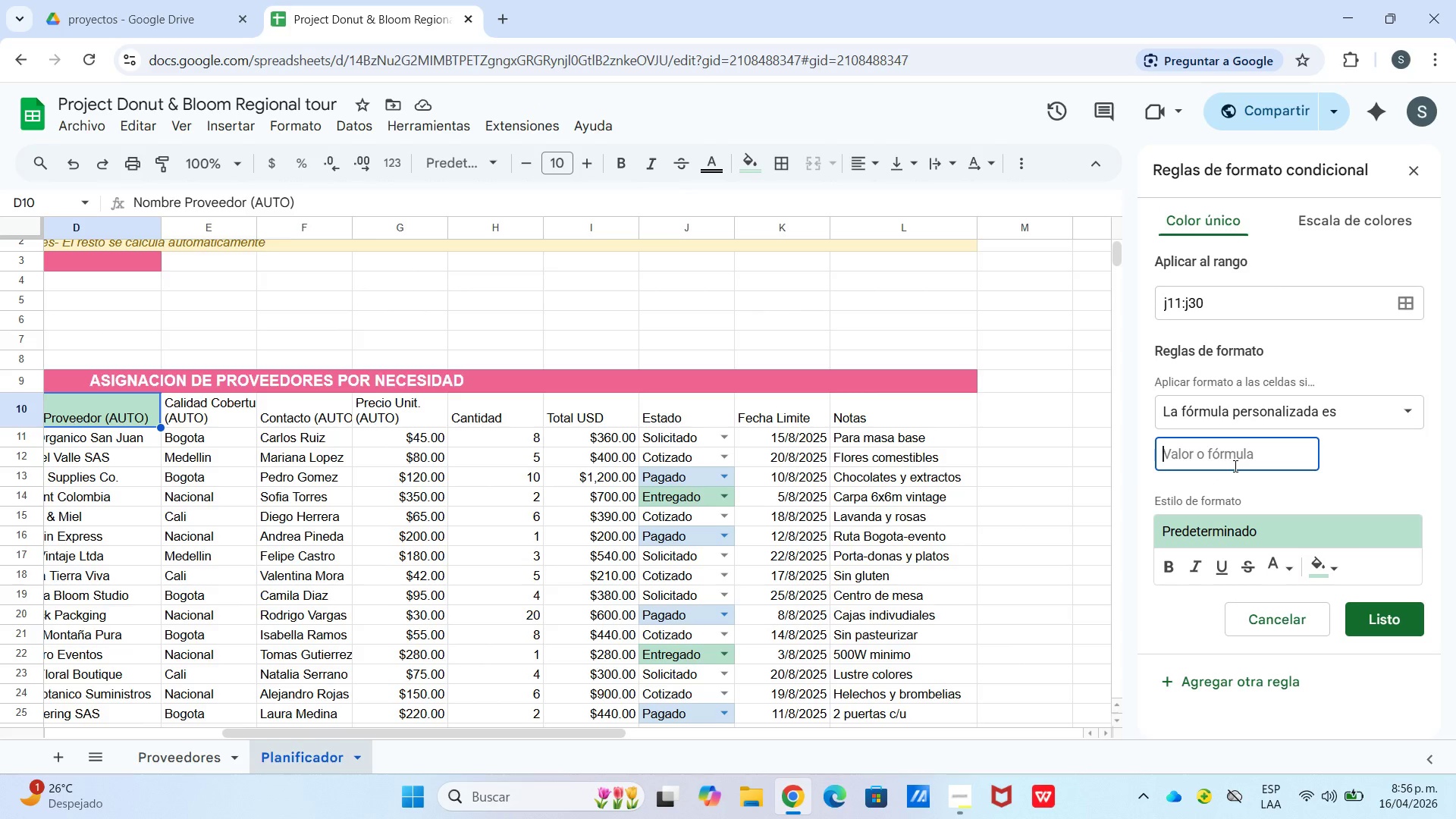 
type()J11)@Cotizado@)
 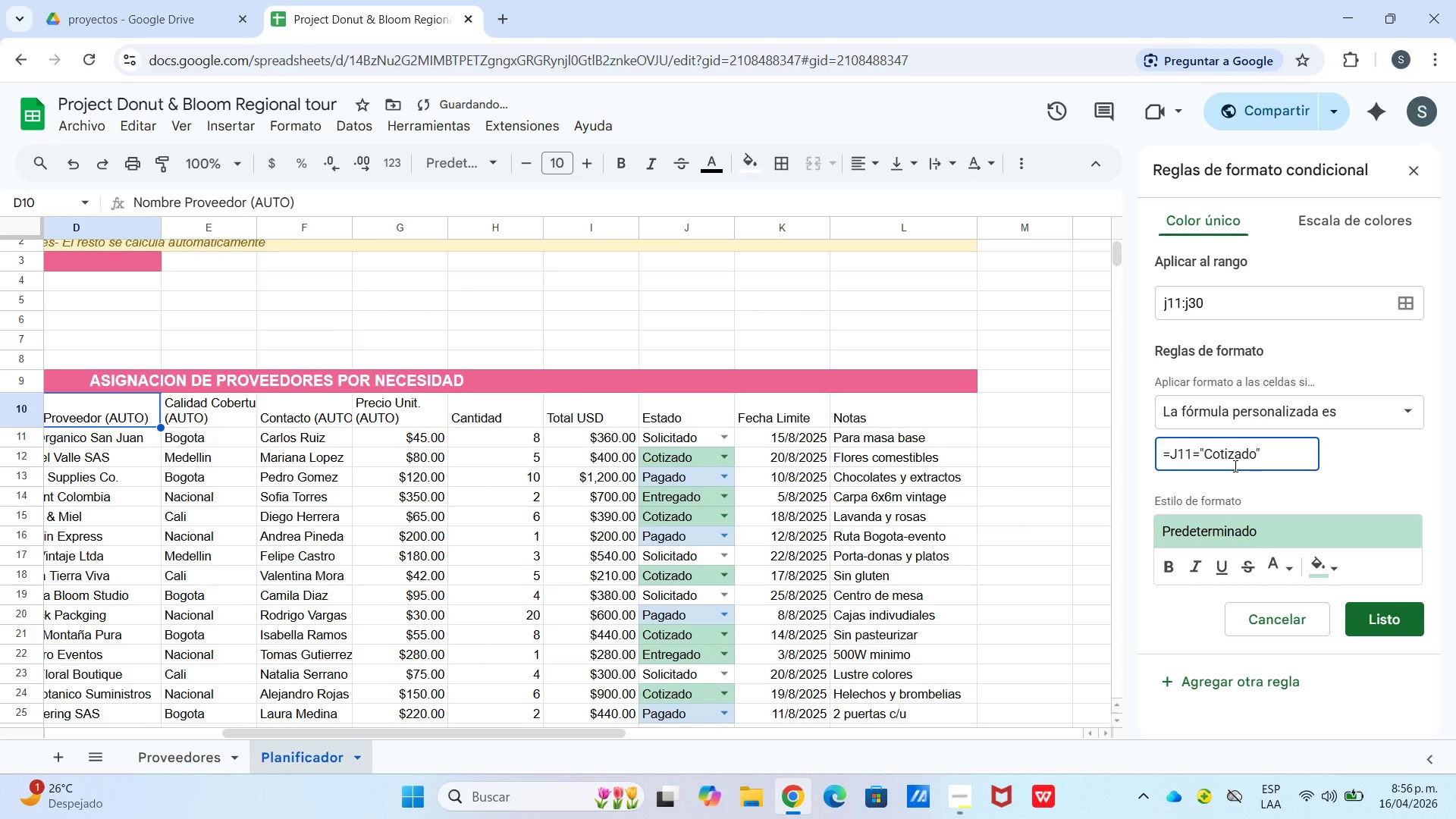 
double_click([1287, 528])
 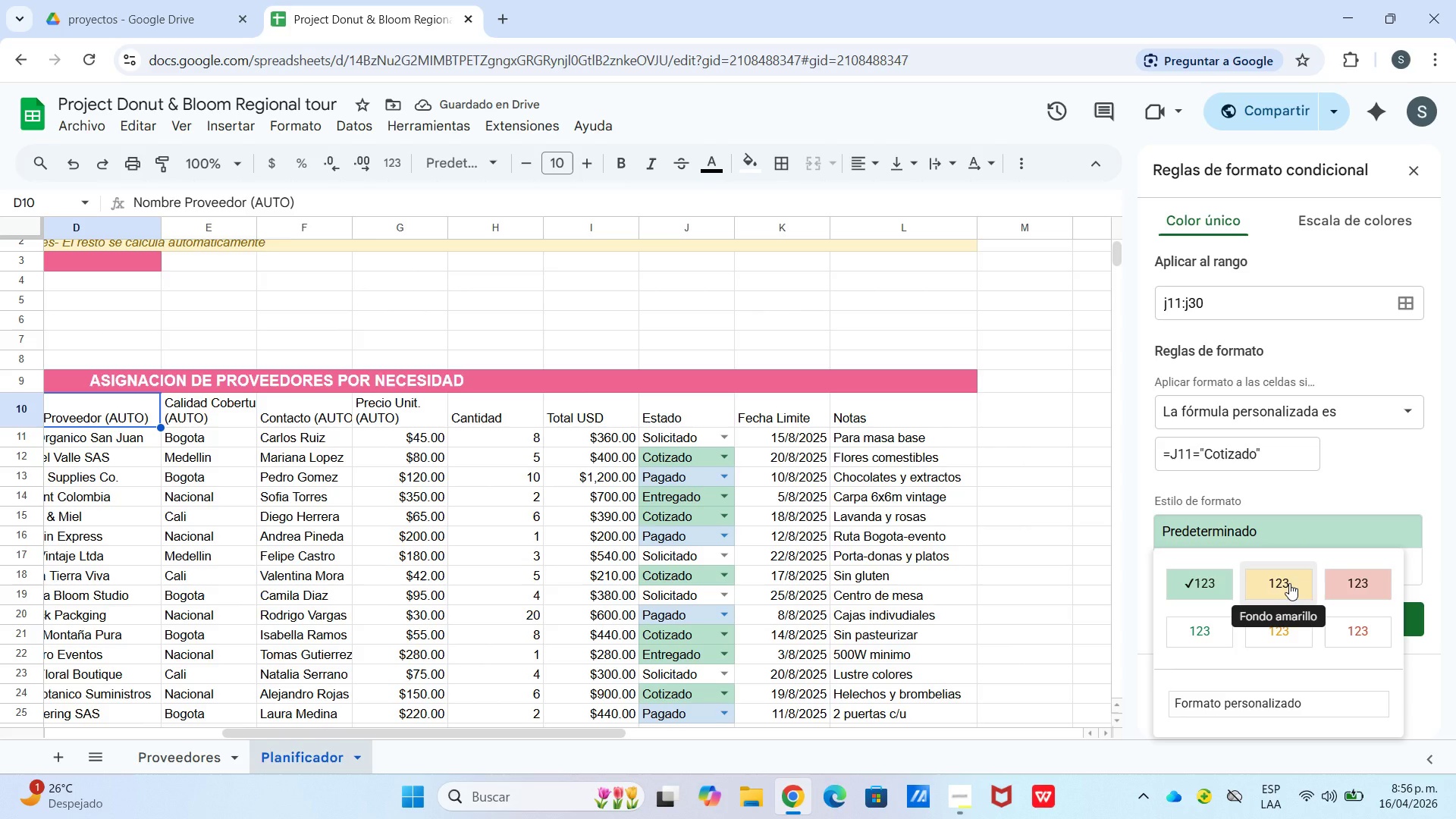 
left_click([1289, 583])
 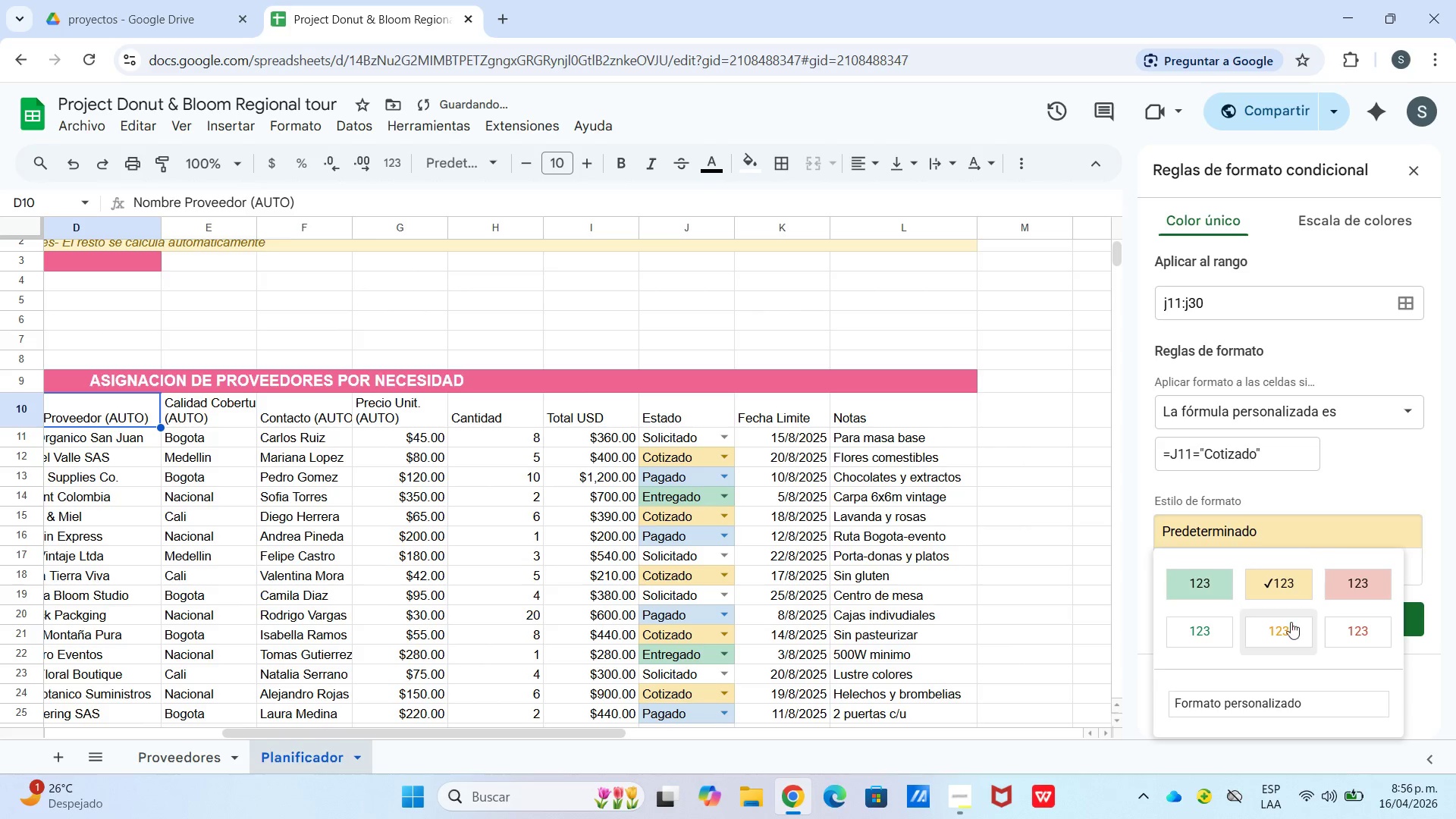 
right_click([1289, 626])
 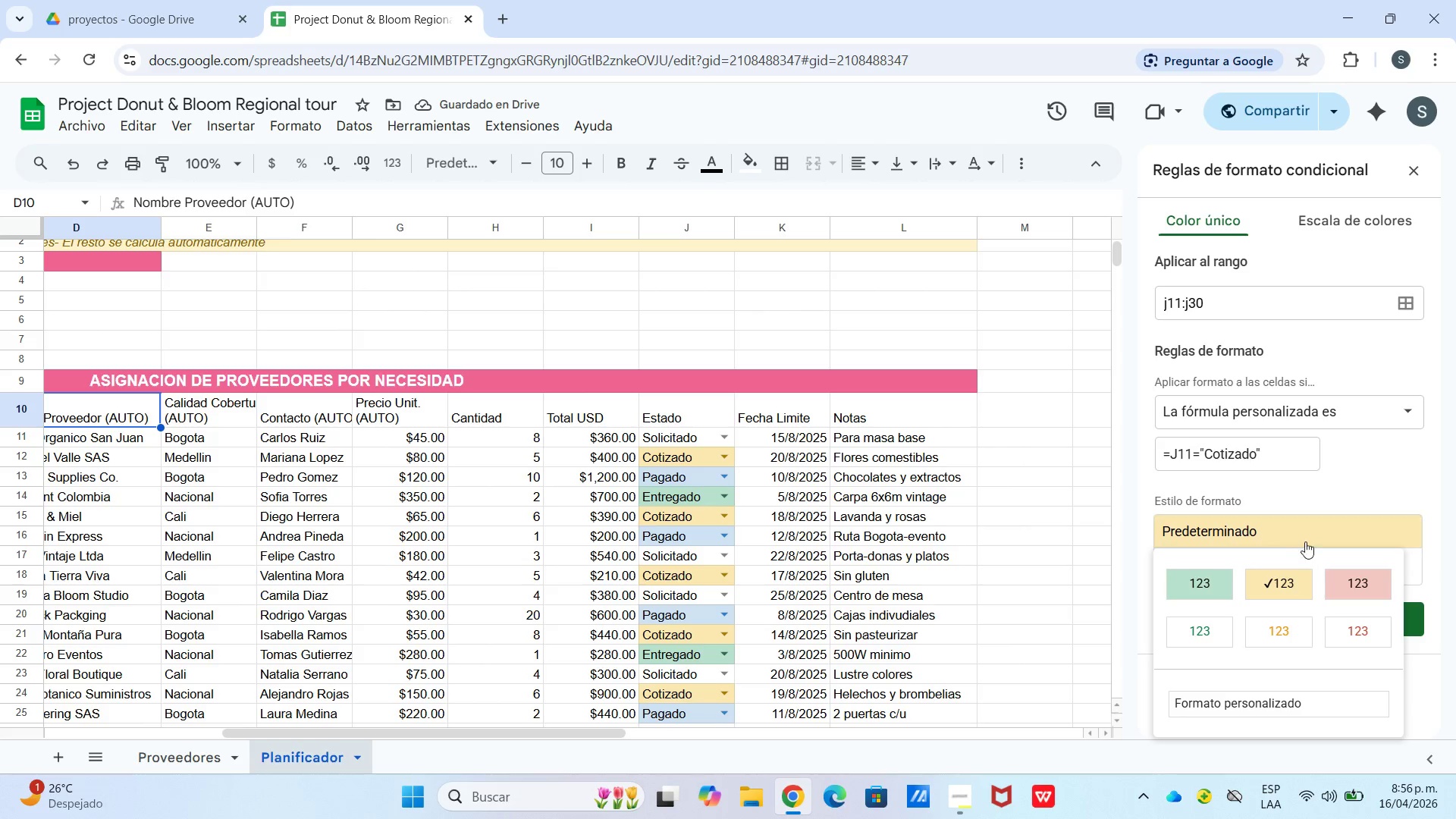 
left_click([1313, 522])
 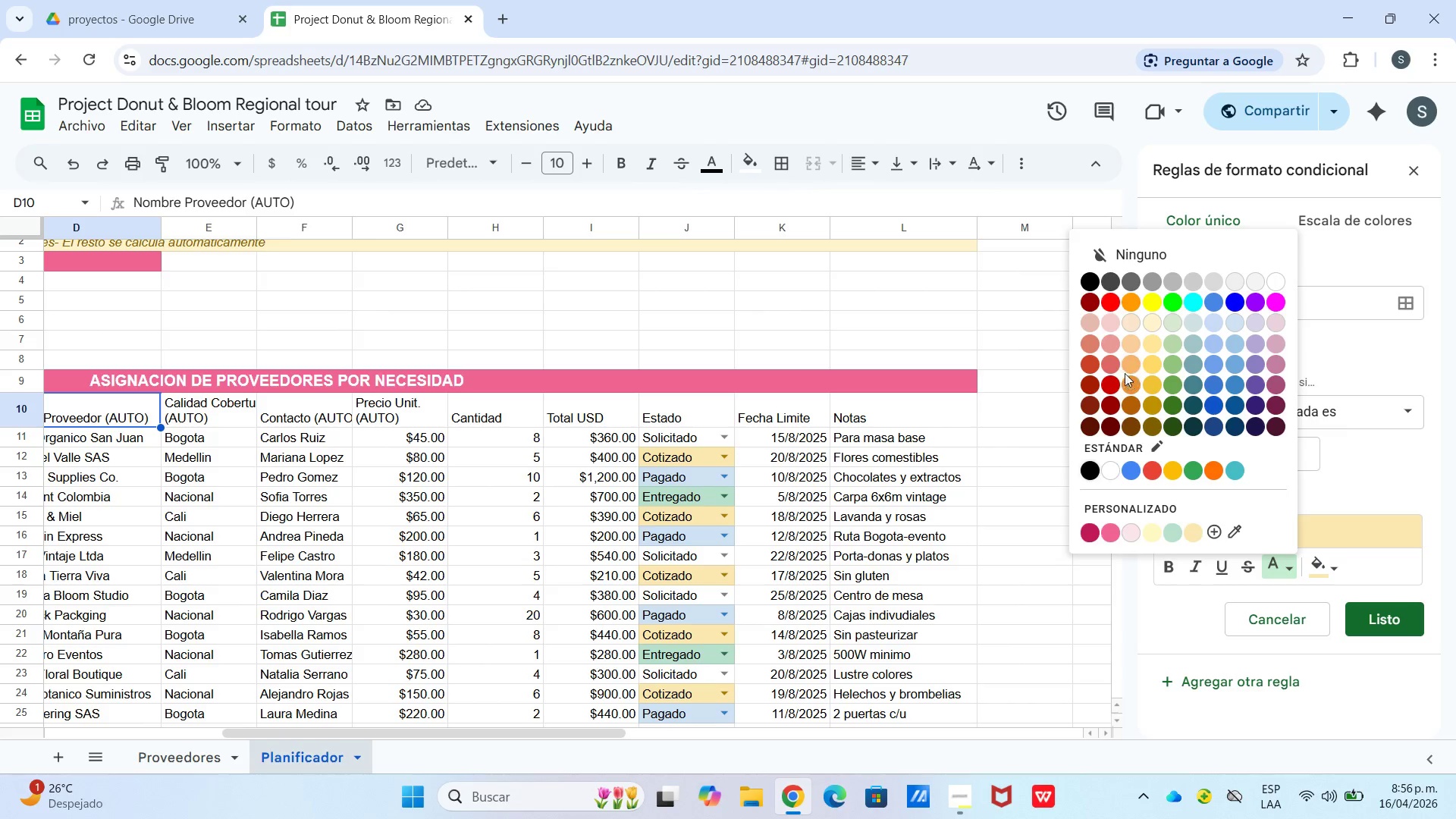 
wait(9.02)
 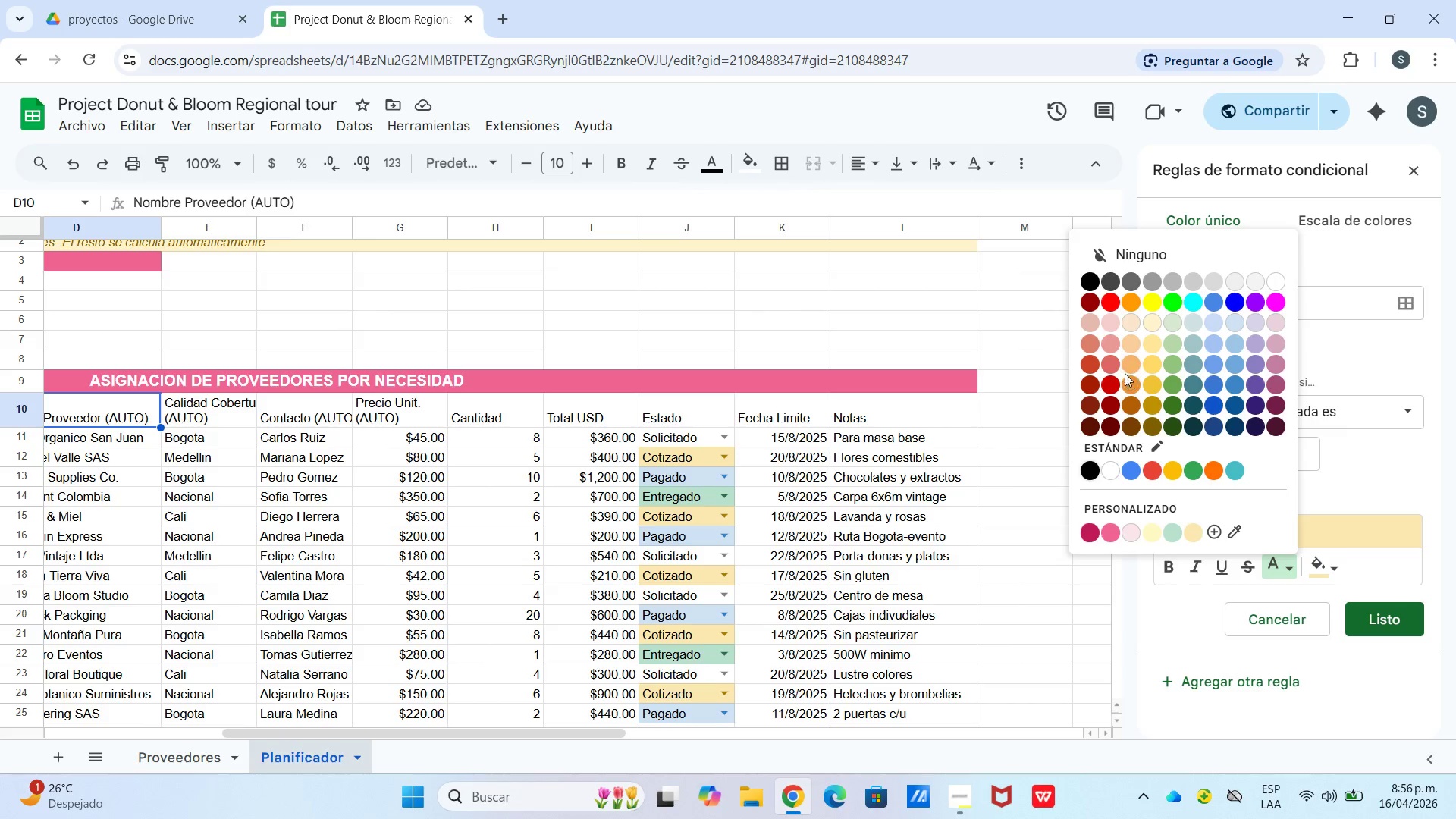 
left_click([1392, 614])
 